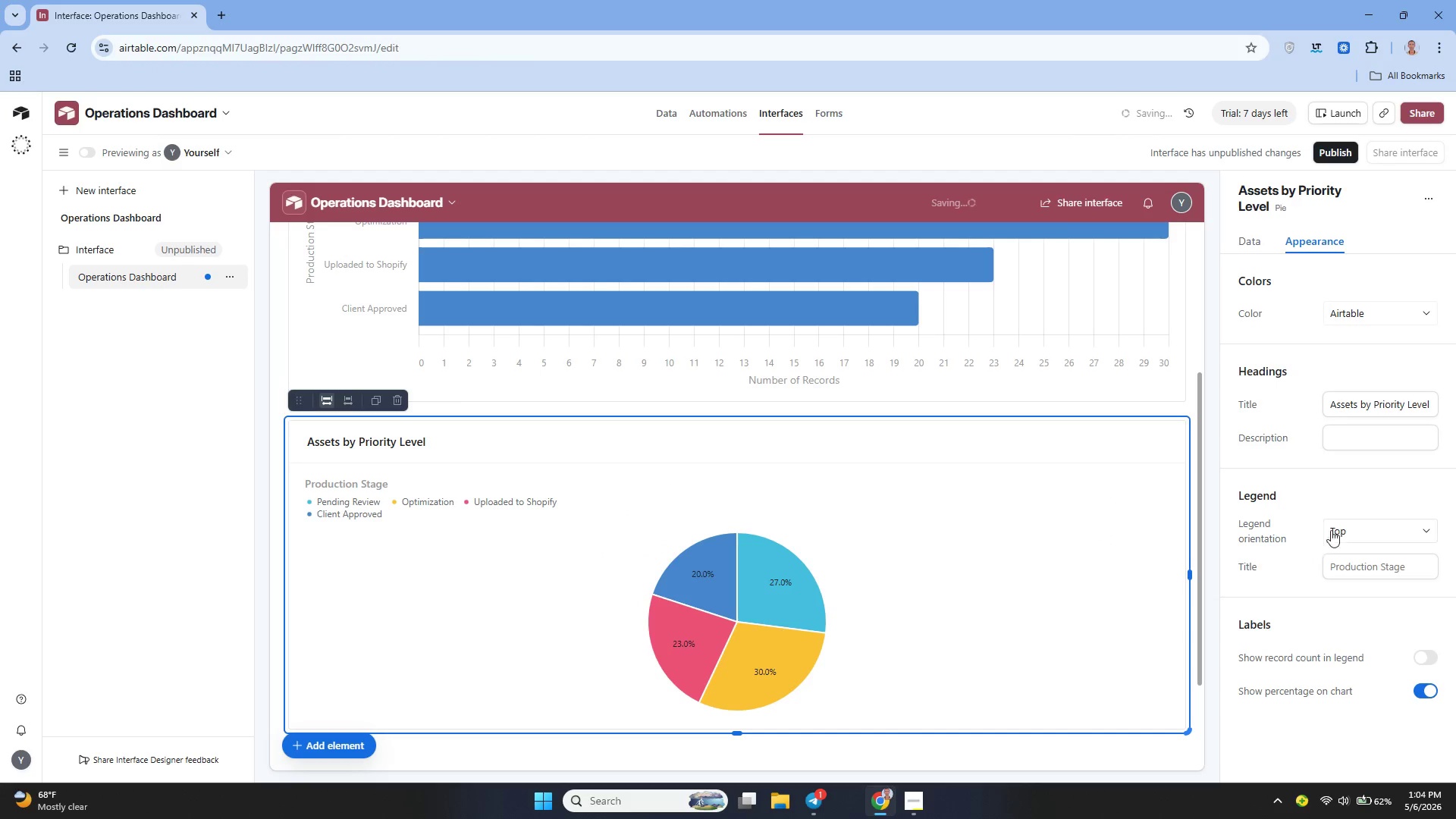 
left_click([1345, 524])
 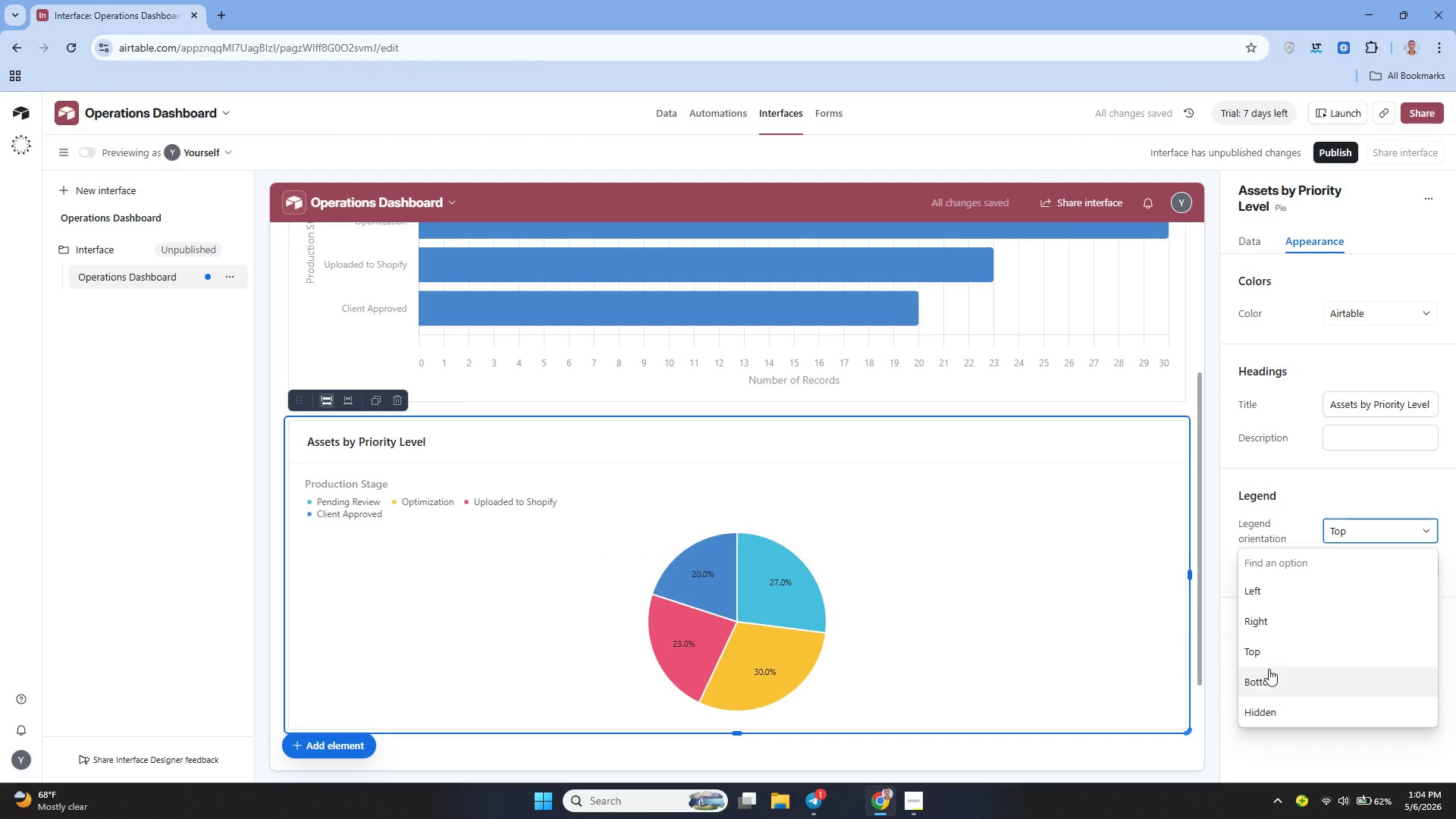 
left_click([1265, 677])
 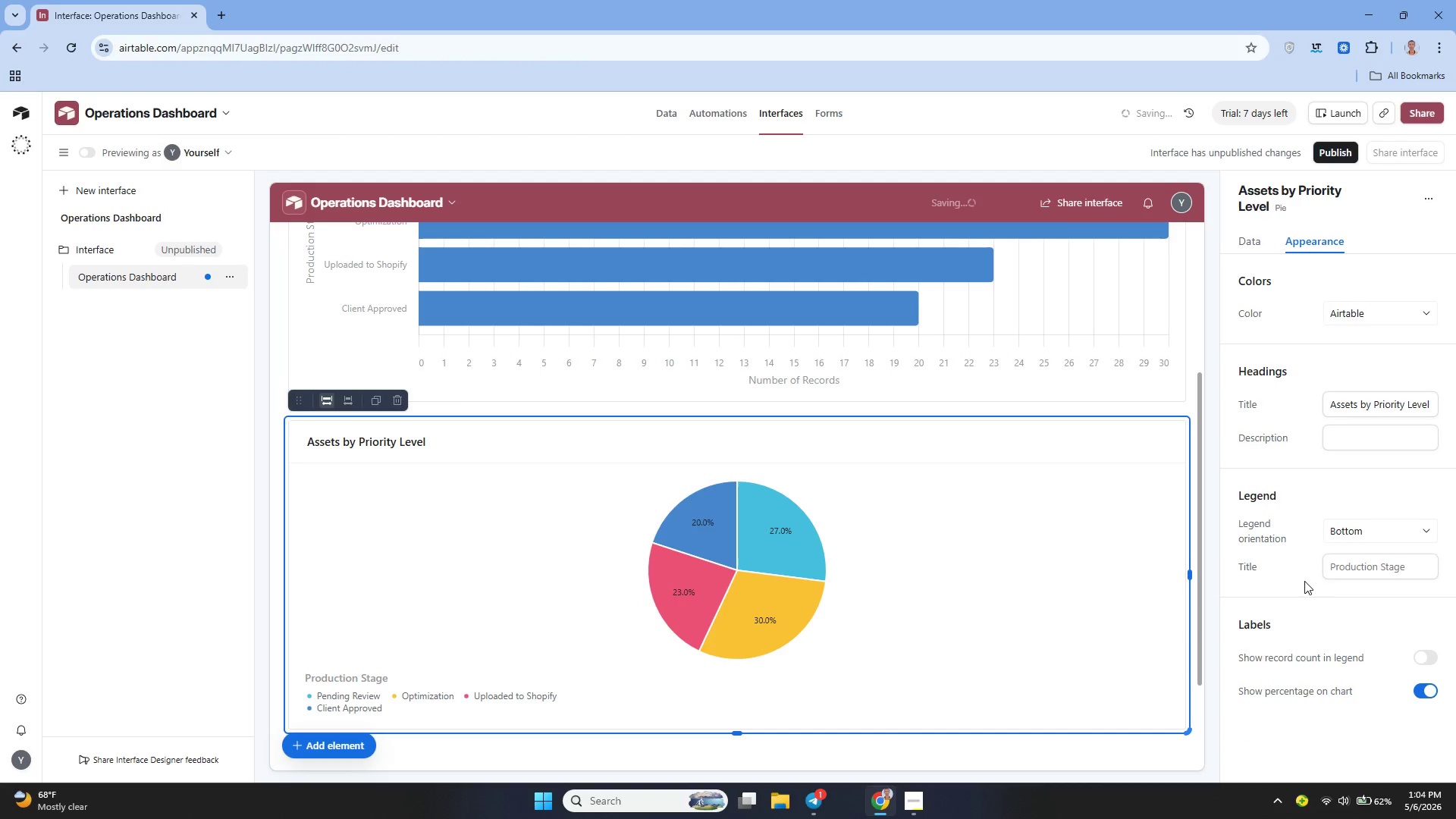 
left_click([1356, 552])
 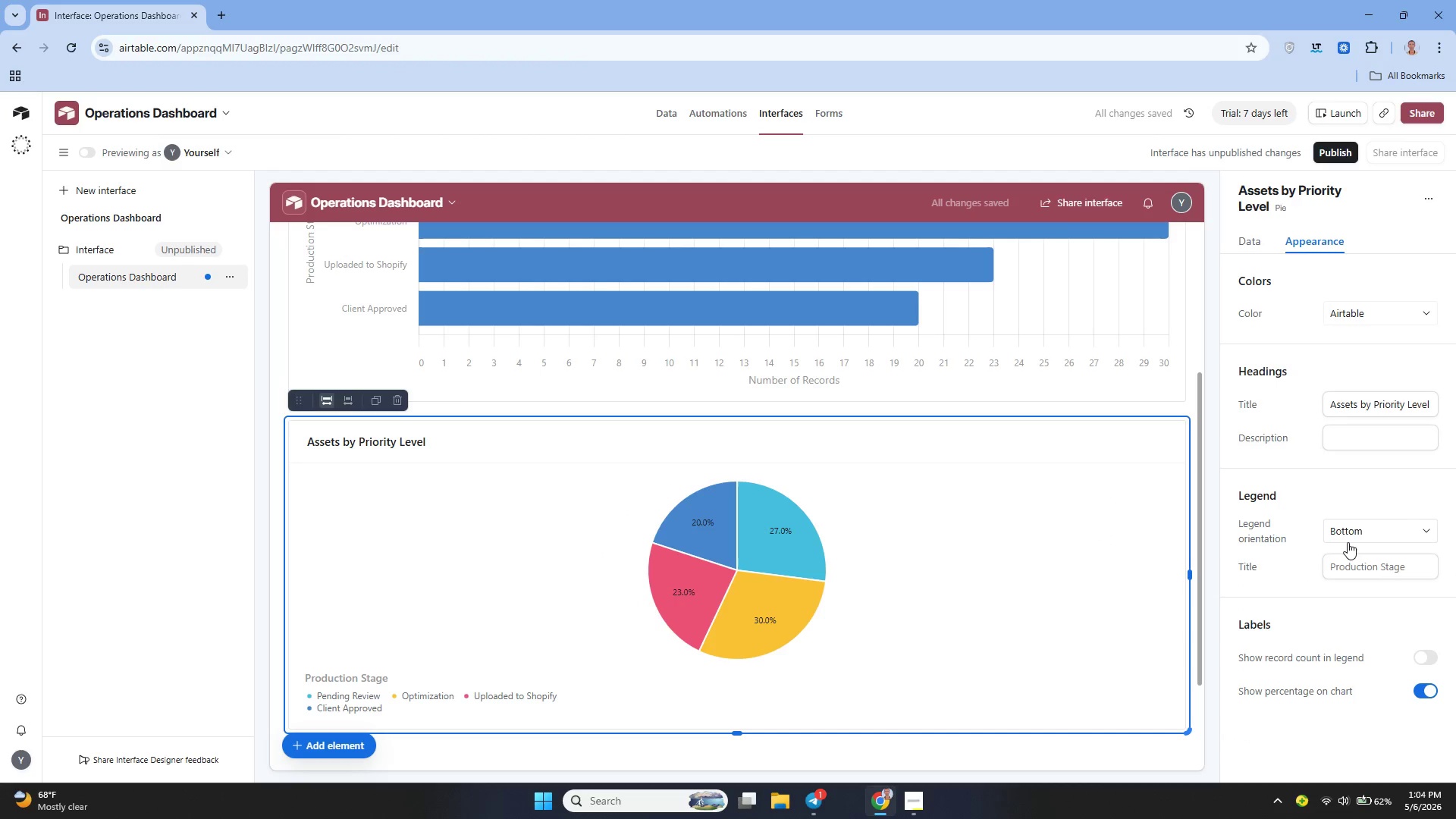 
left_click([1348, 542])
 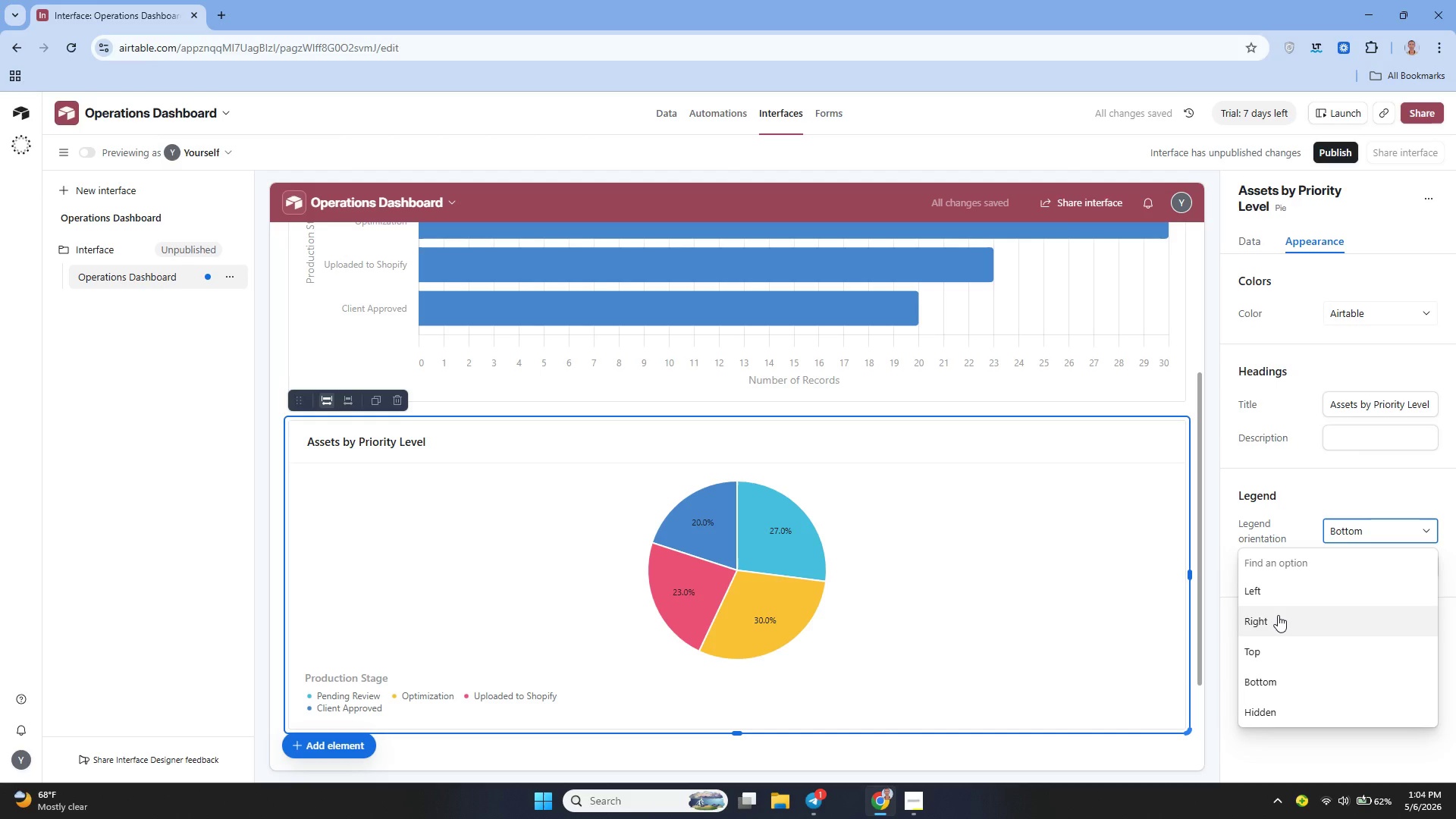 
left_click([1276, 621])
 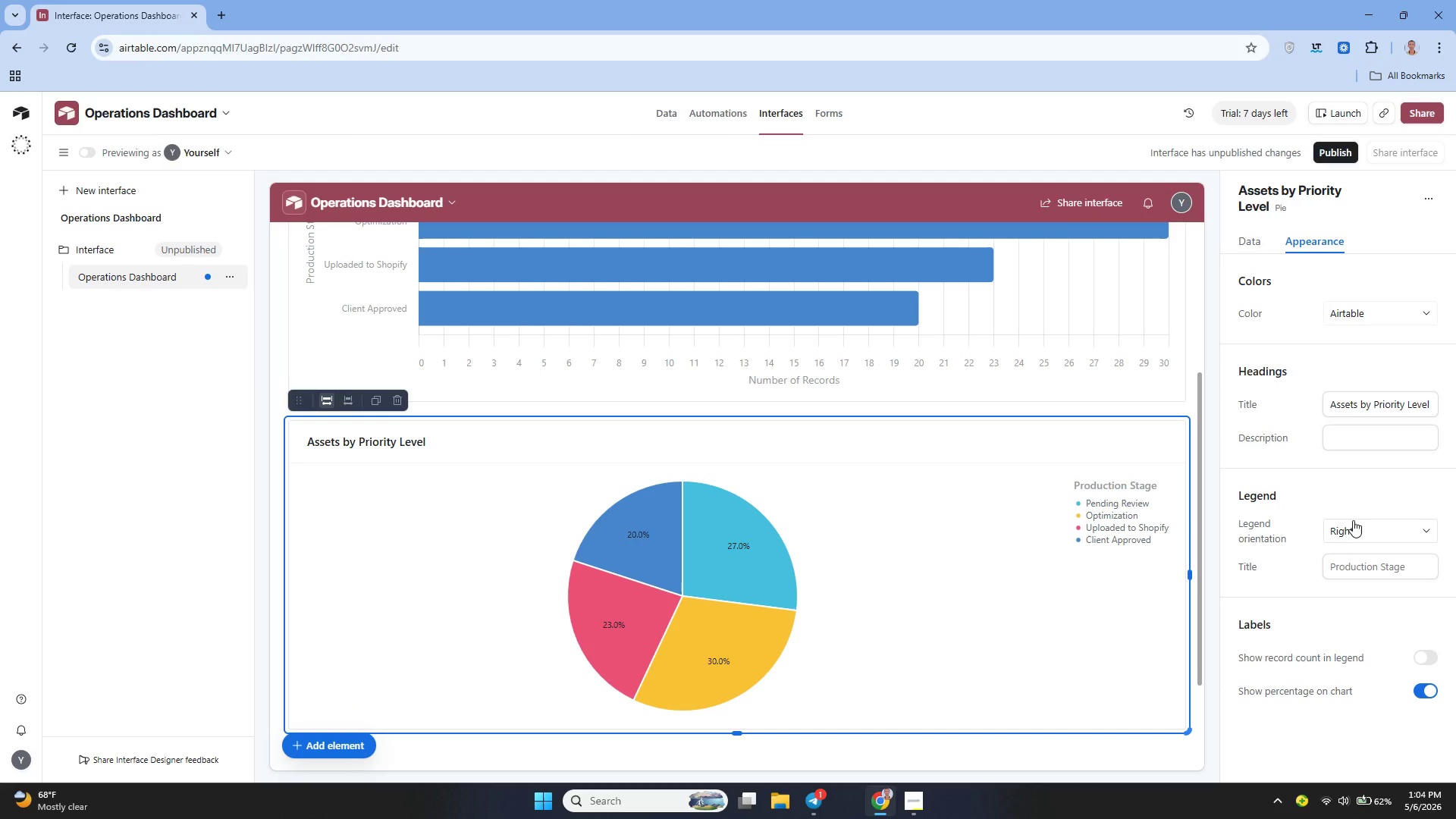 
wait(11.89)
 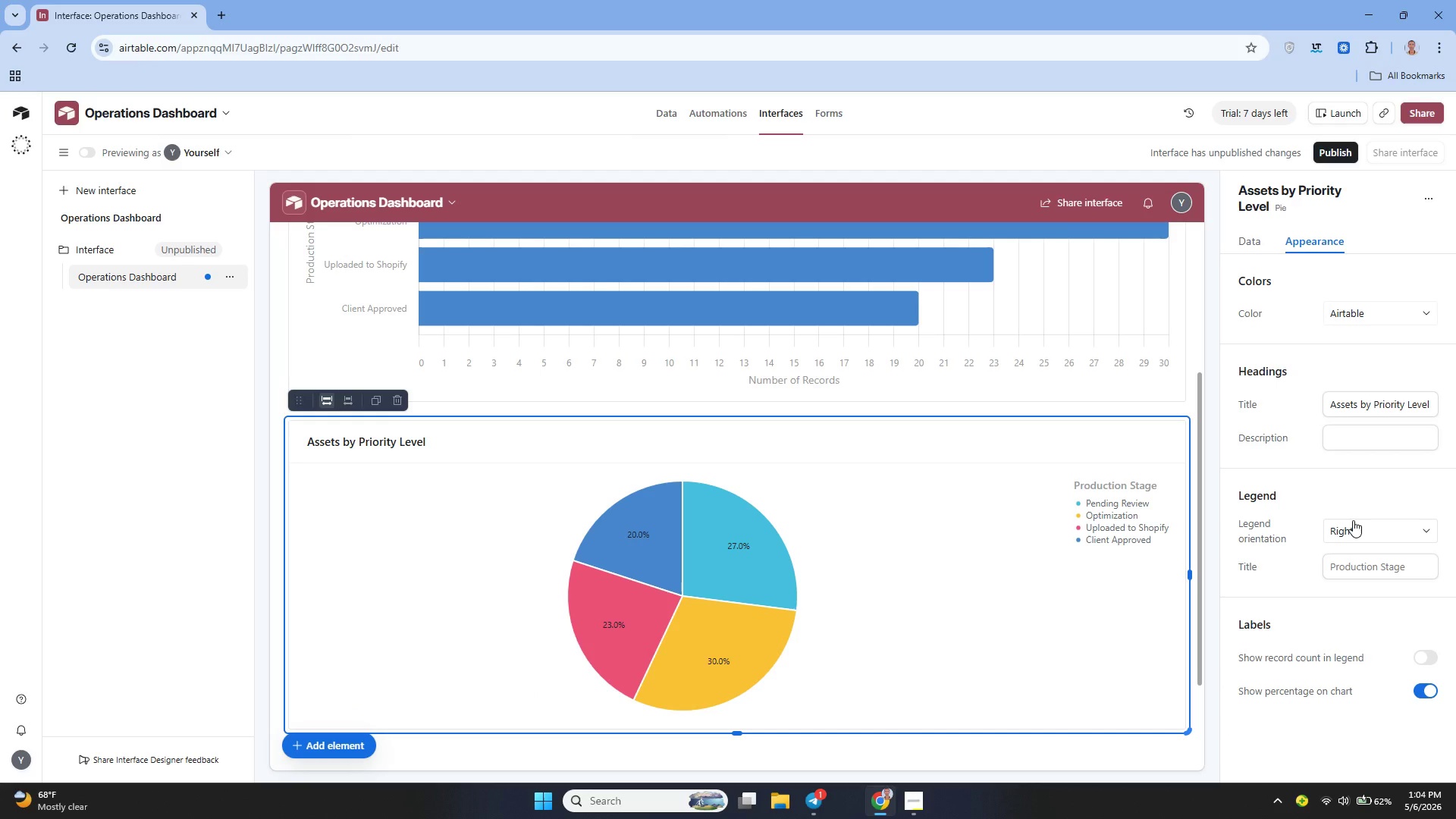 
left_click([1417, 660])
 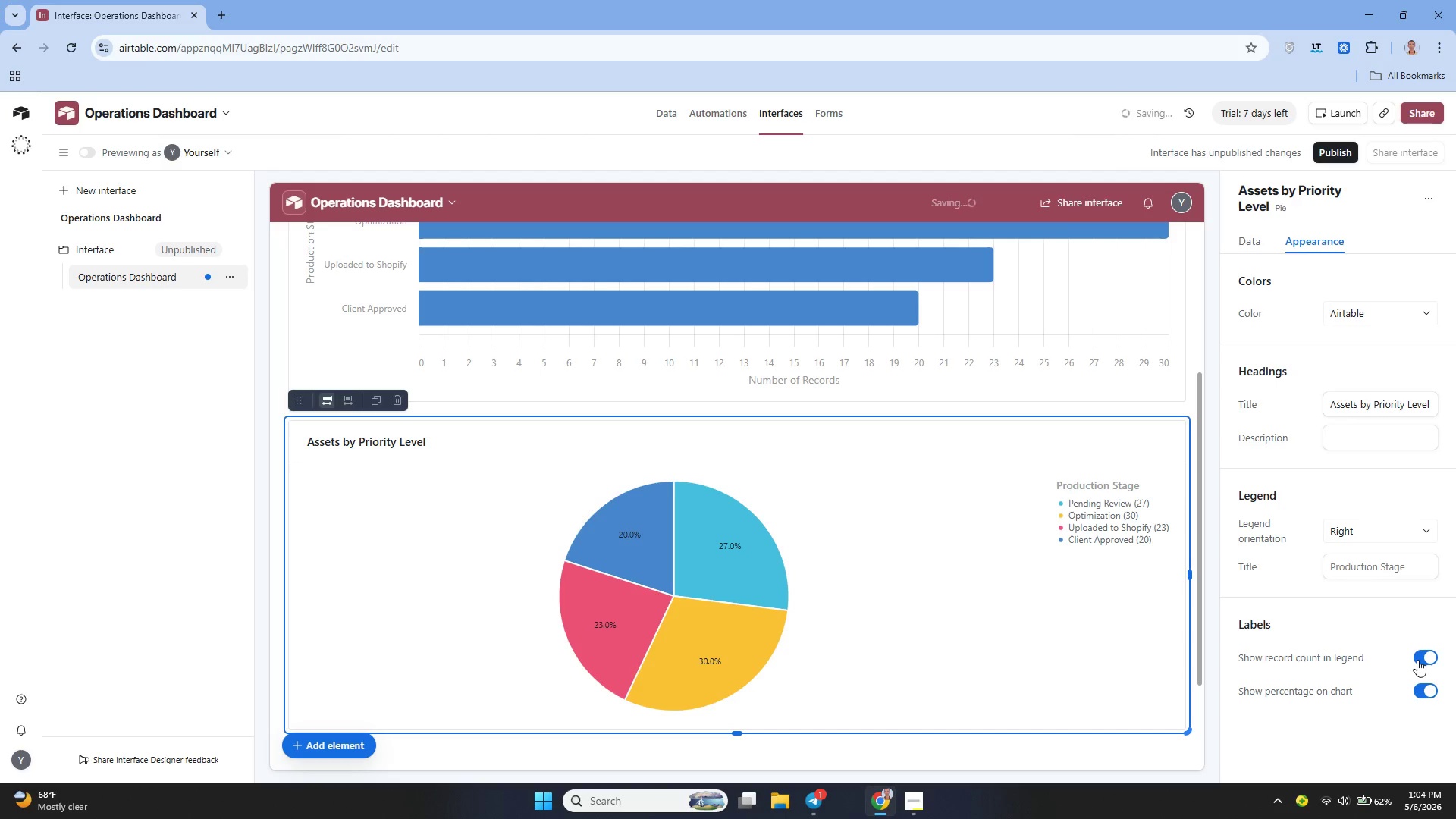 
left_click([1417, 660])
 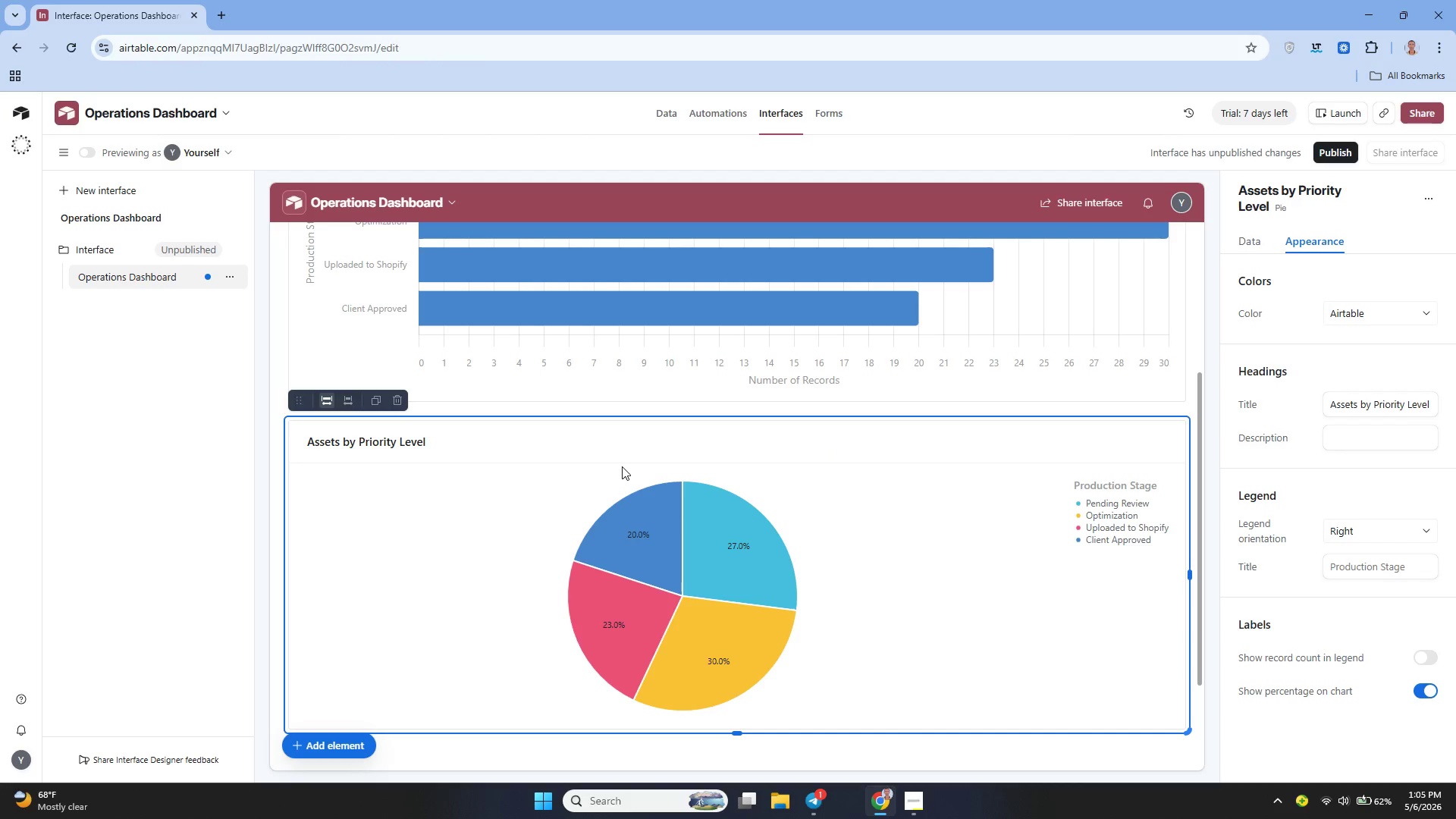 
wait(18.34)
 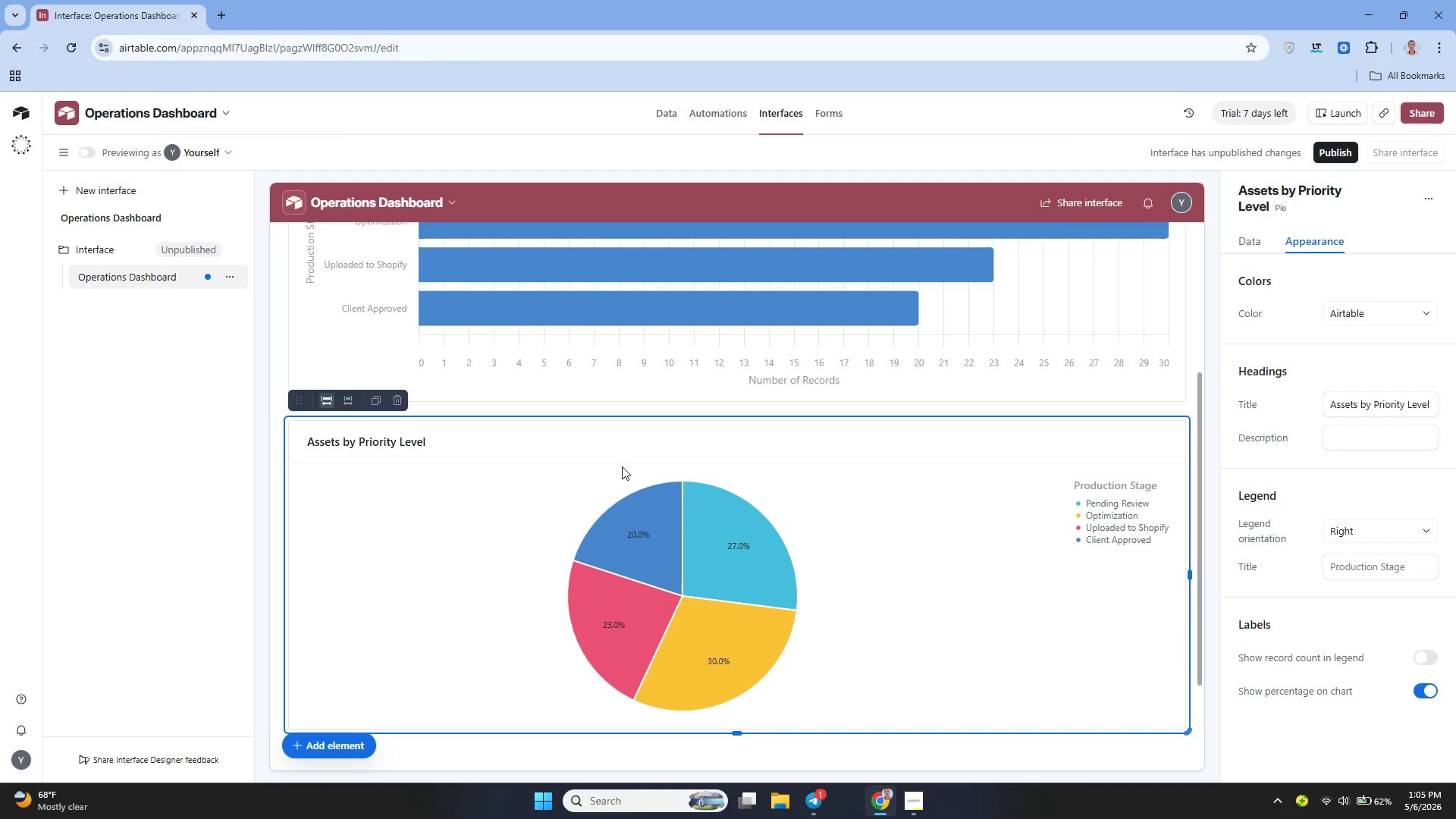 
left_click([318, 748])
 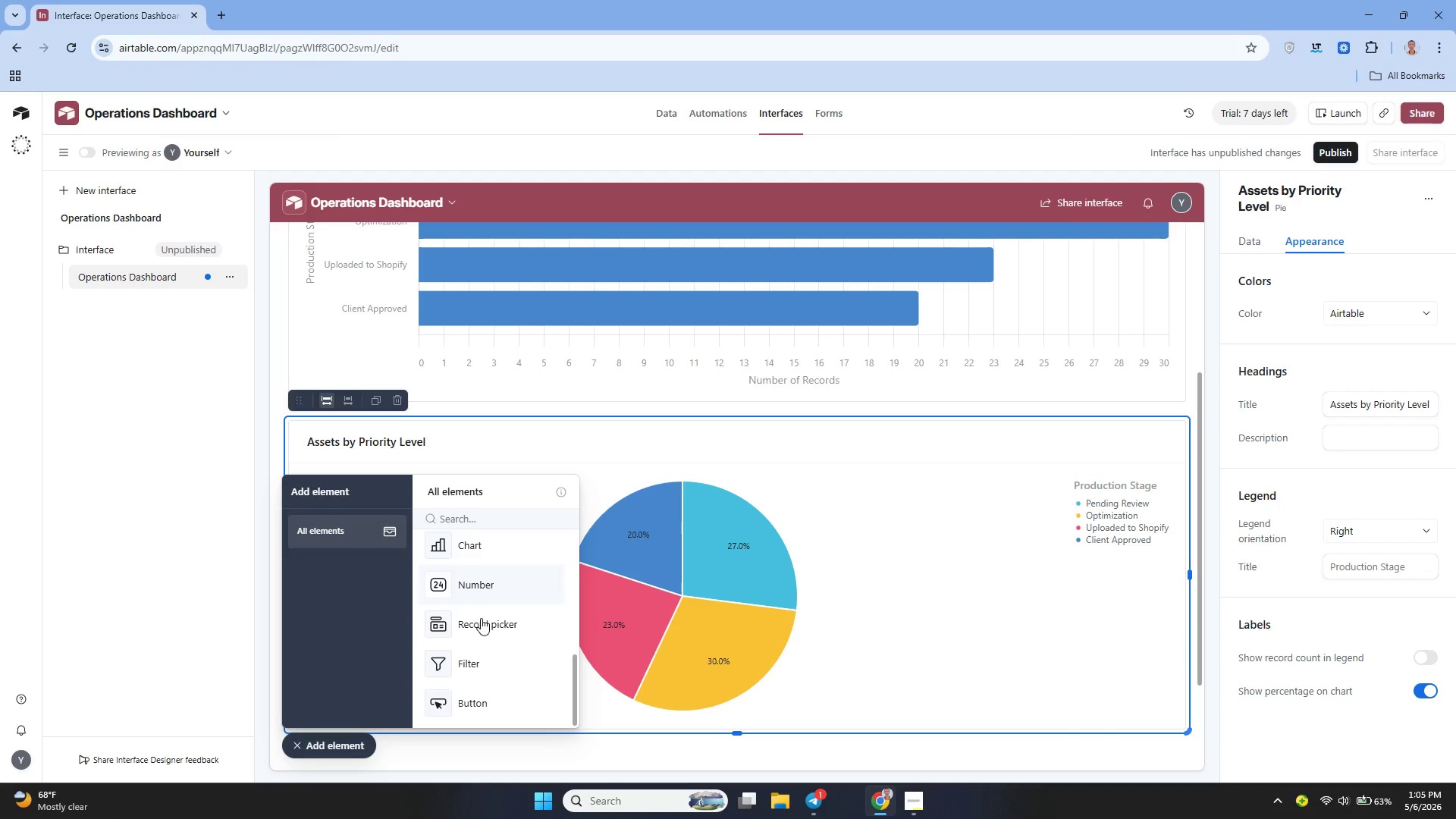 
wait(24.78)
 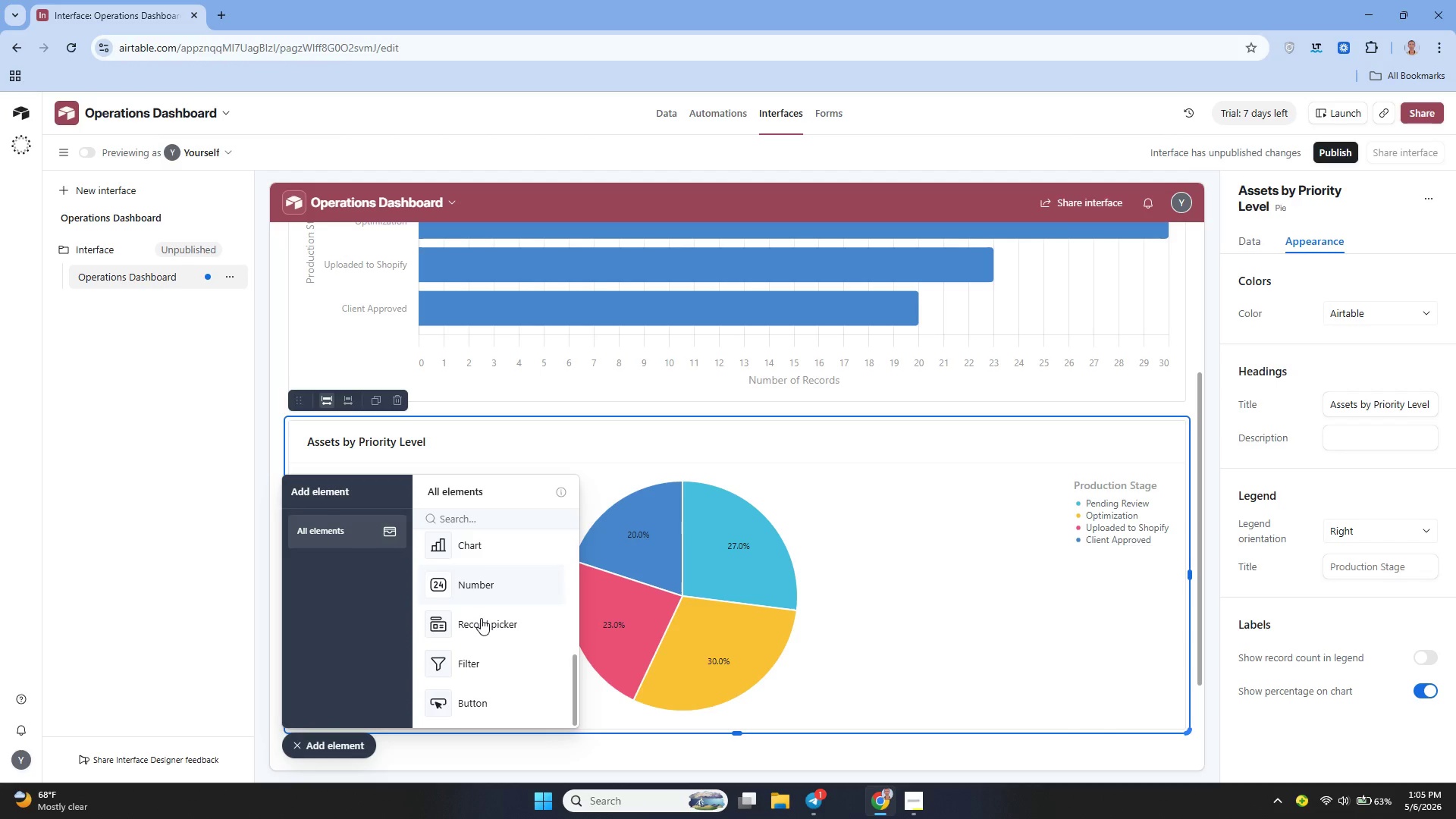 
left_click([472, 632])
 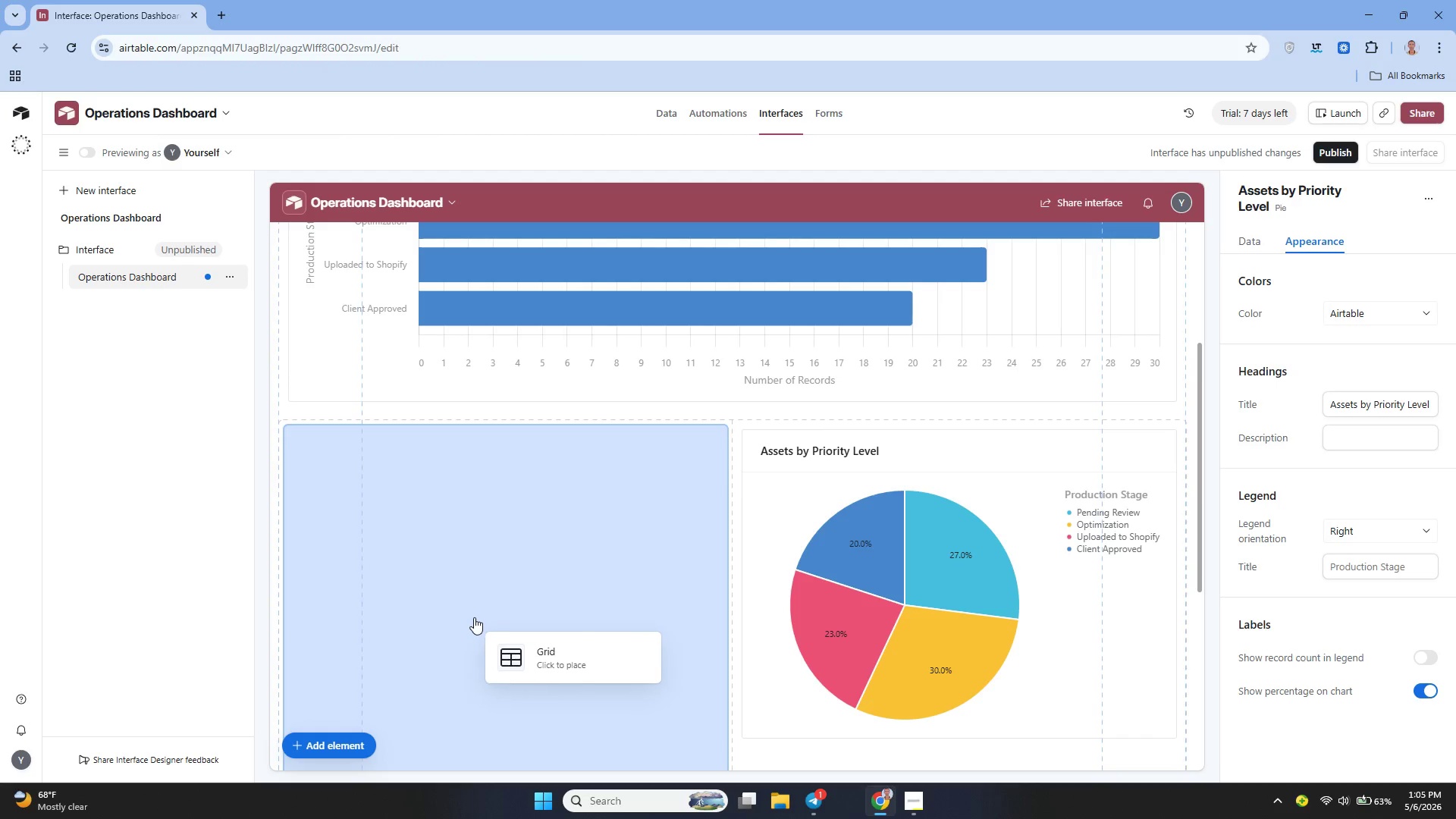 
left_click_drag(start_coordinate=[475, 611], to_coordinate=[340, 770])
 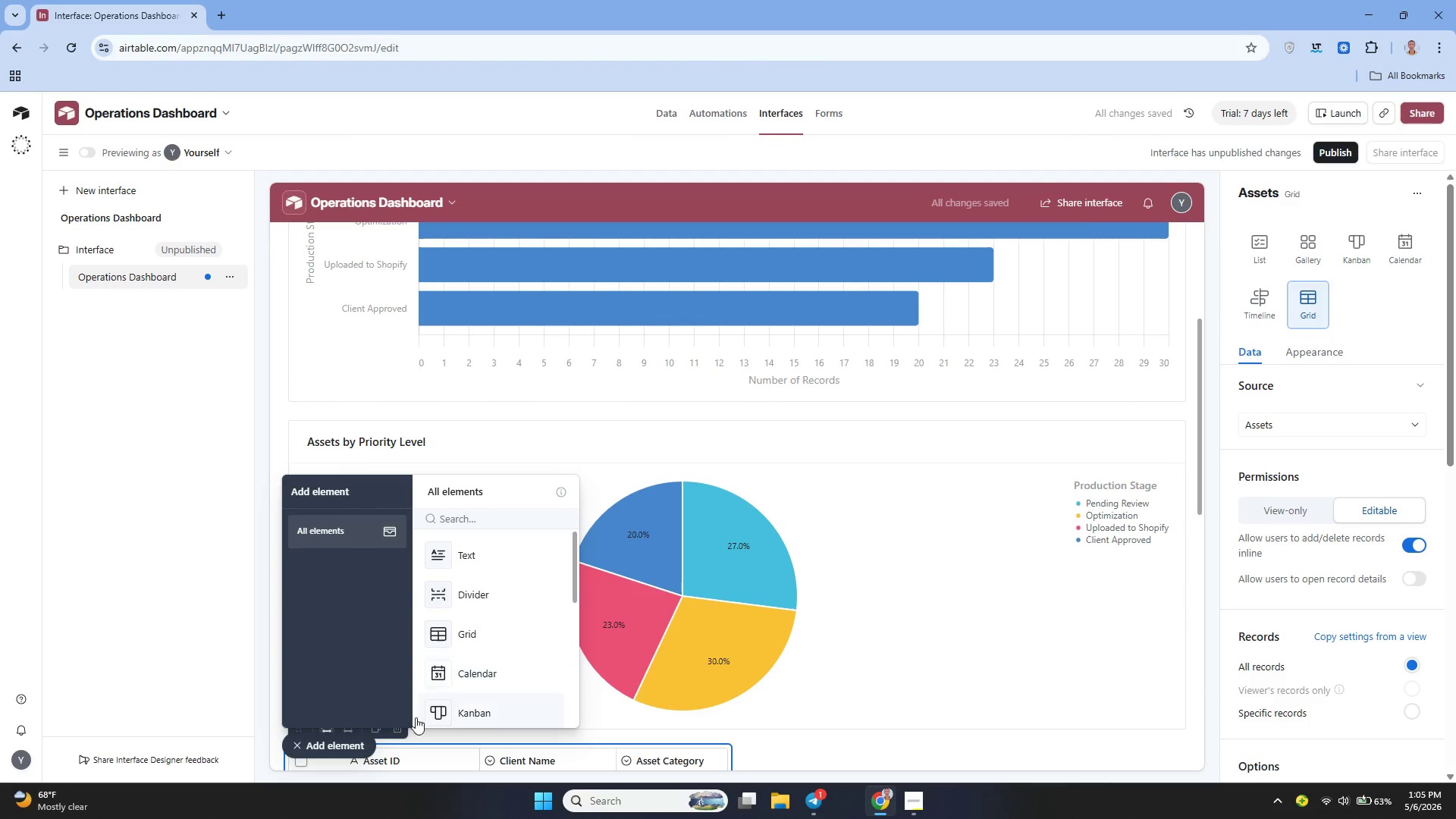 
left_click([350, 742])
 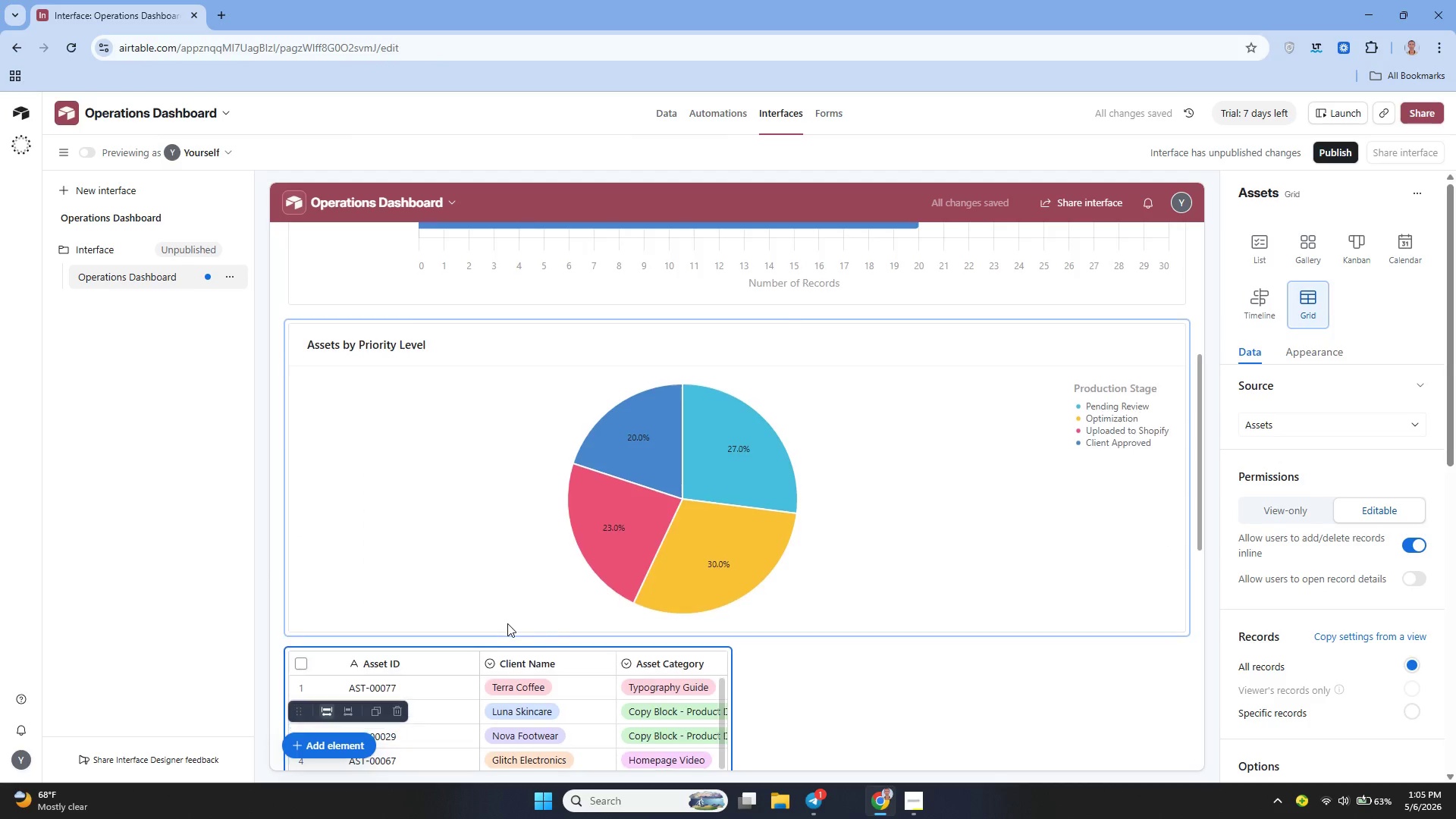 
mouse_move([517, 601])
 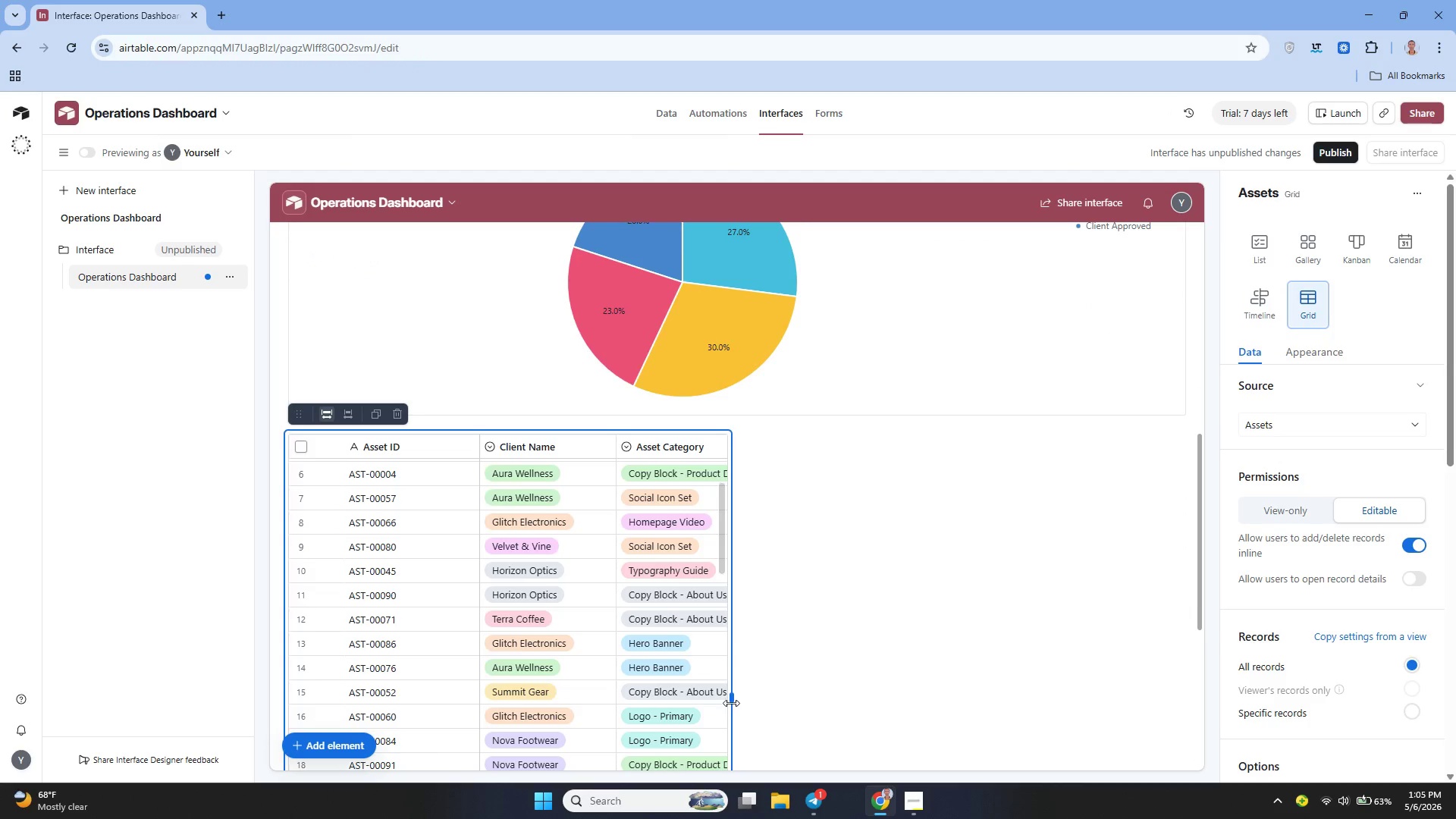 
left_click_drag(start_coordinate=[731, 700], to_coordinate=[1176, 657])
 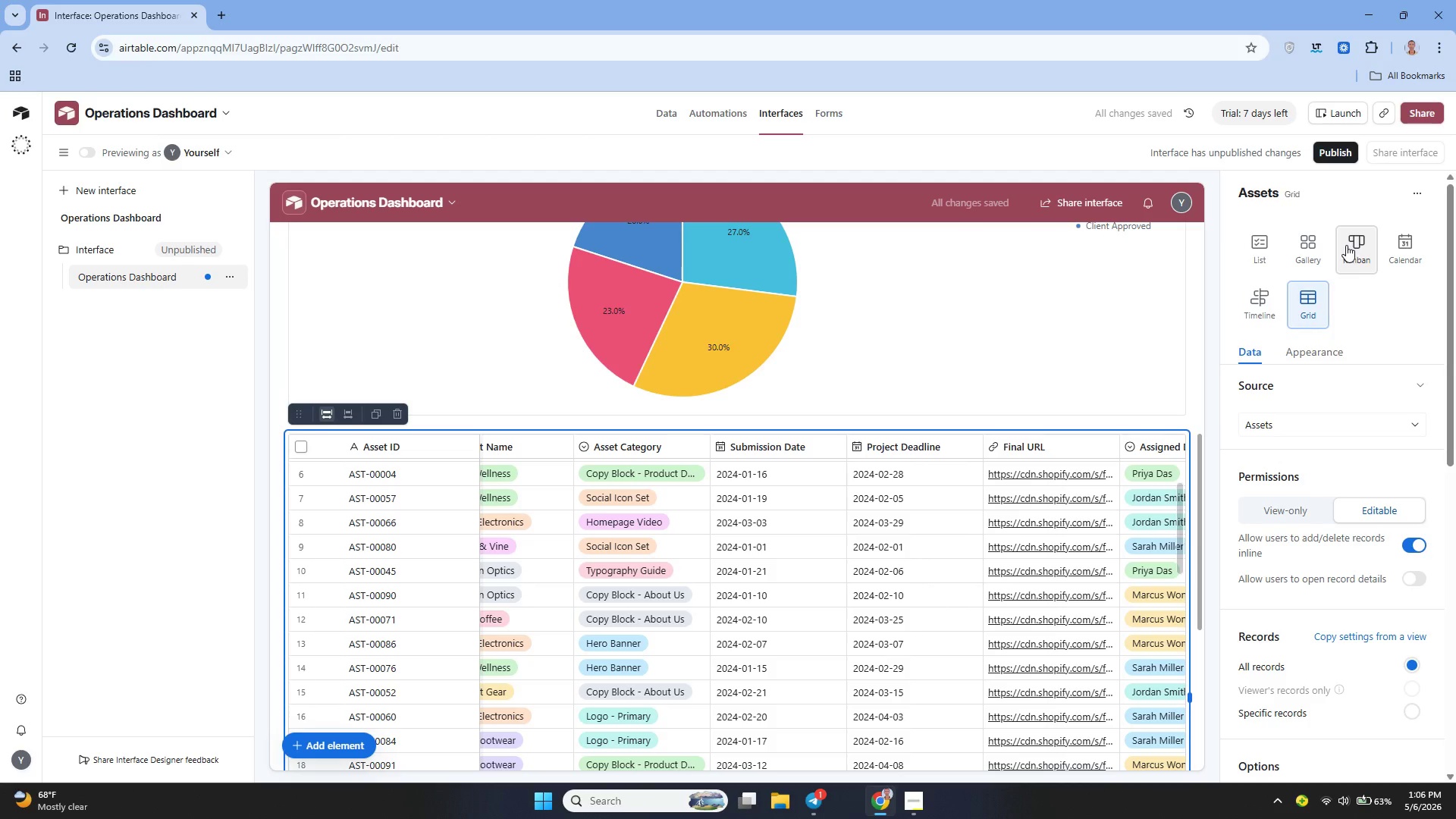 
wait(5.62)
 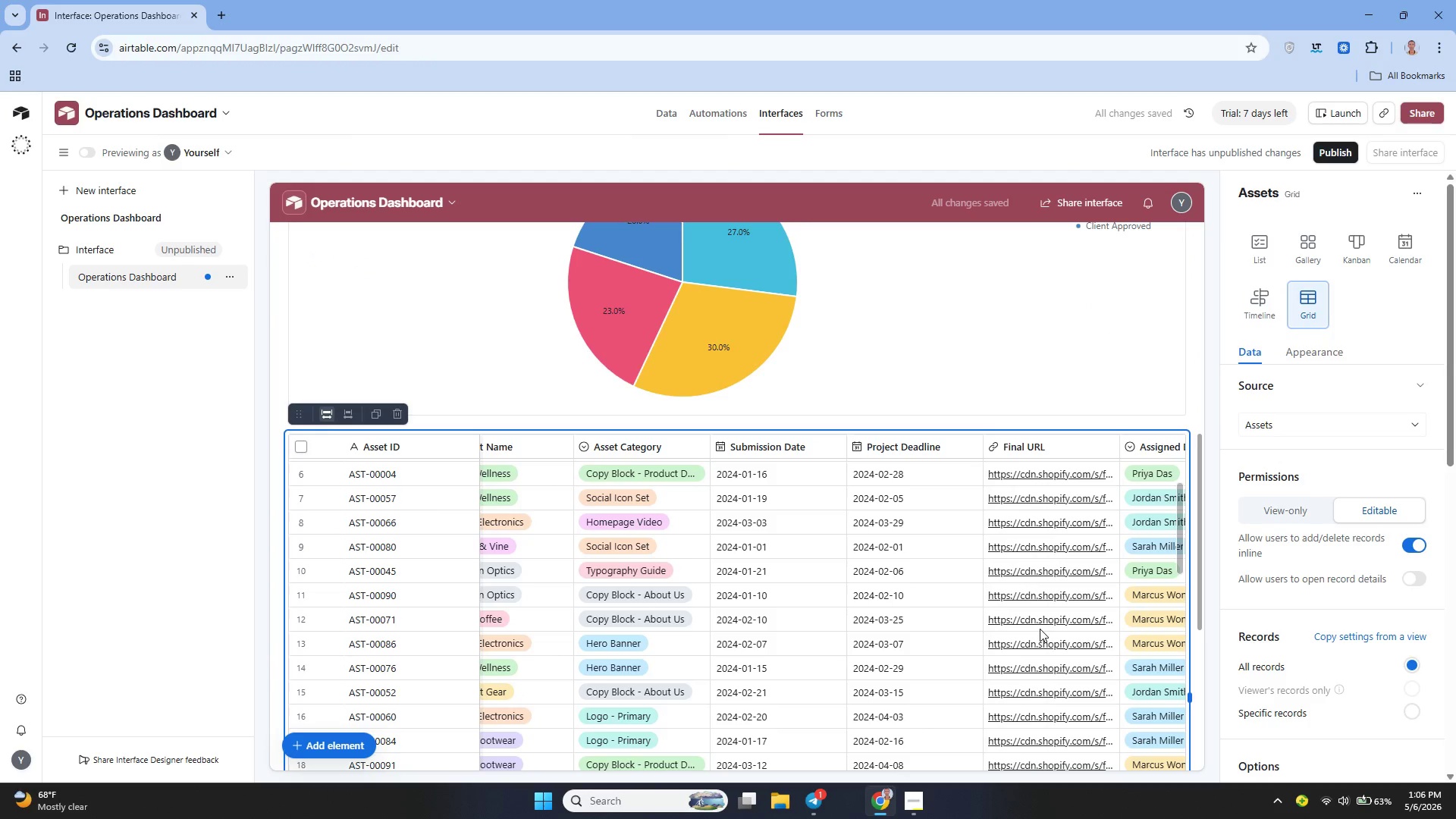 
left_click([1324, 187])
 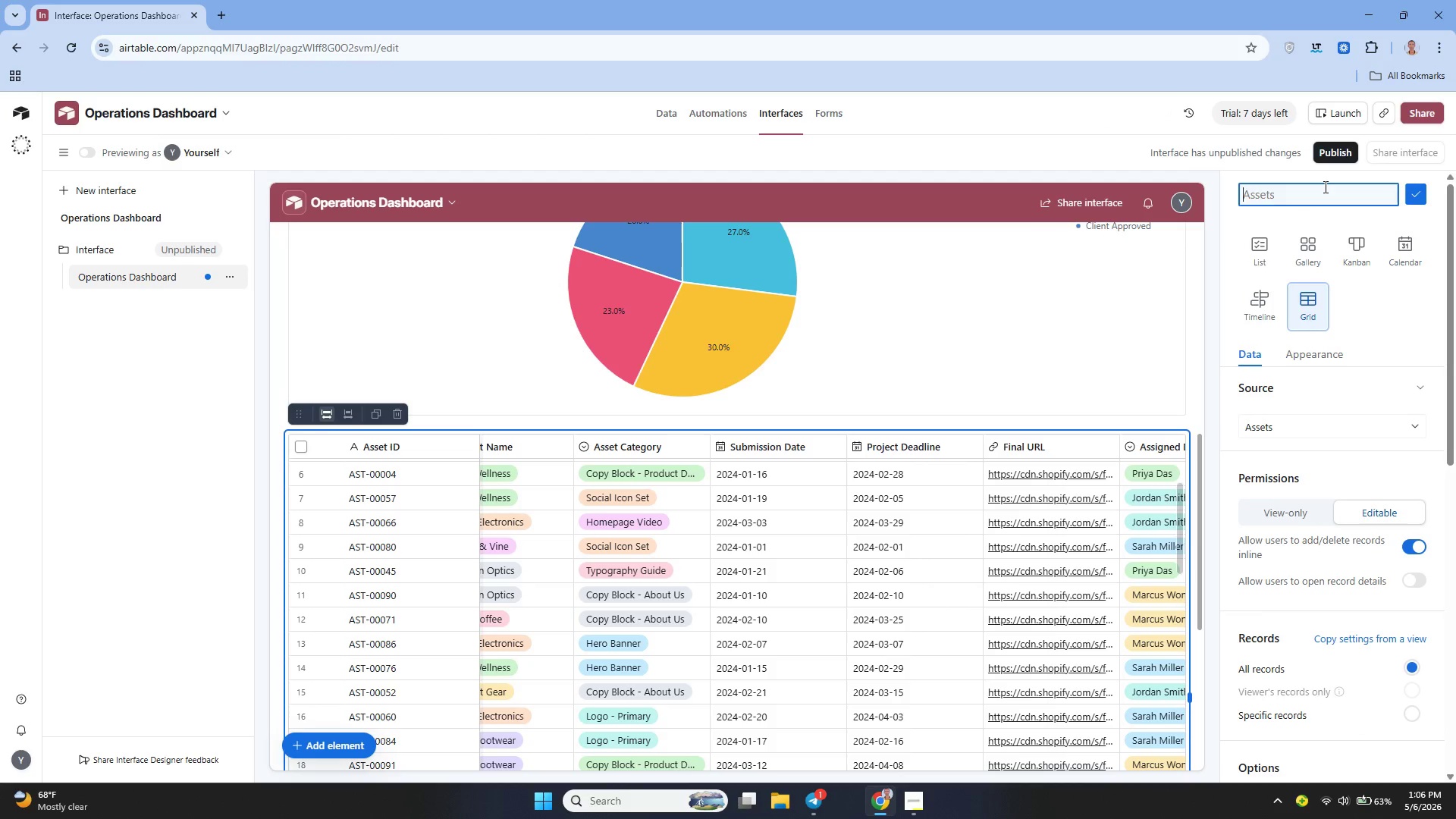 
hold_key(key=CapsLock, duration=0.58)
 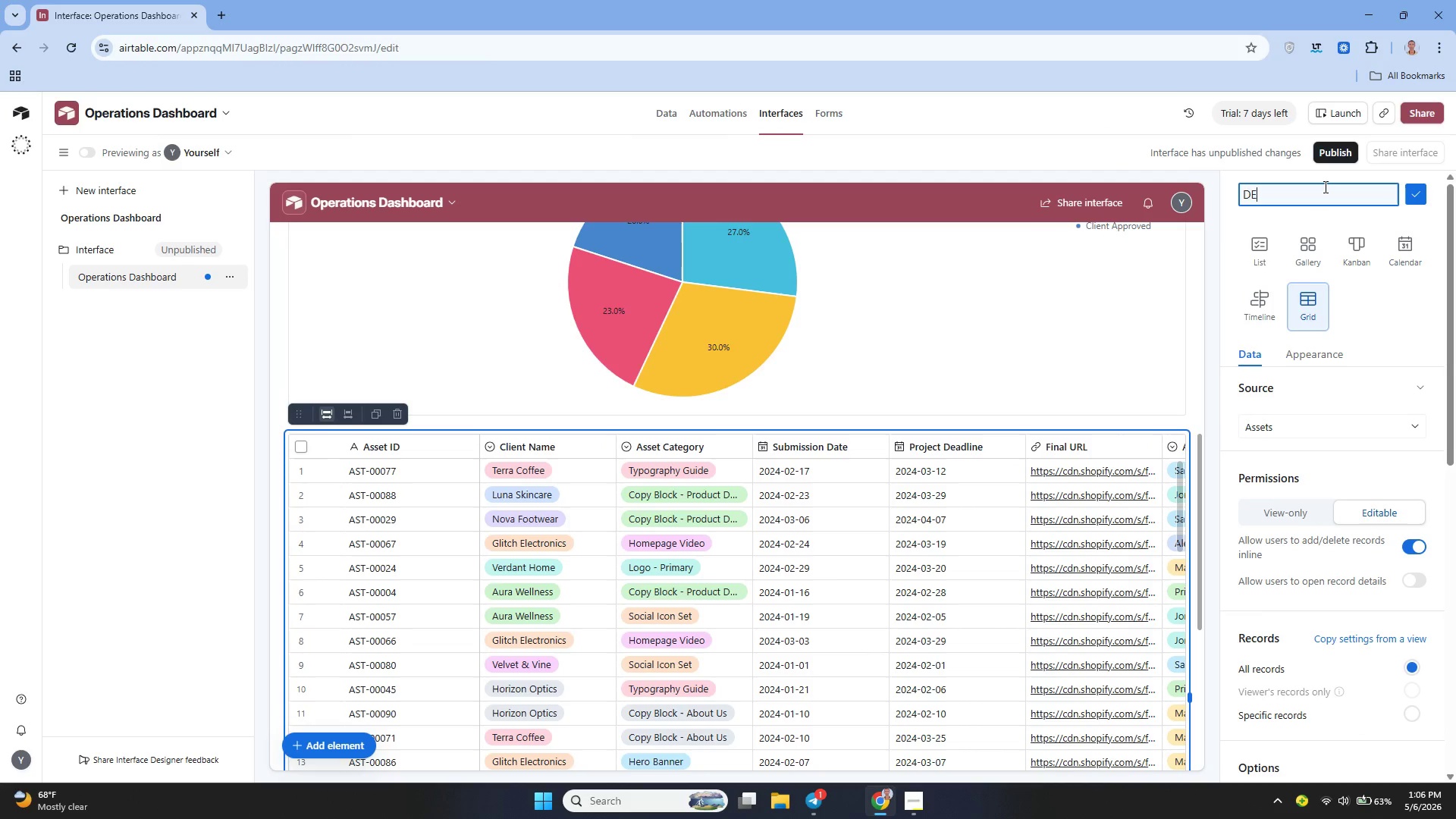 
type(DEVE)
key(Backspace)
key(Backspace)
key(Backspace)
type(eve)
 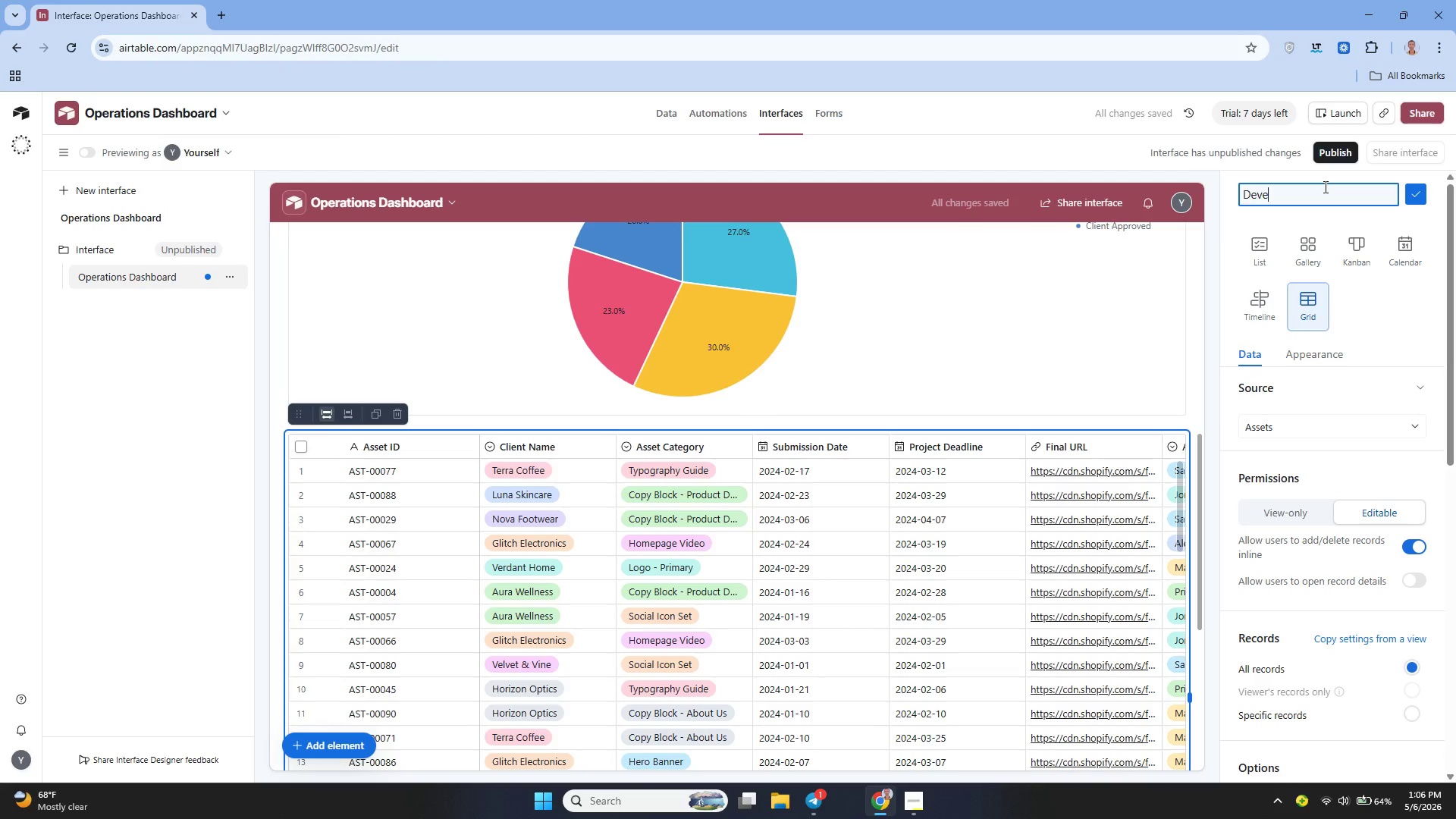 
type(loper Workload)
 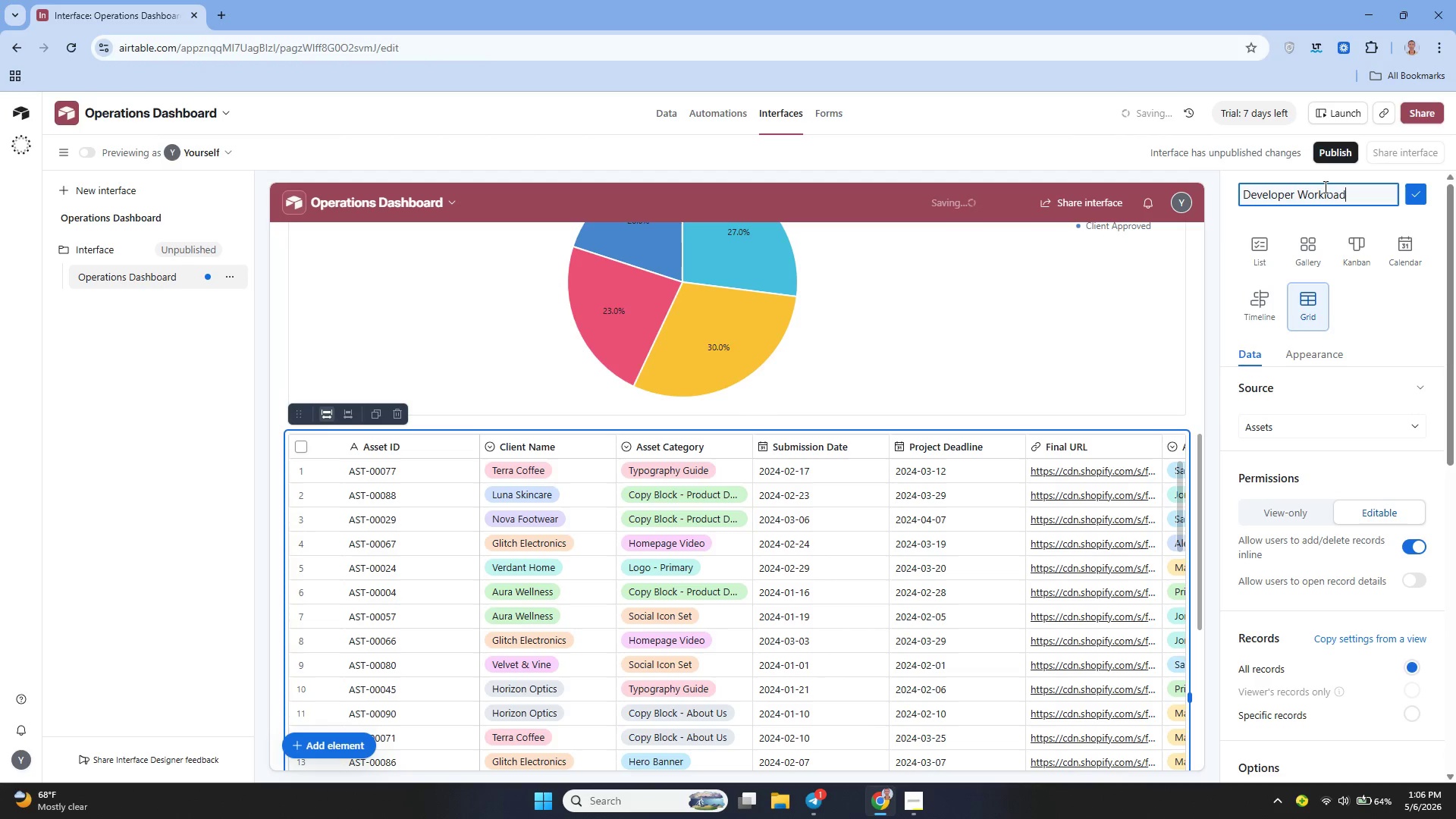 
type( - open Tasks)
 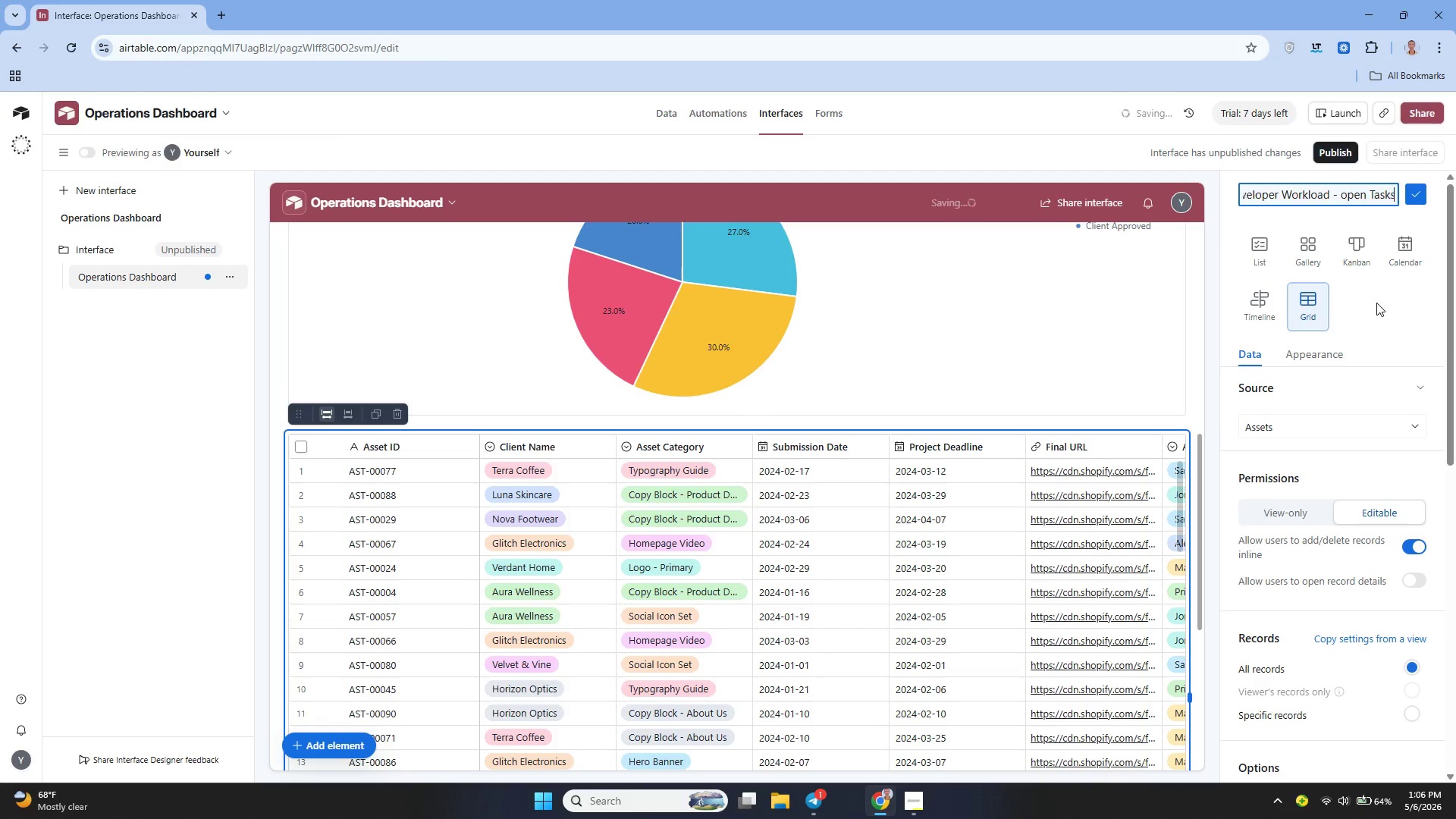 
left_click([1345, 195])
 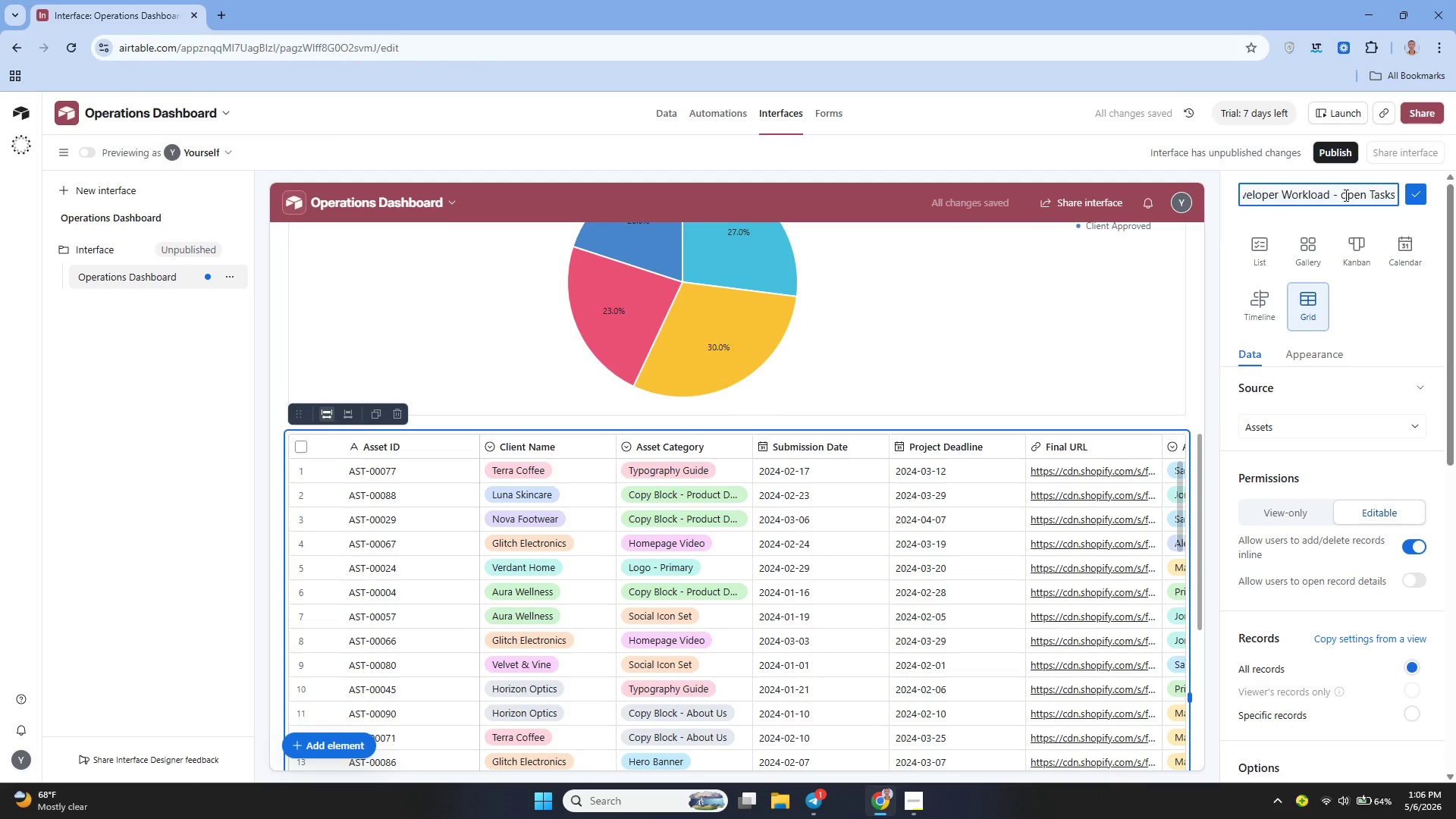 
key(Backspace)
 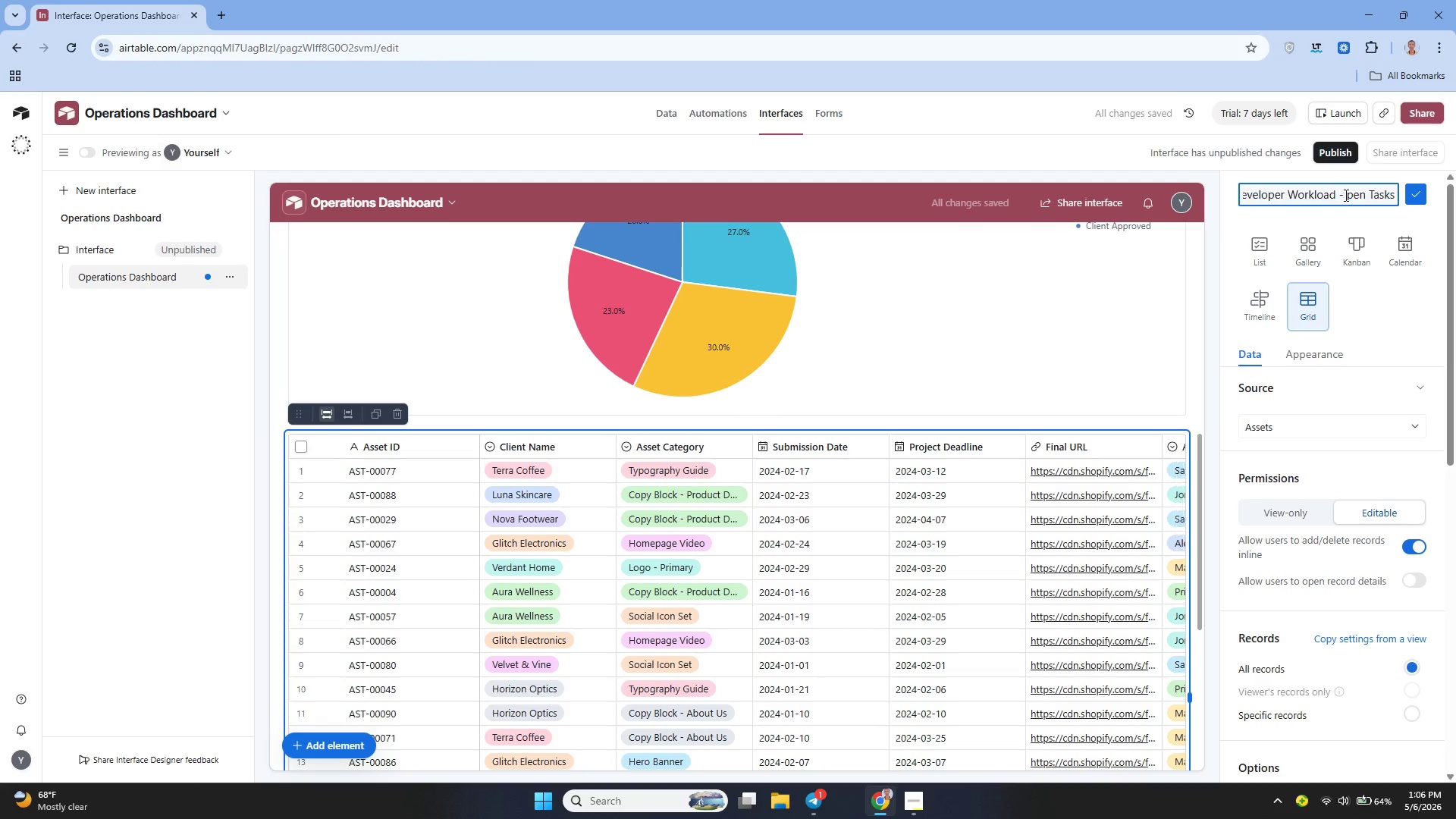 
key(Shift+O)
 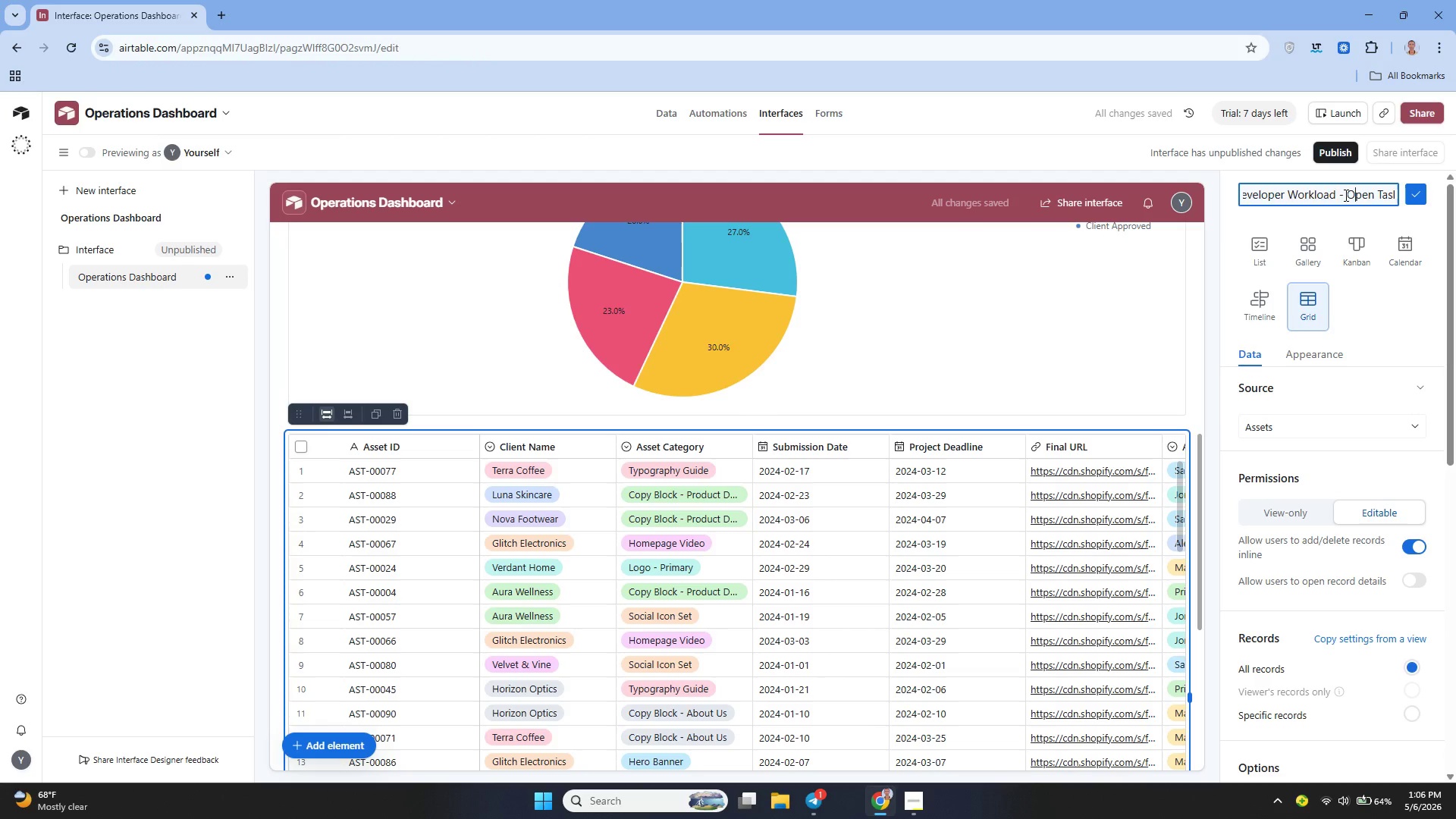 
hold_key(key=ArrowRight, duration=1.02)
 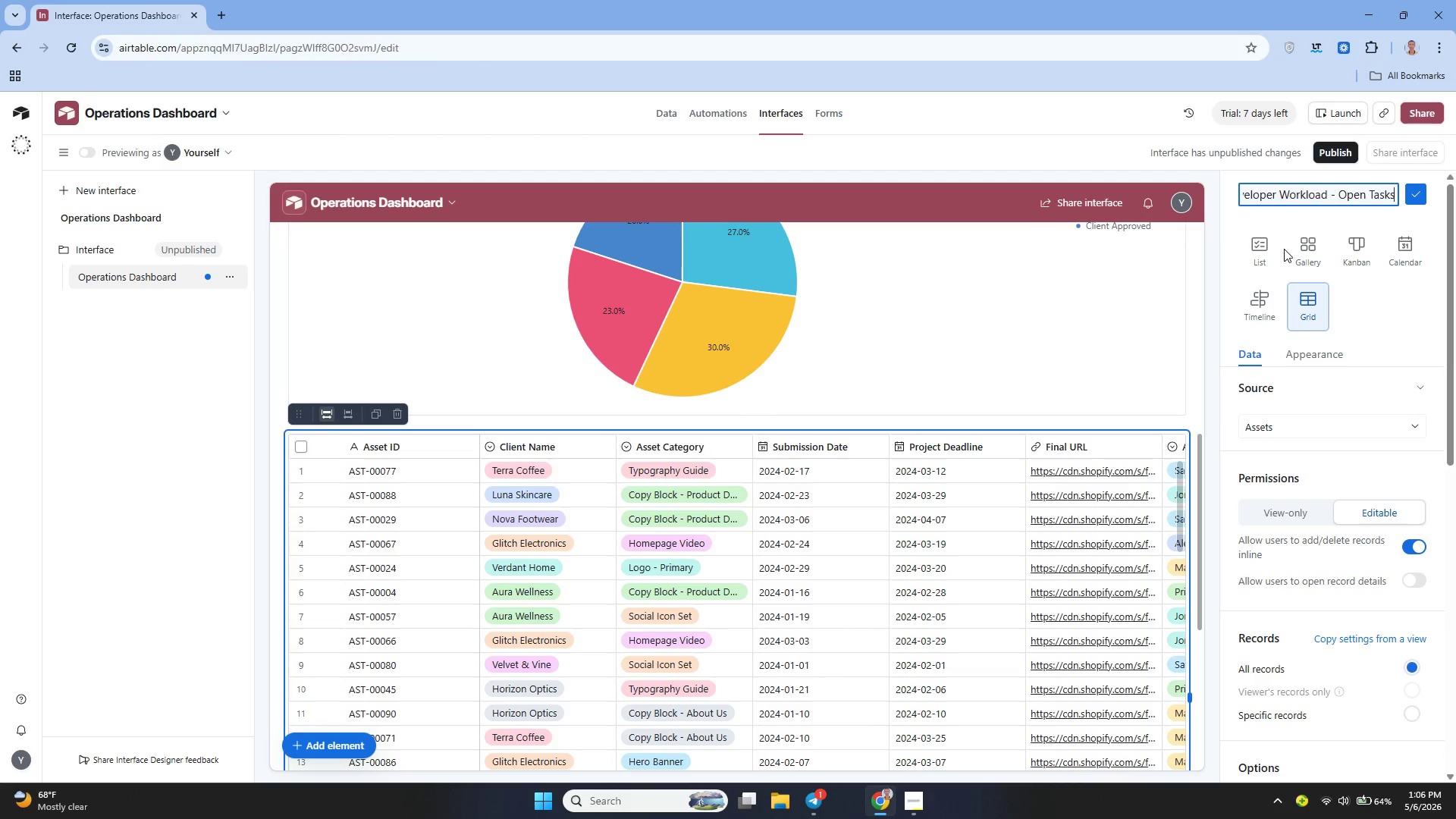 
wait(5.61)
 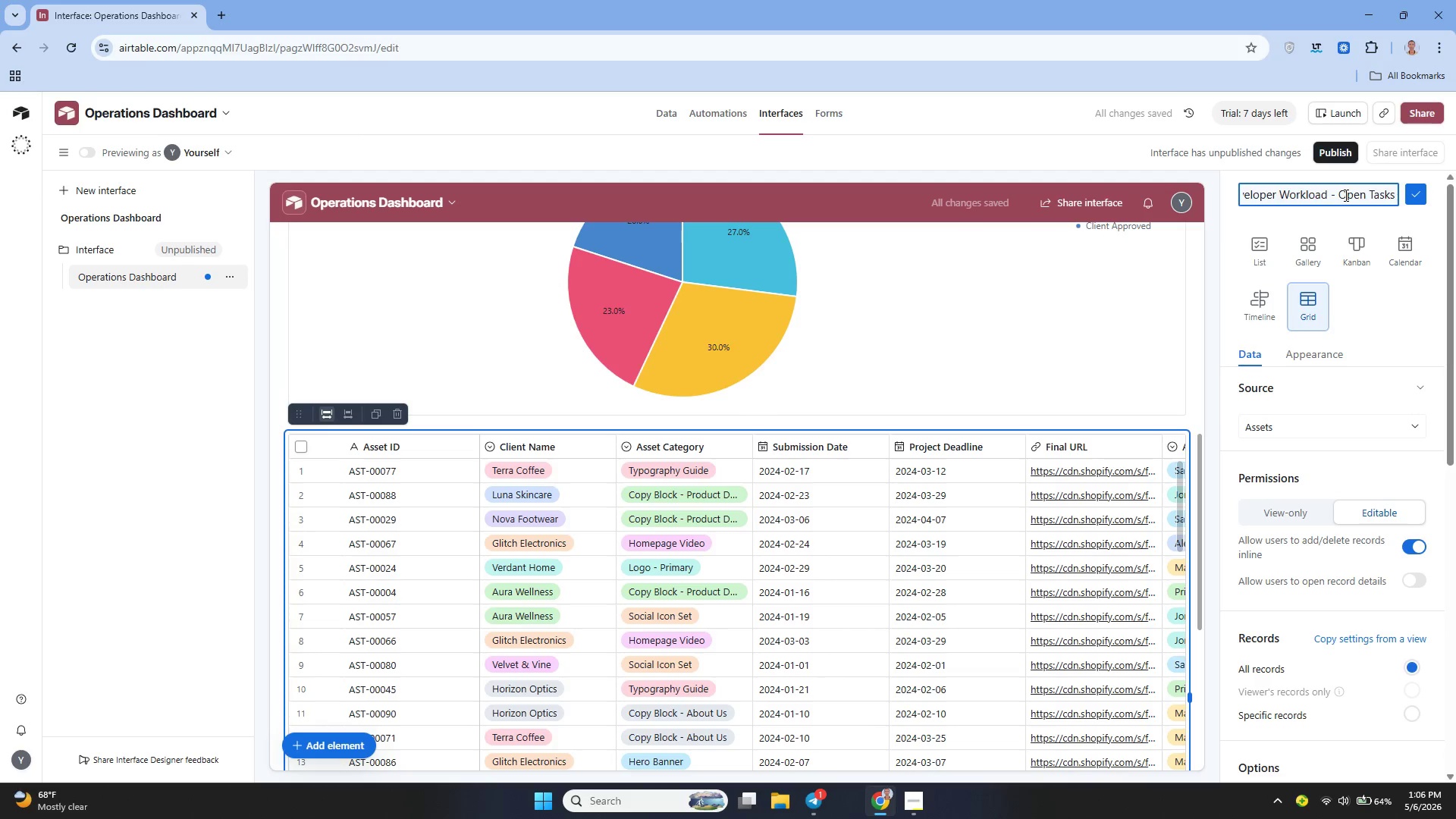 
left_click([1416, 190])
 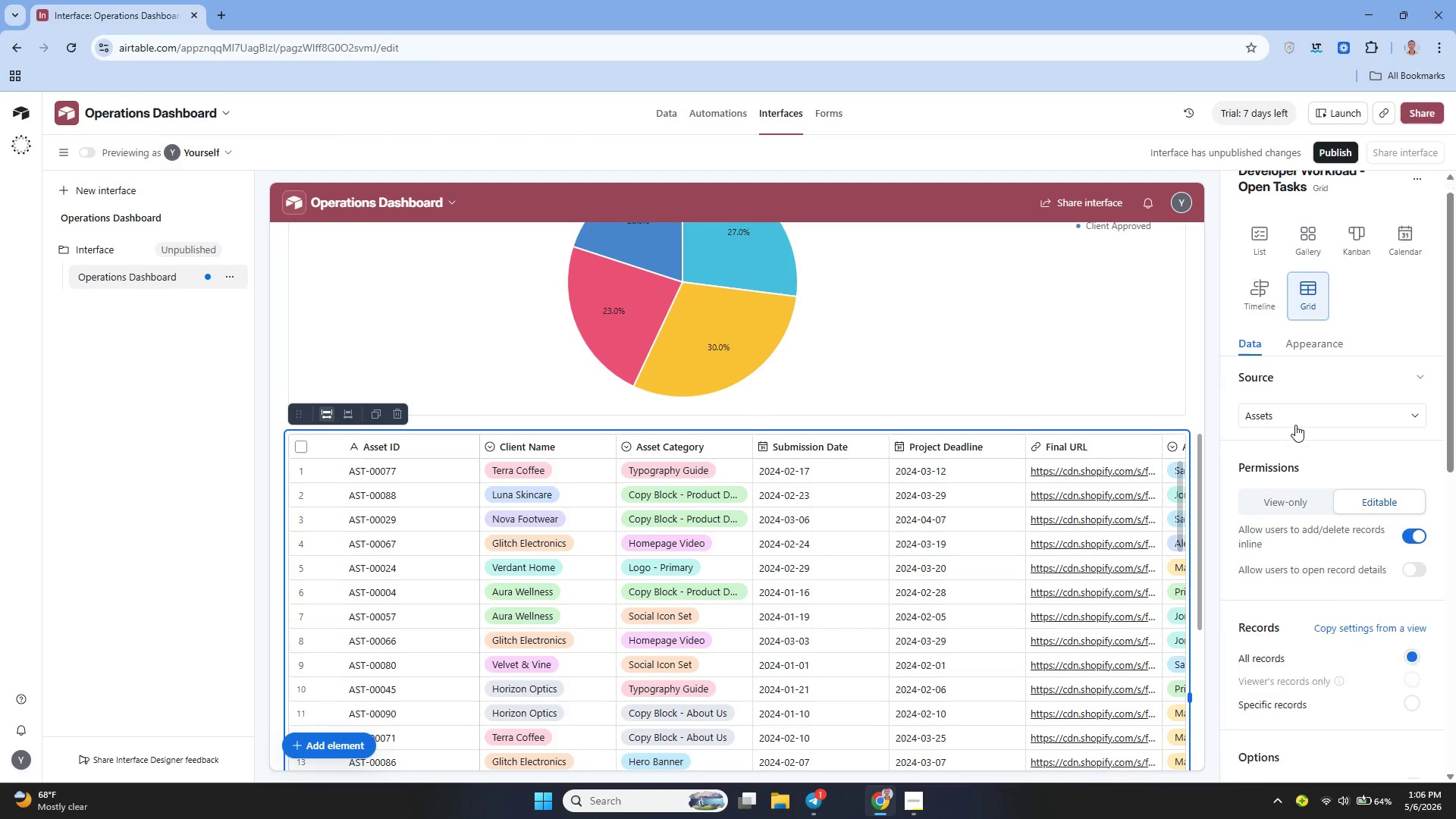 
wait(5.34)
 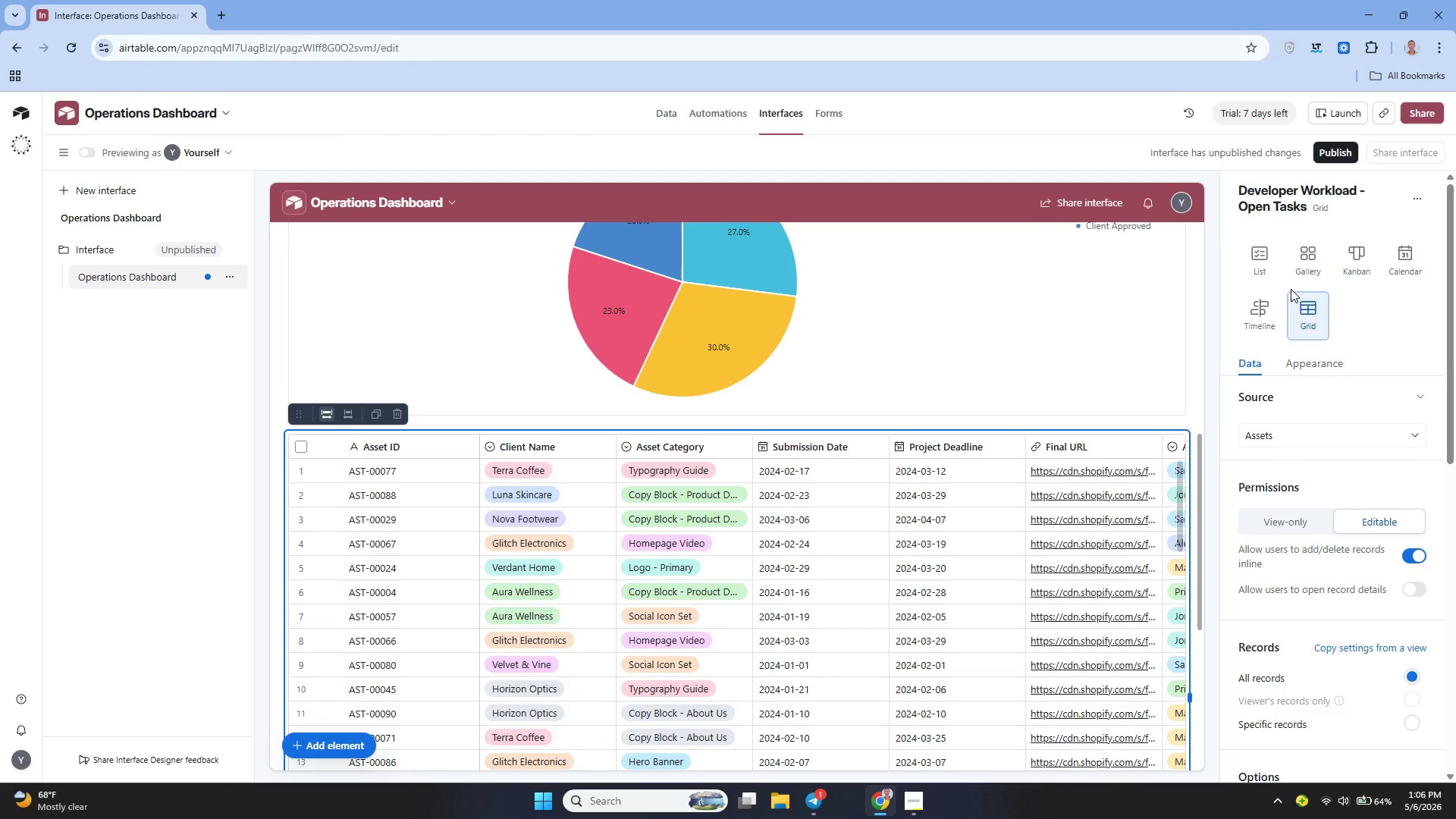 
left_click([1414, 654])
 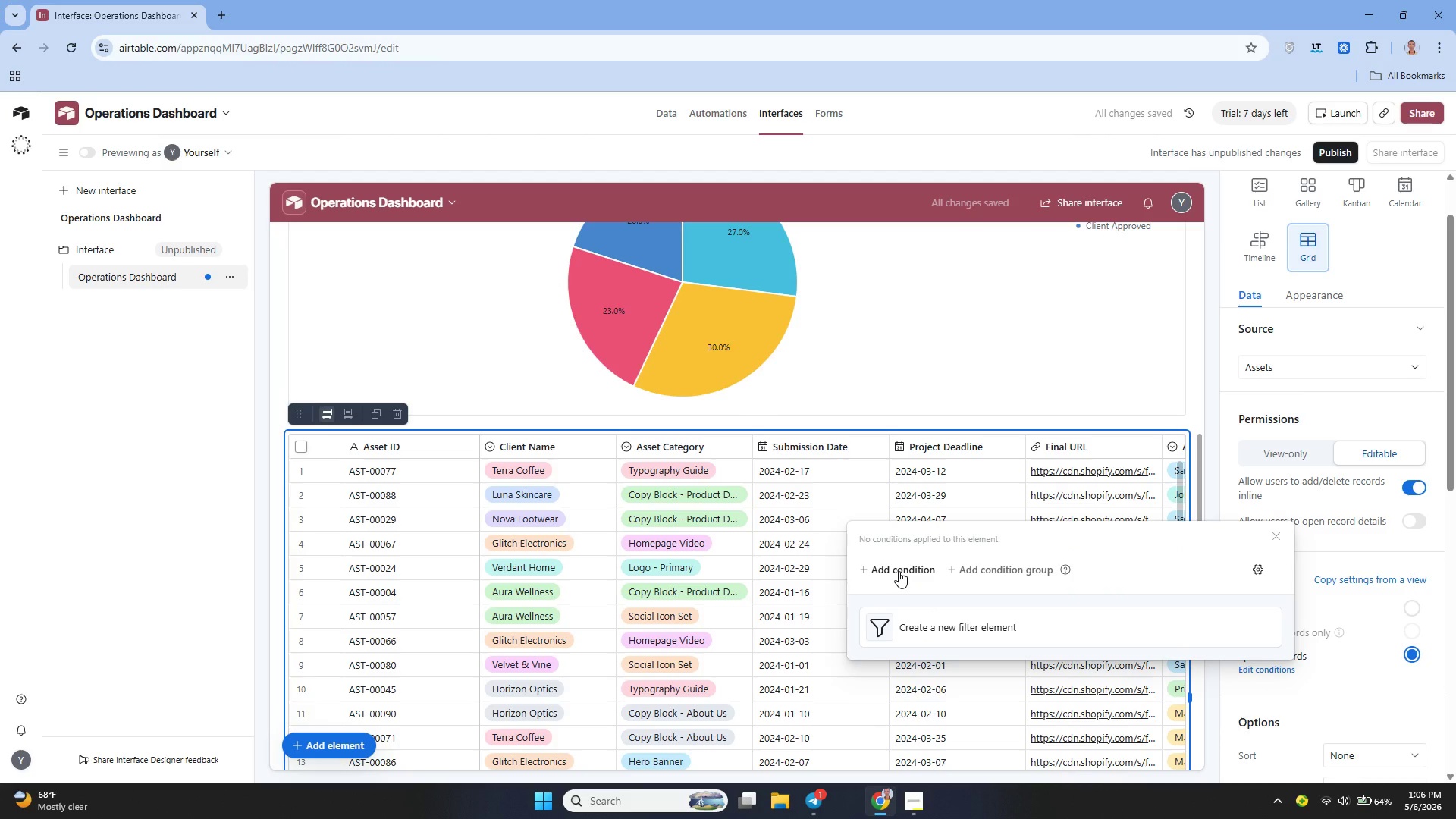 
wait(6.2)
 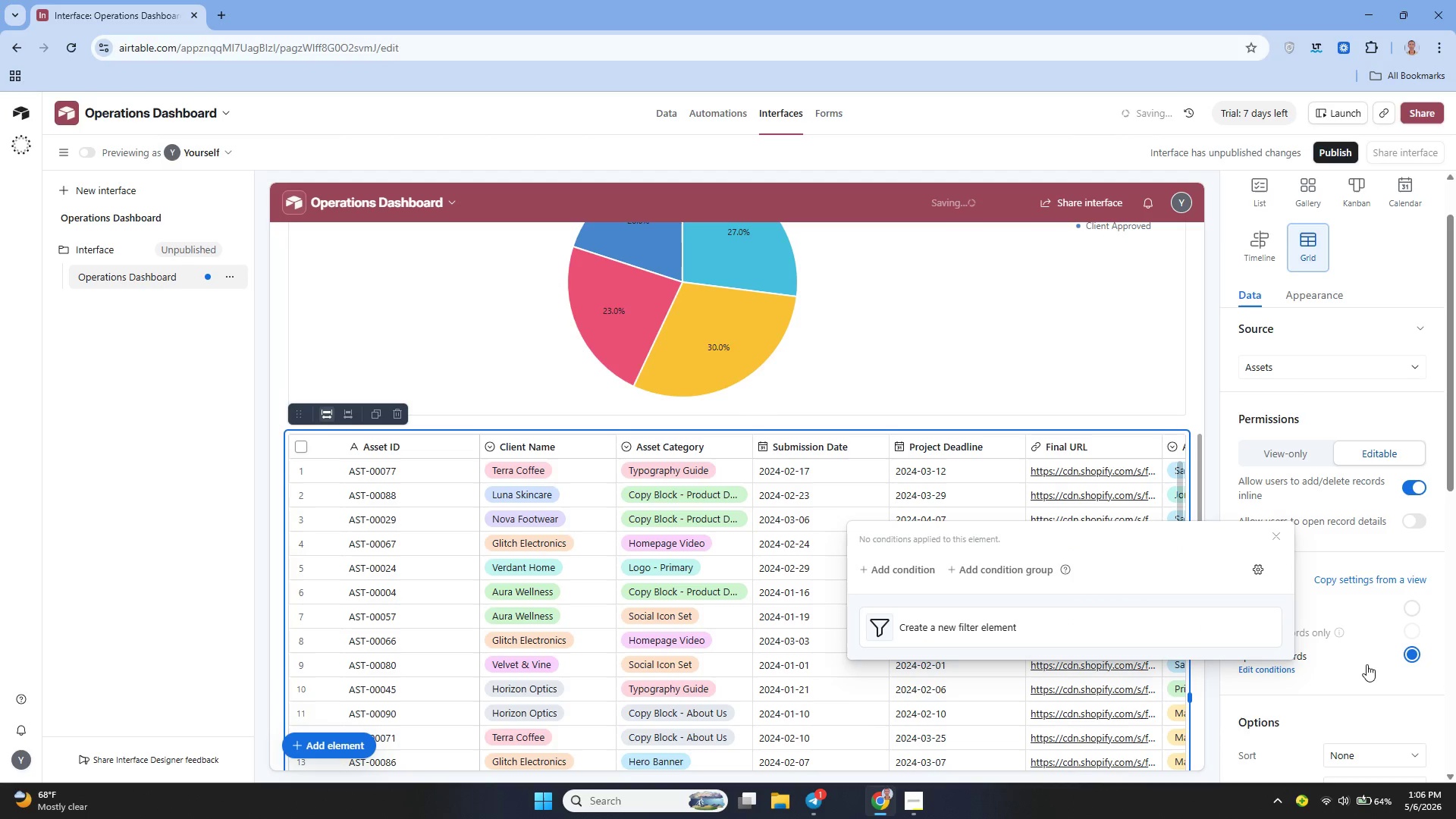 
left_click([899, 571])
 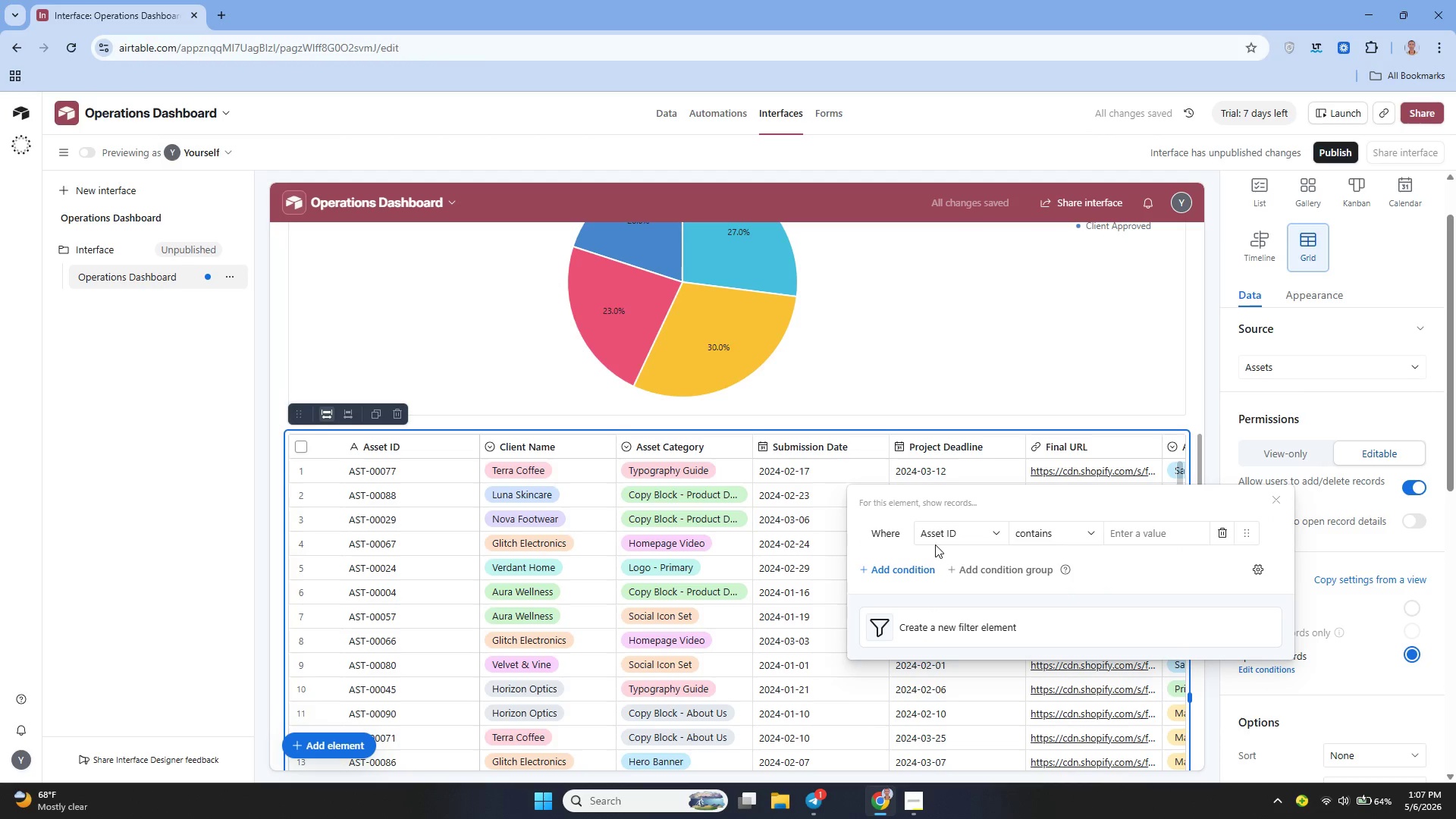 
left_click([956, 541])
 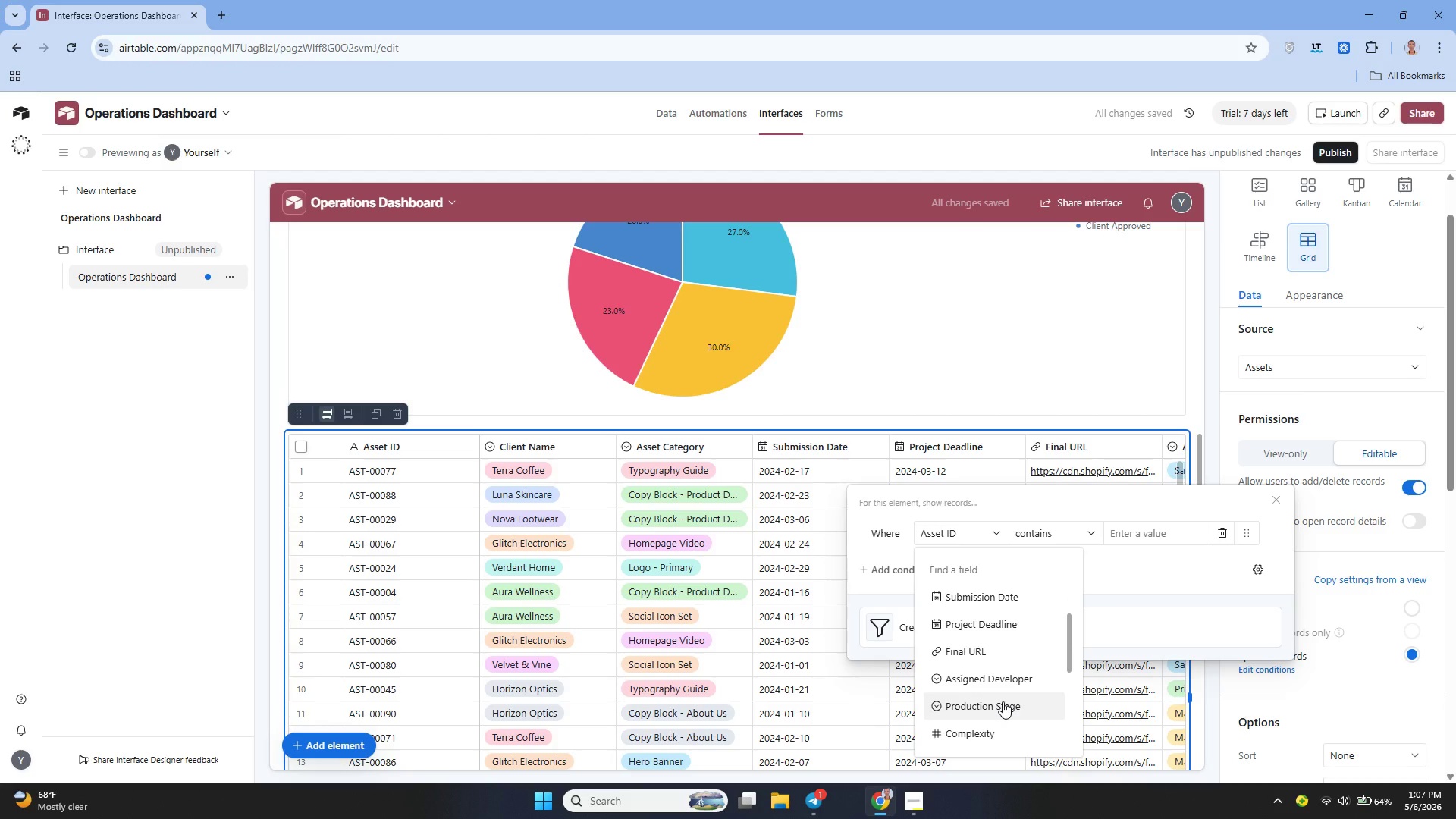 
left_click([1003, 701])
 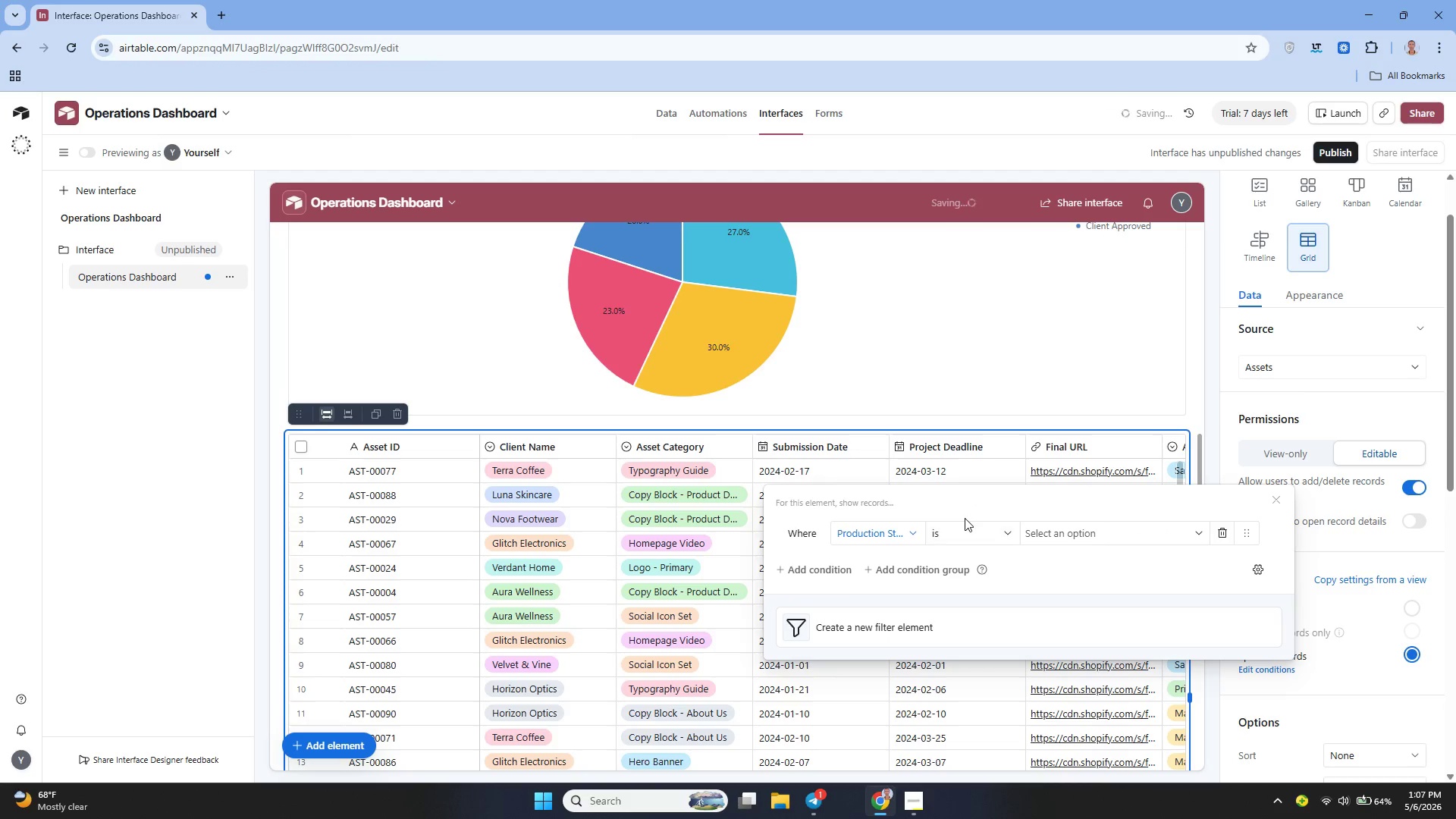 
left_click([958, 529])
 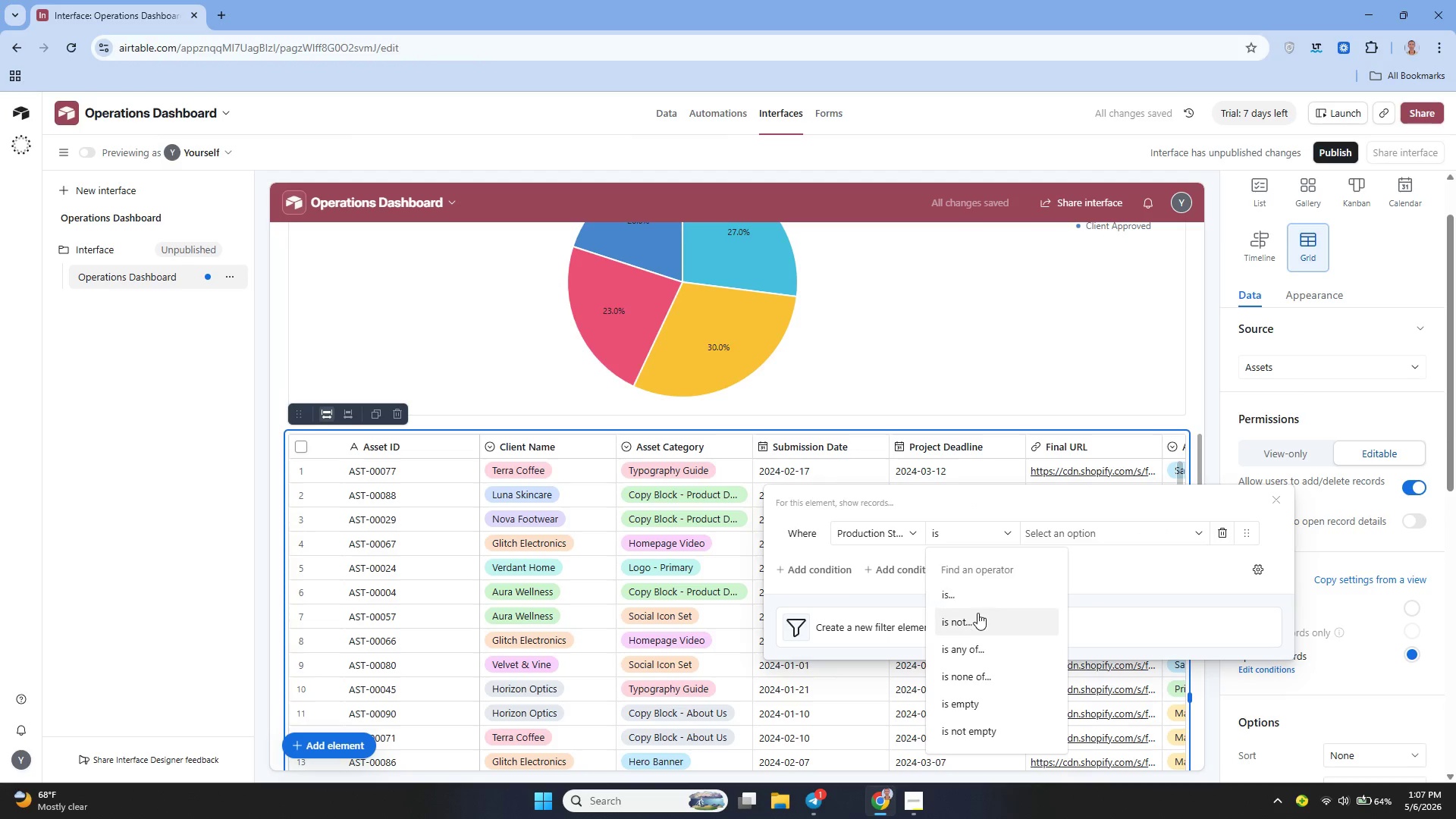 
left_click([977, 613])
 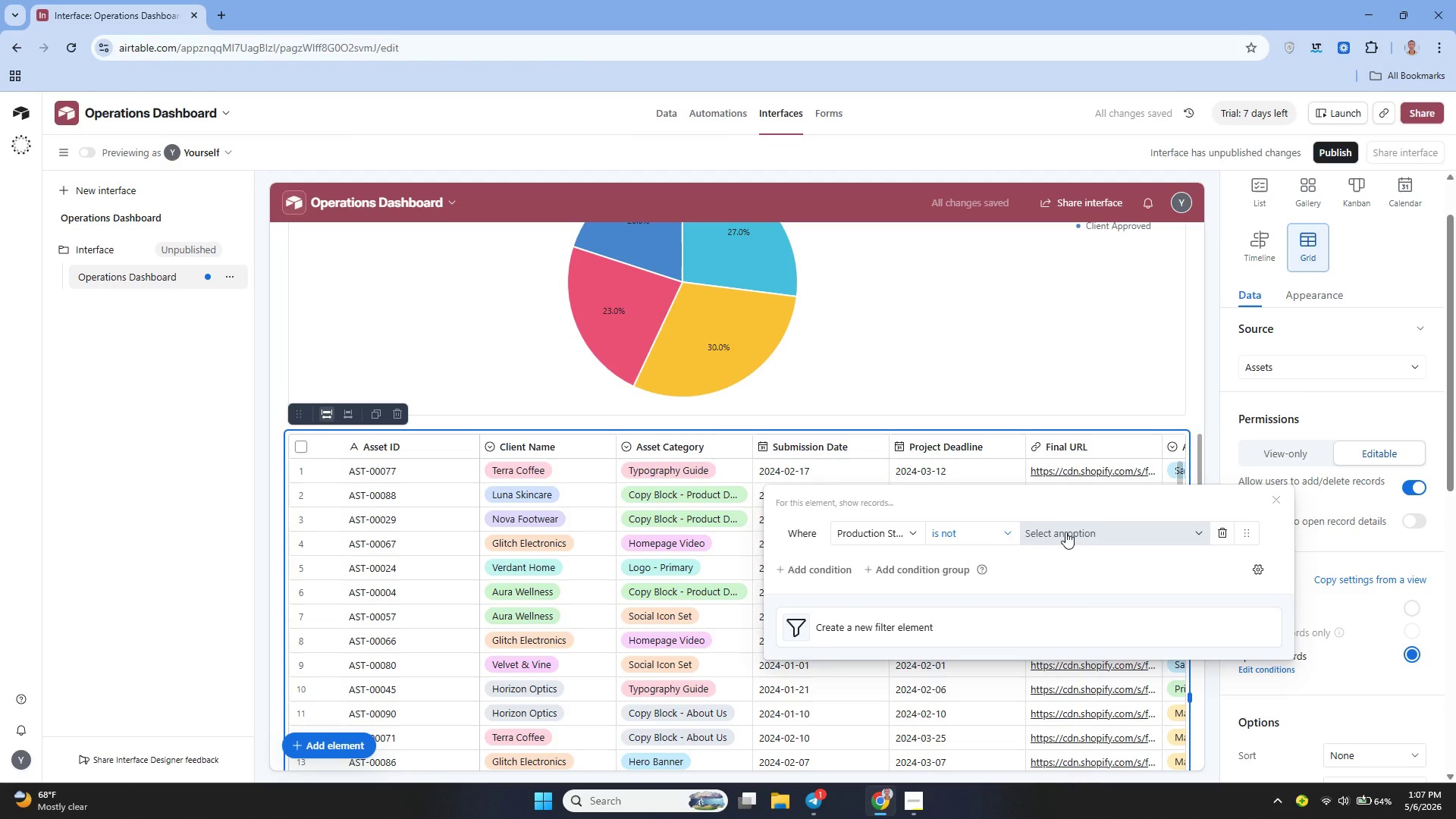 
left_click([1065, 532])
 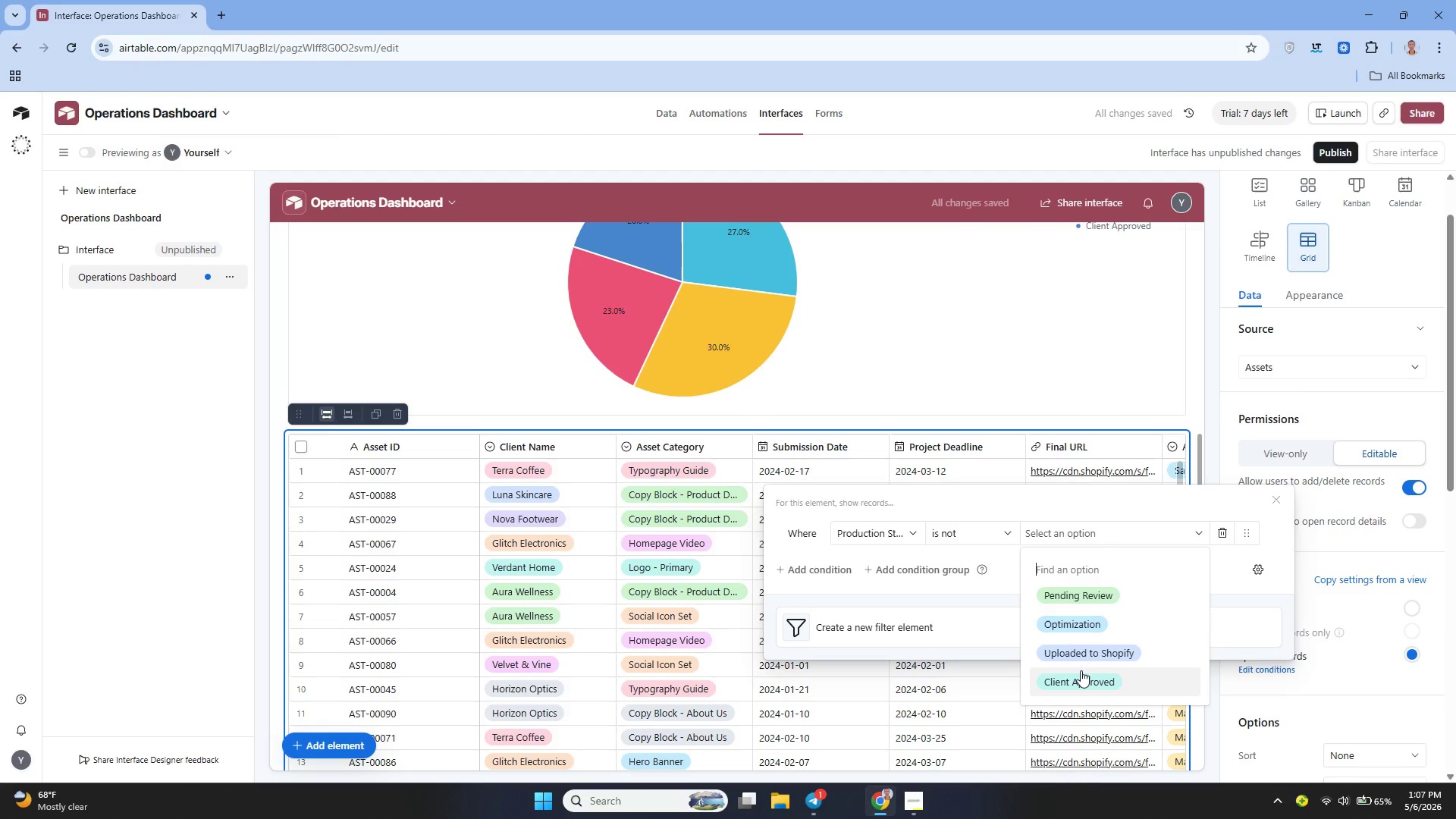 
left_click([1081, 670])
 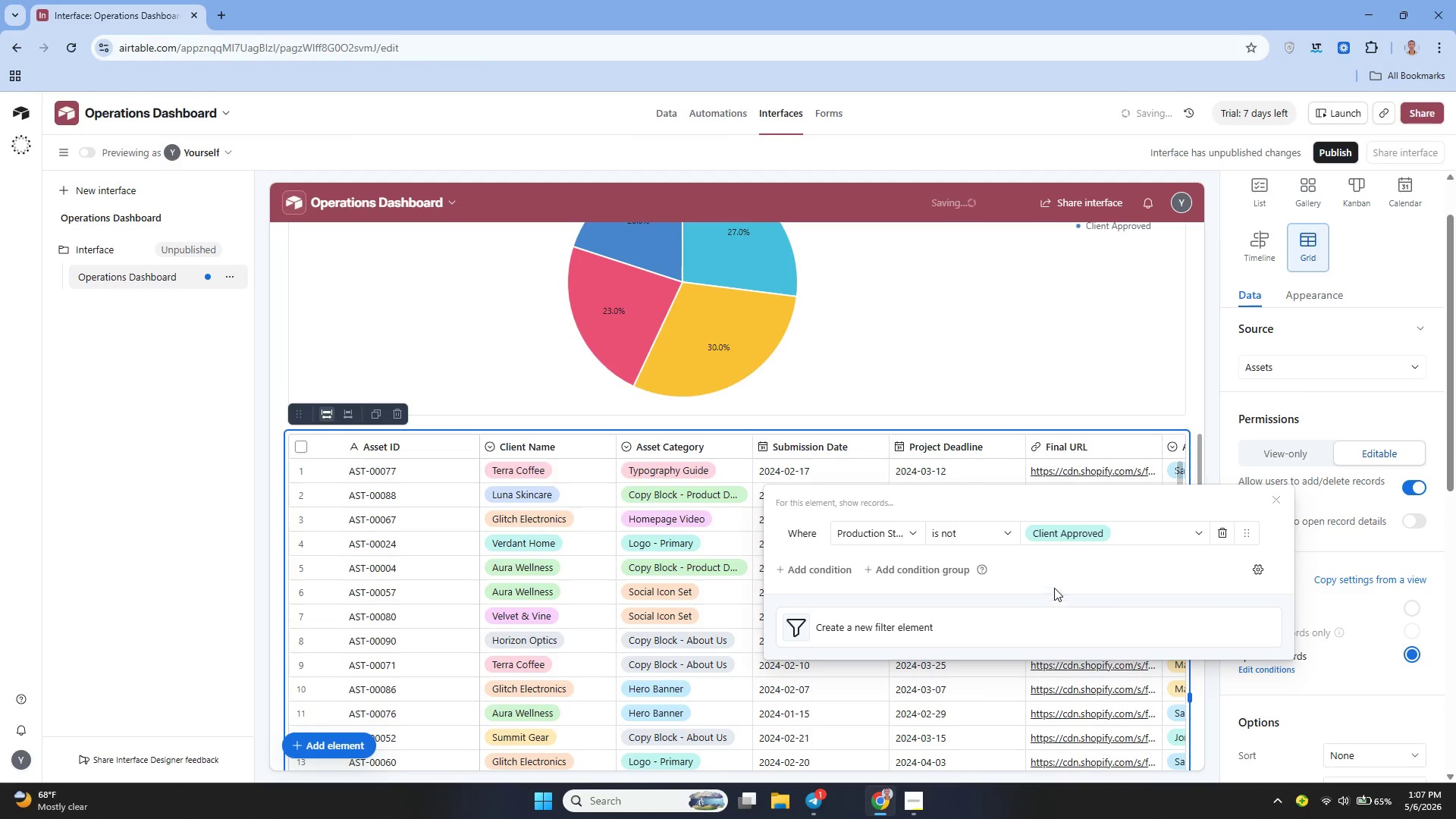 
left_click([1086, 572])
 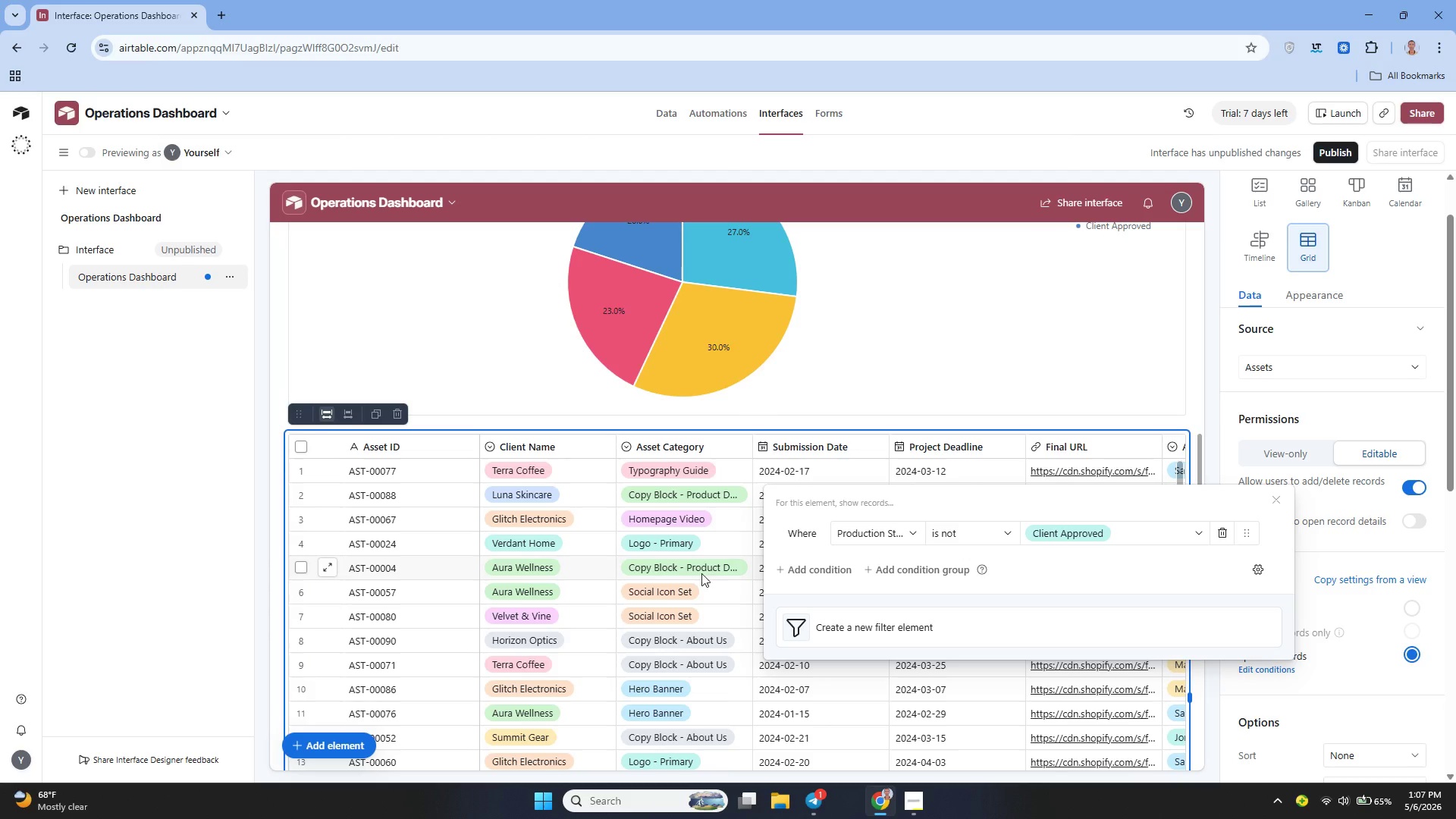 
wait(21.52)
 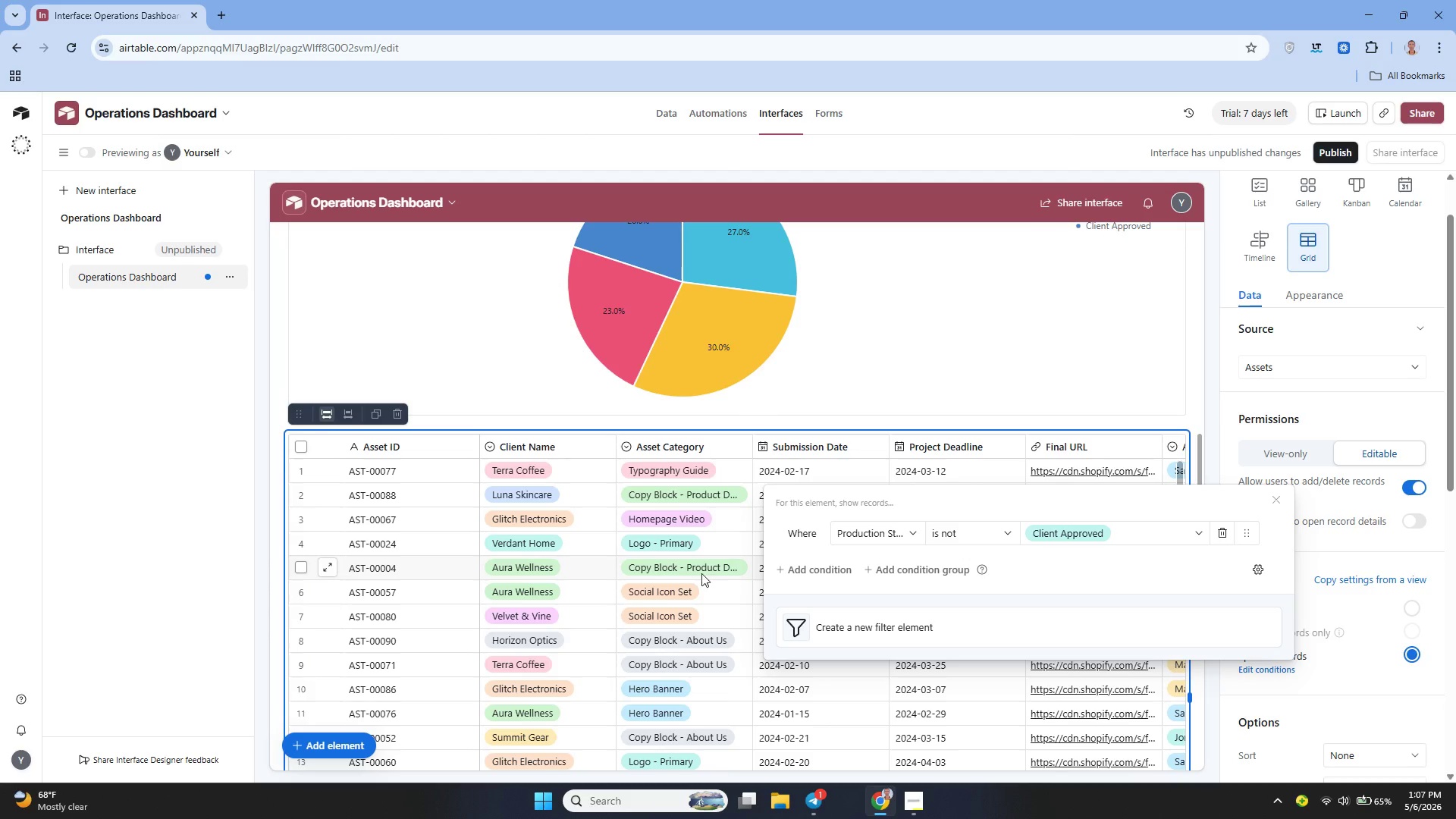 
left_click([1028, 353])
 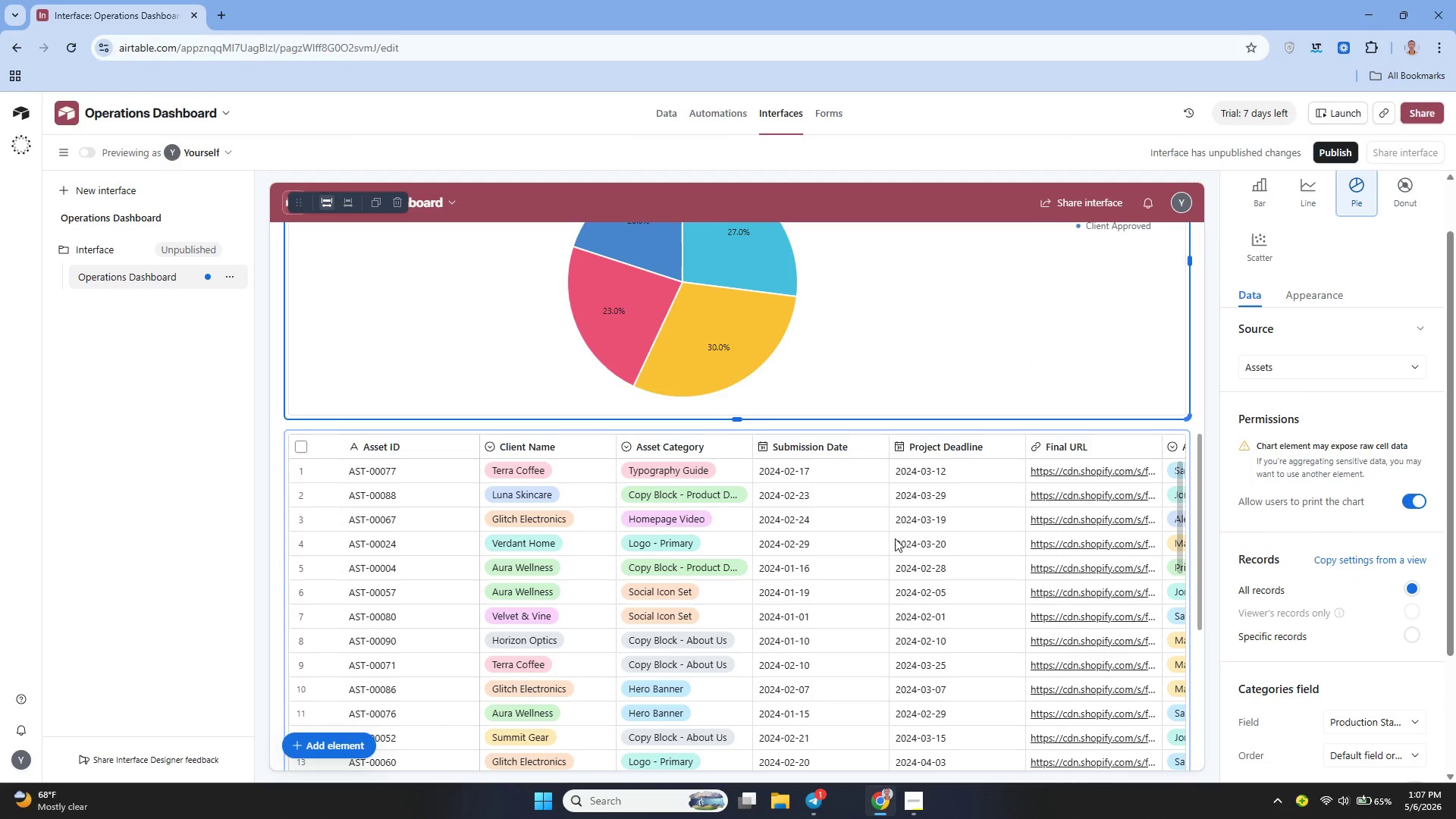 
left_click([894, 539])
 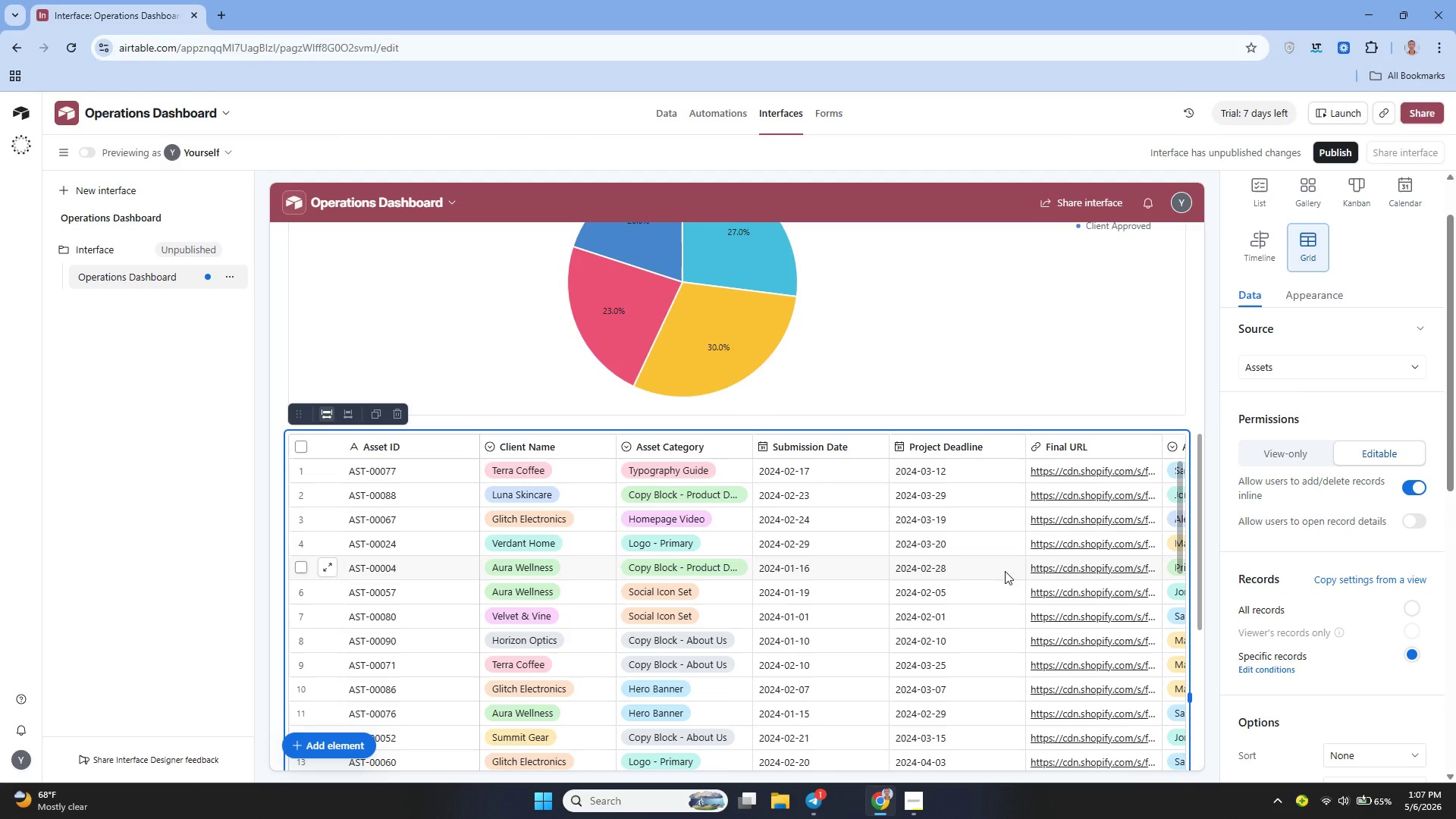 
wait(10.71)
 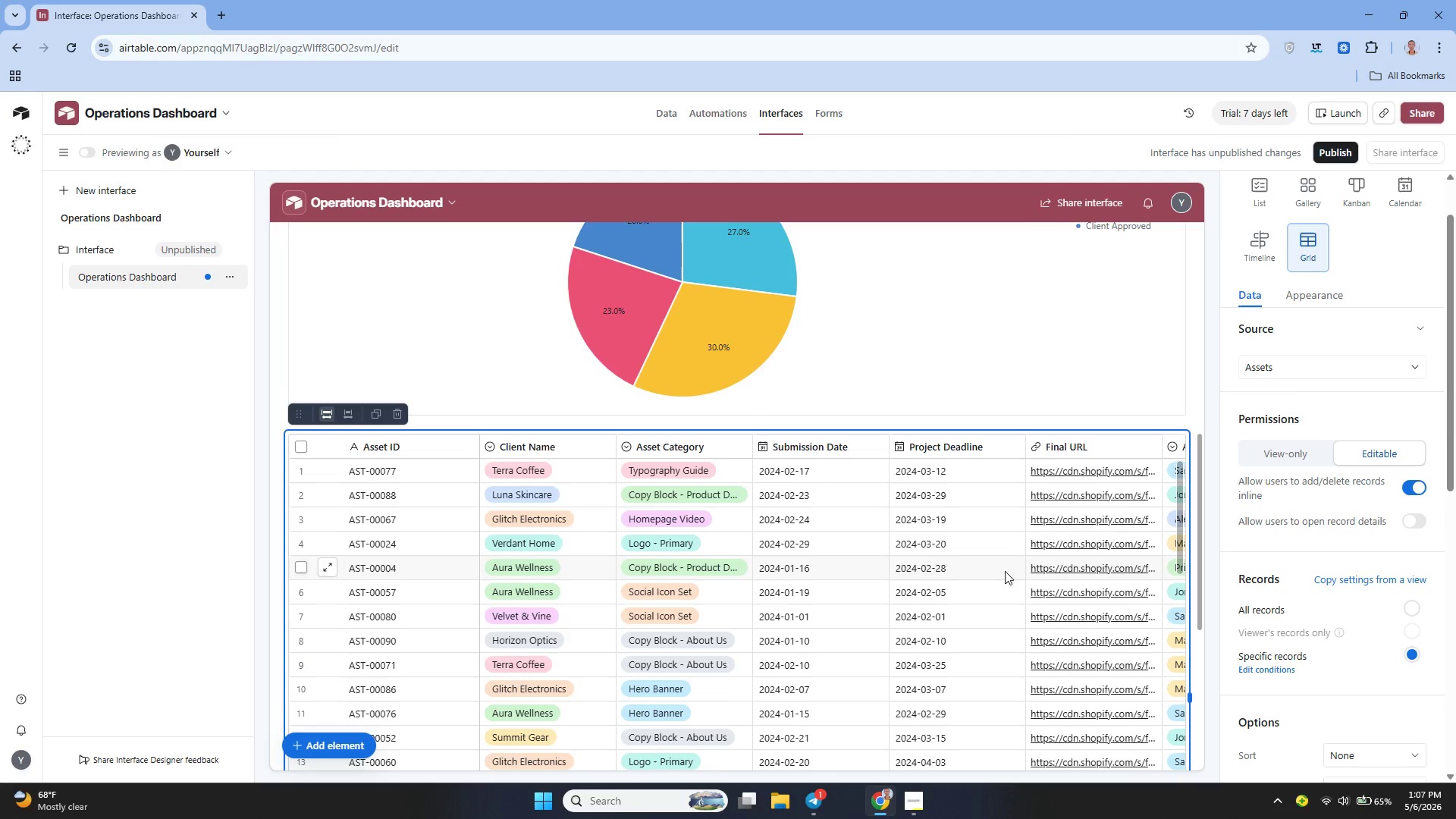 
mouse_move([1313, 626])
 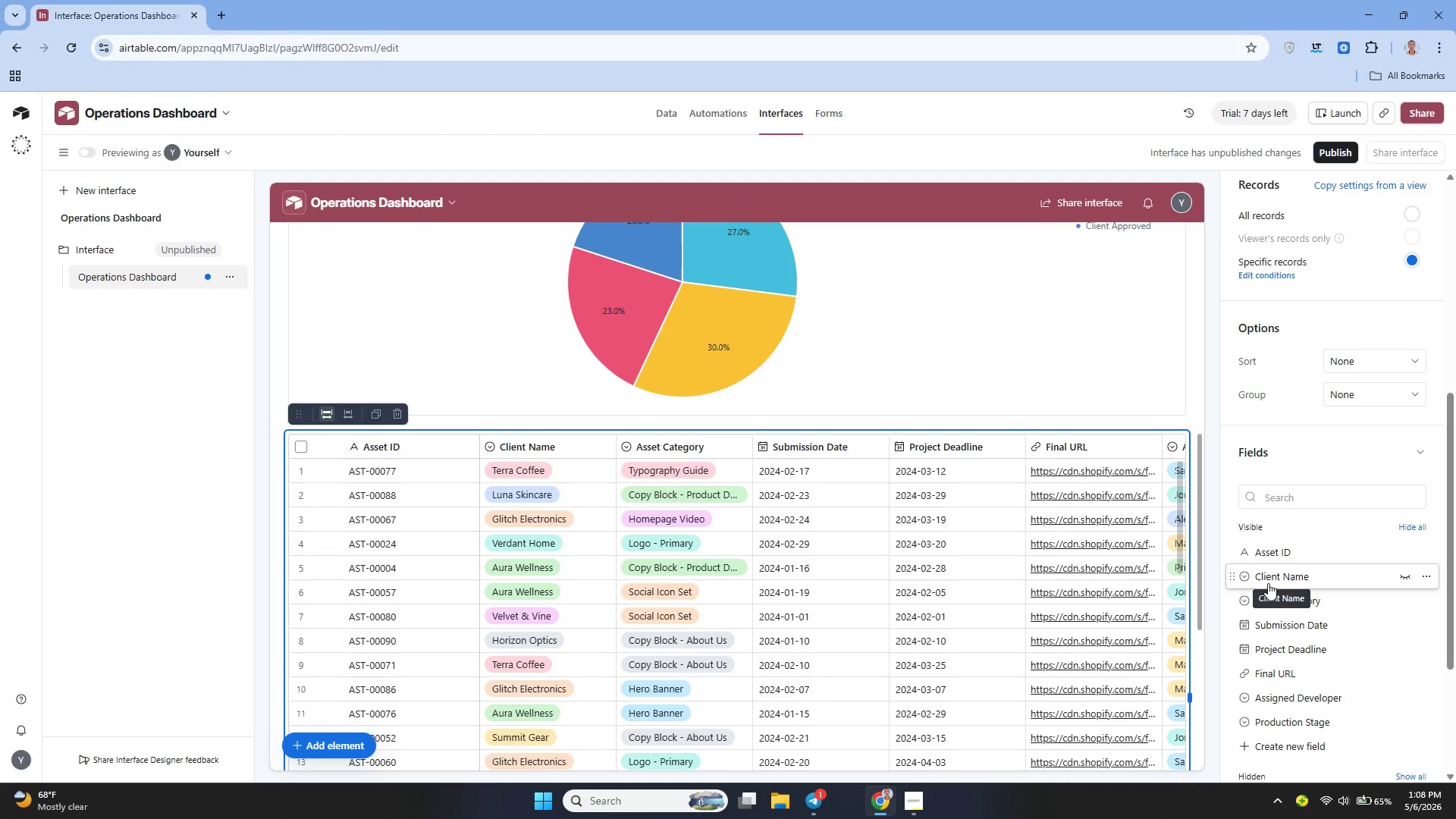 
wait(10.62)
 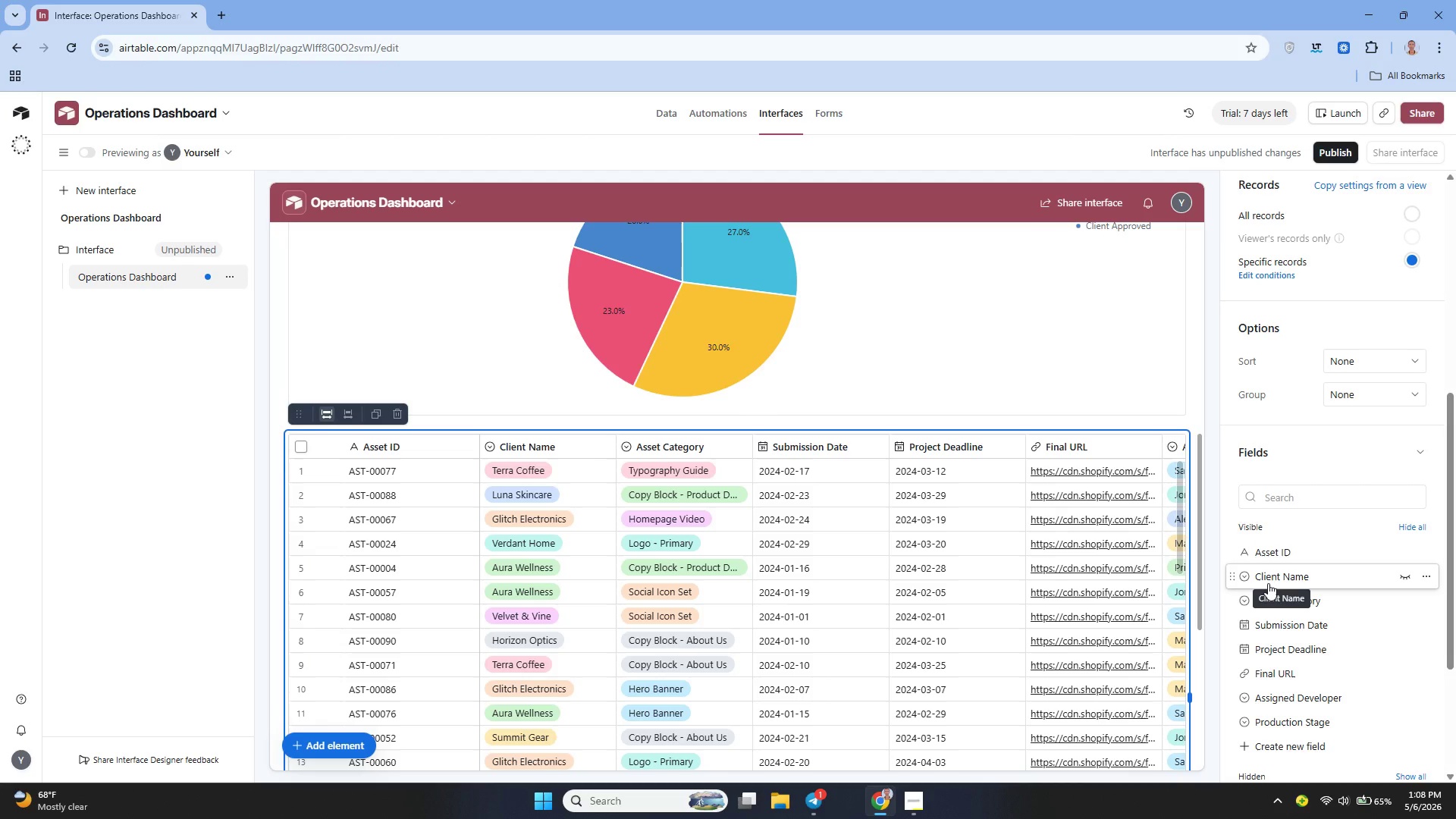 
mouse_move([1291, 623])
 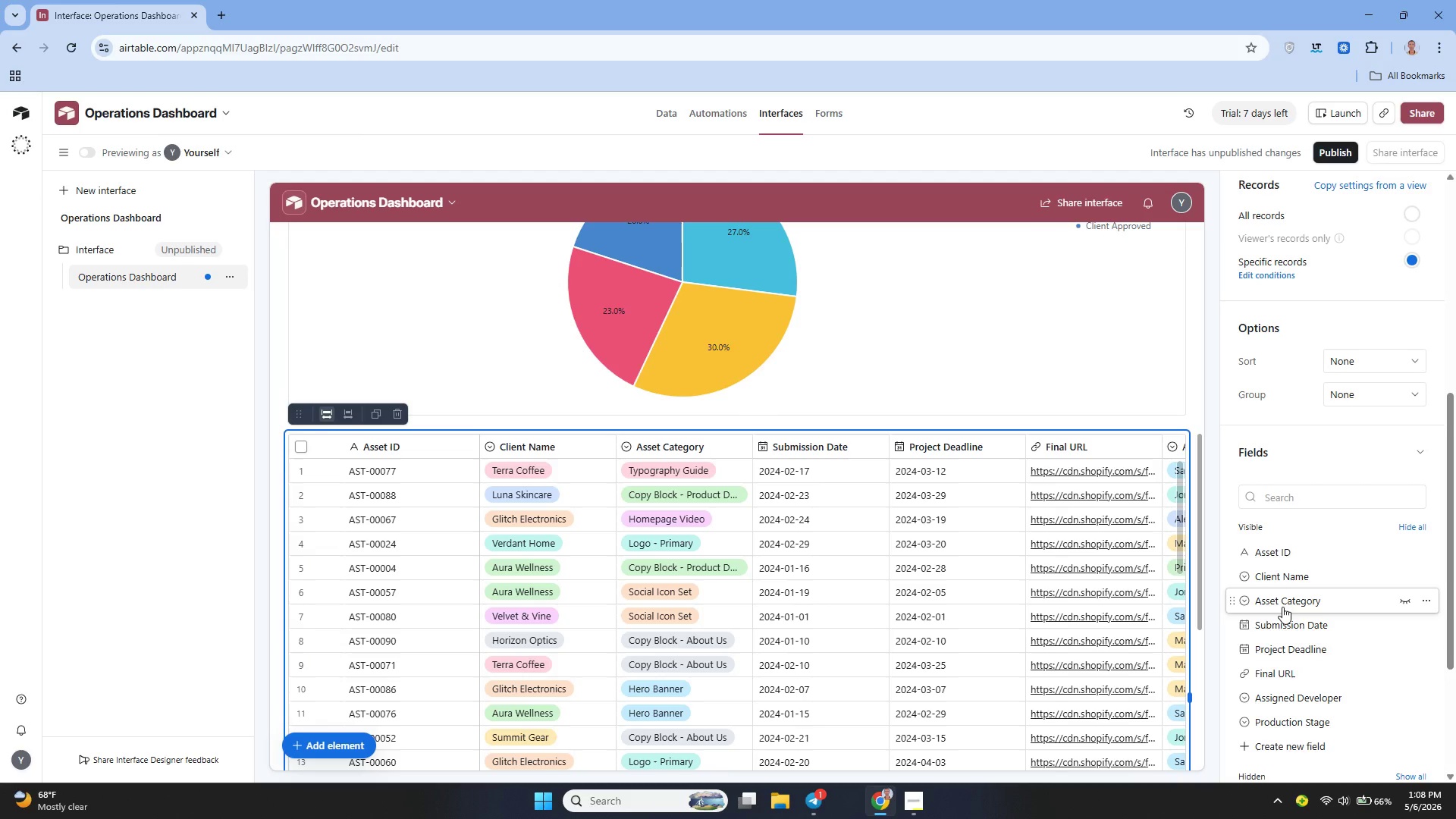 
mouse_move([1293, 624])
 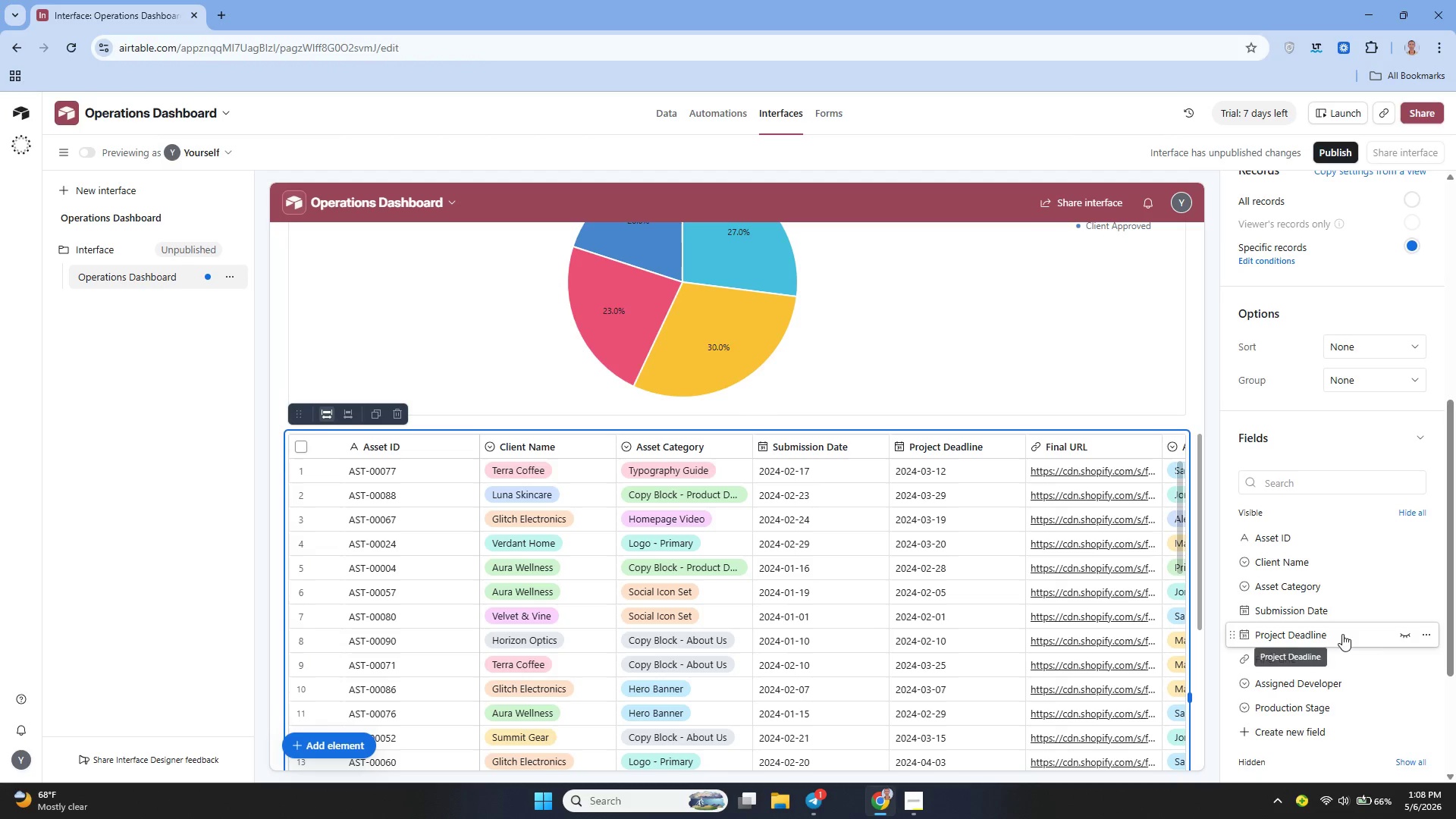 
left_click([1403, 632])
 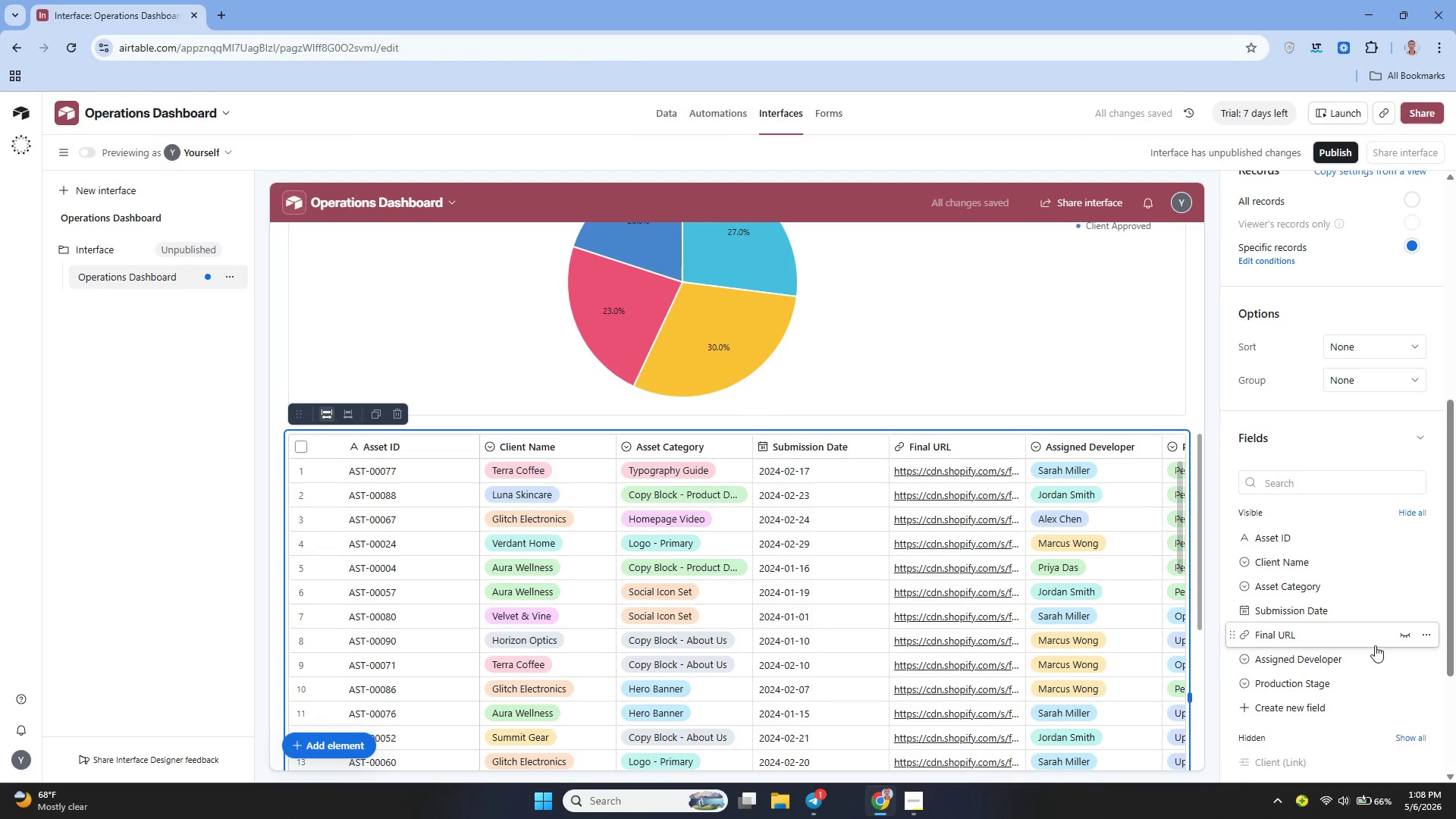 
left_click([1401, 635])
 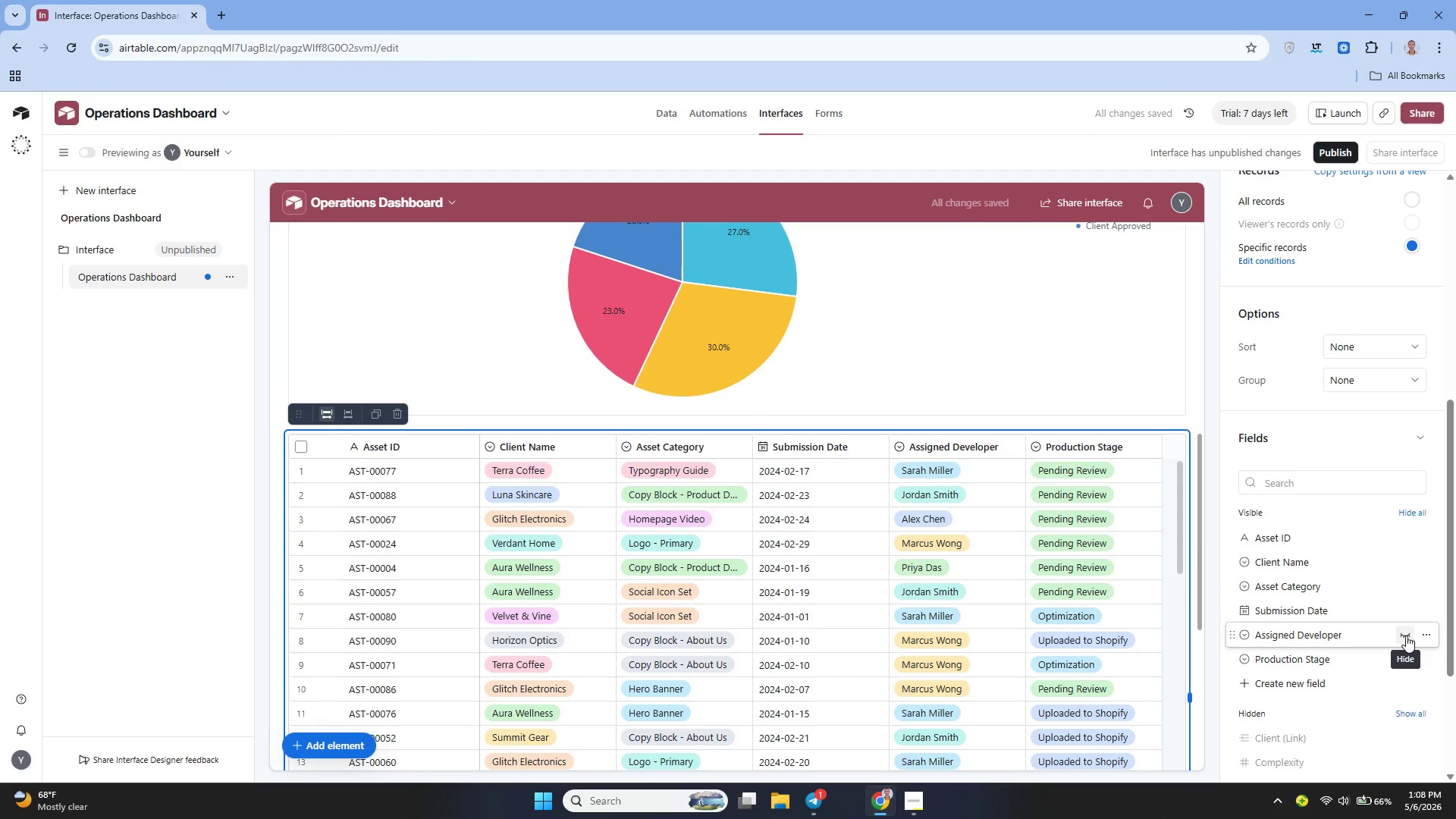 
wait(6.26)
 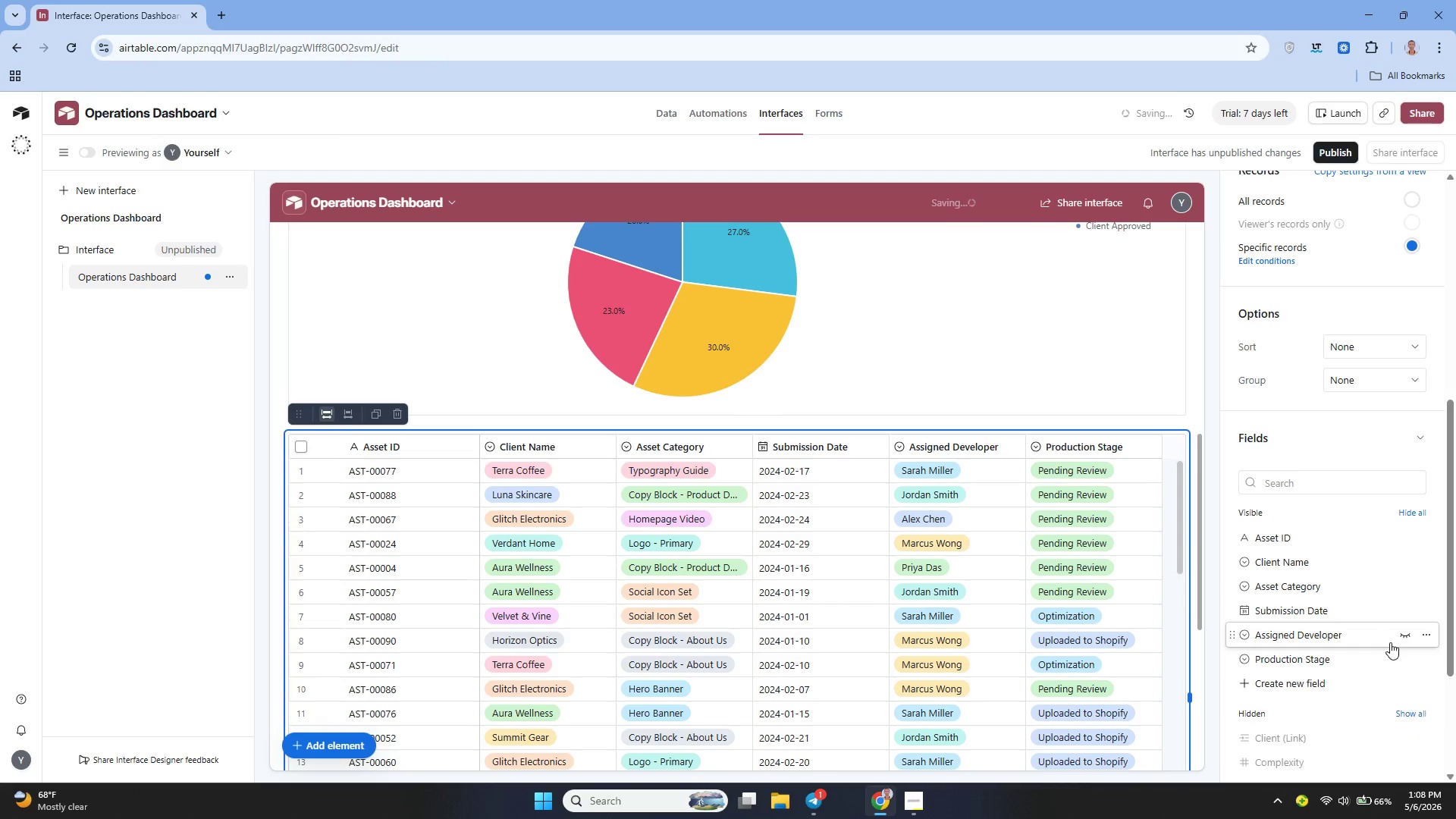 
left_click([1406, 635])
 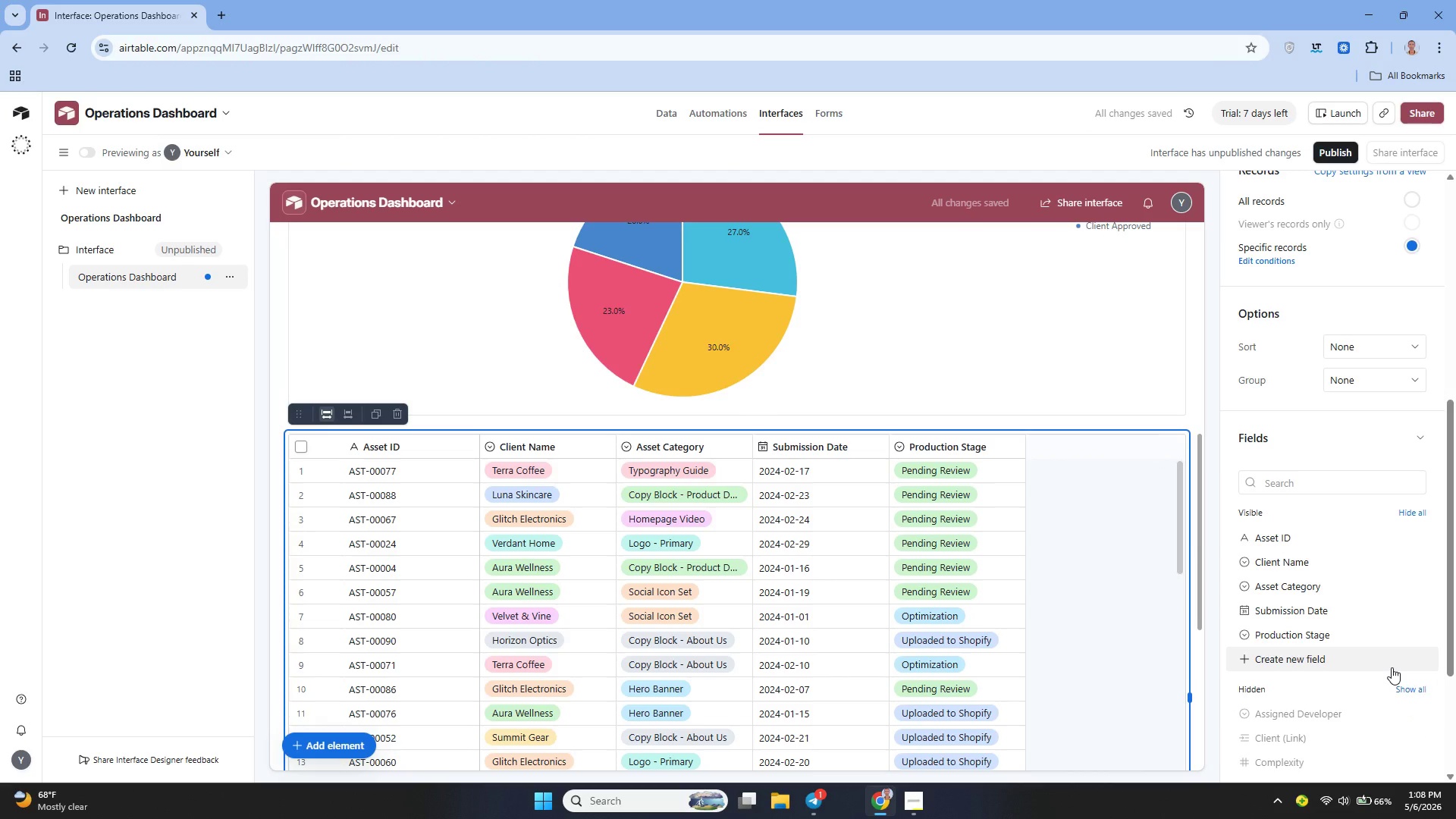 
wait(6.55)
 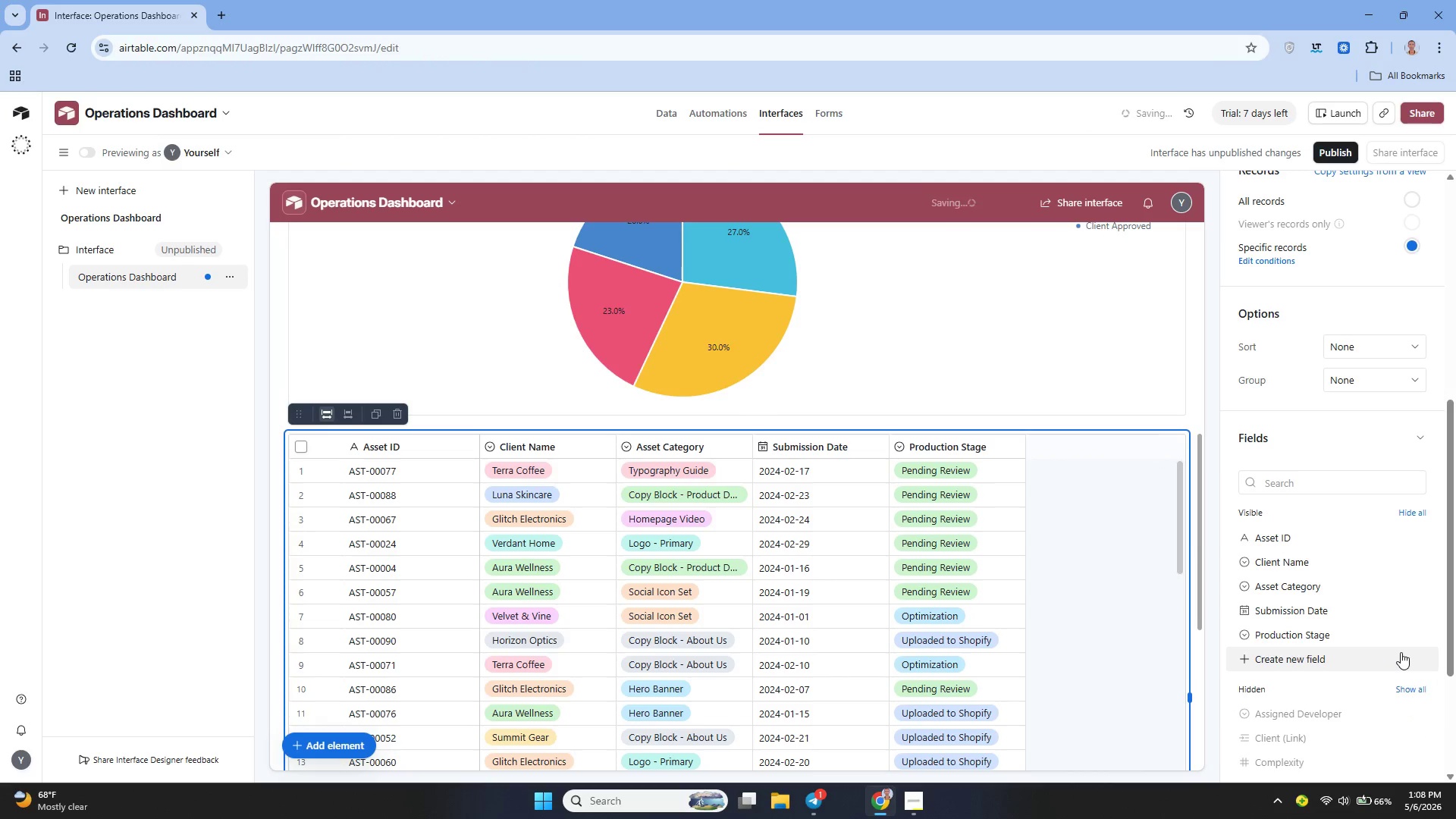 
mouse_move([1310, 626])
 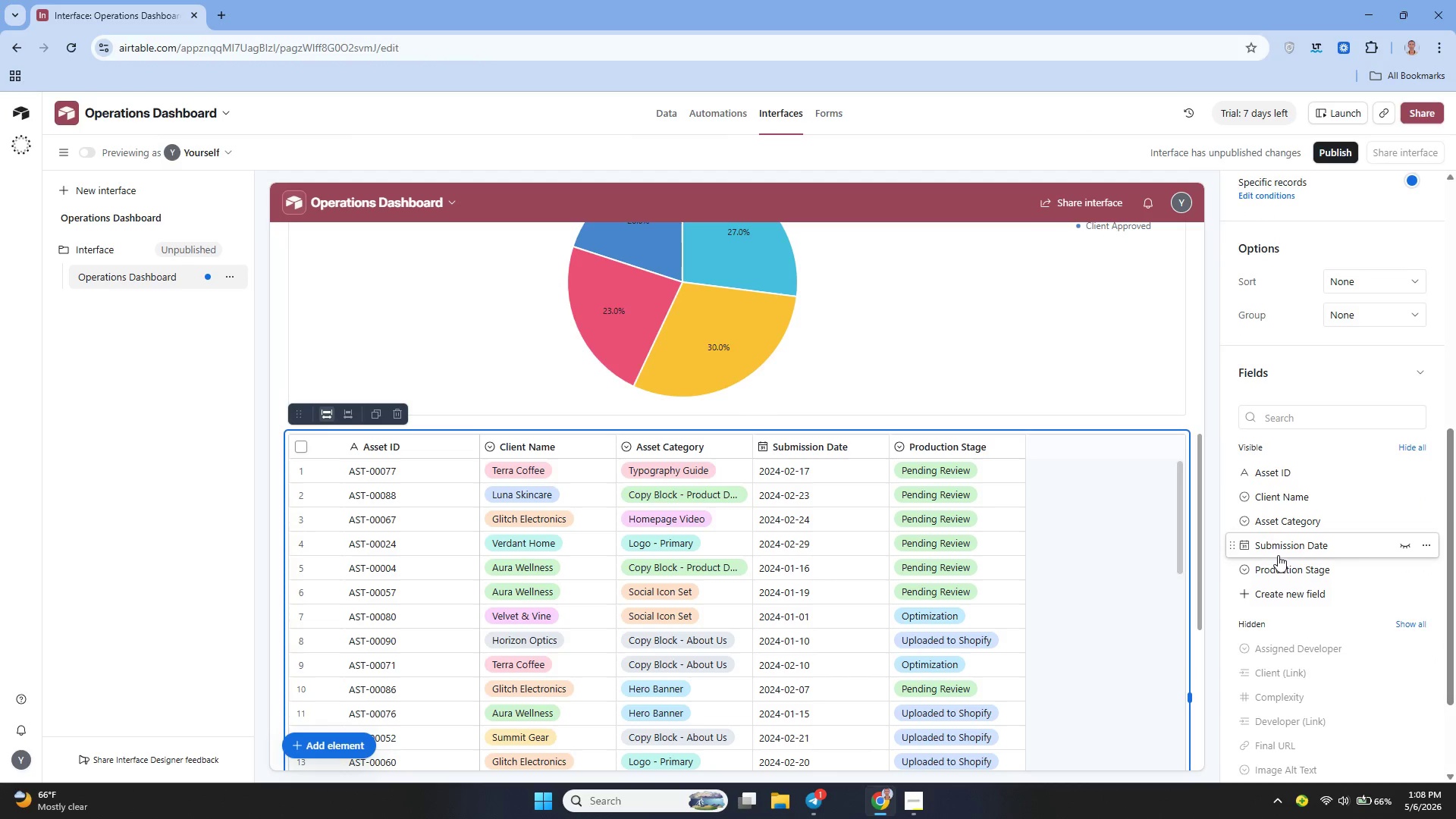 
mouse_move([1323, 580])
 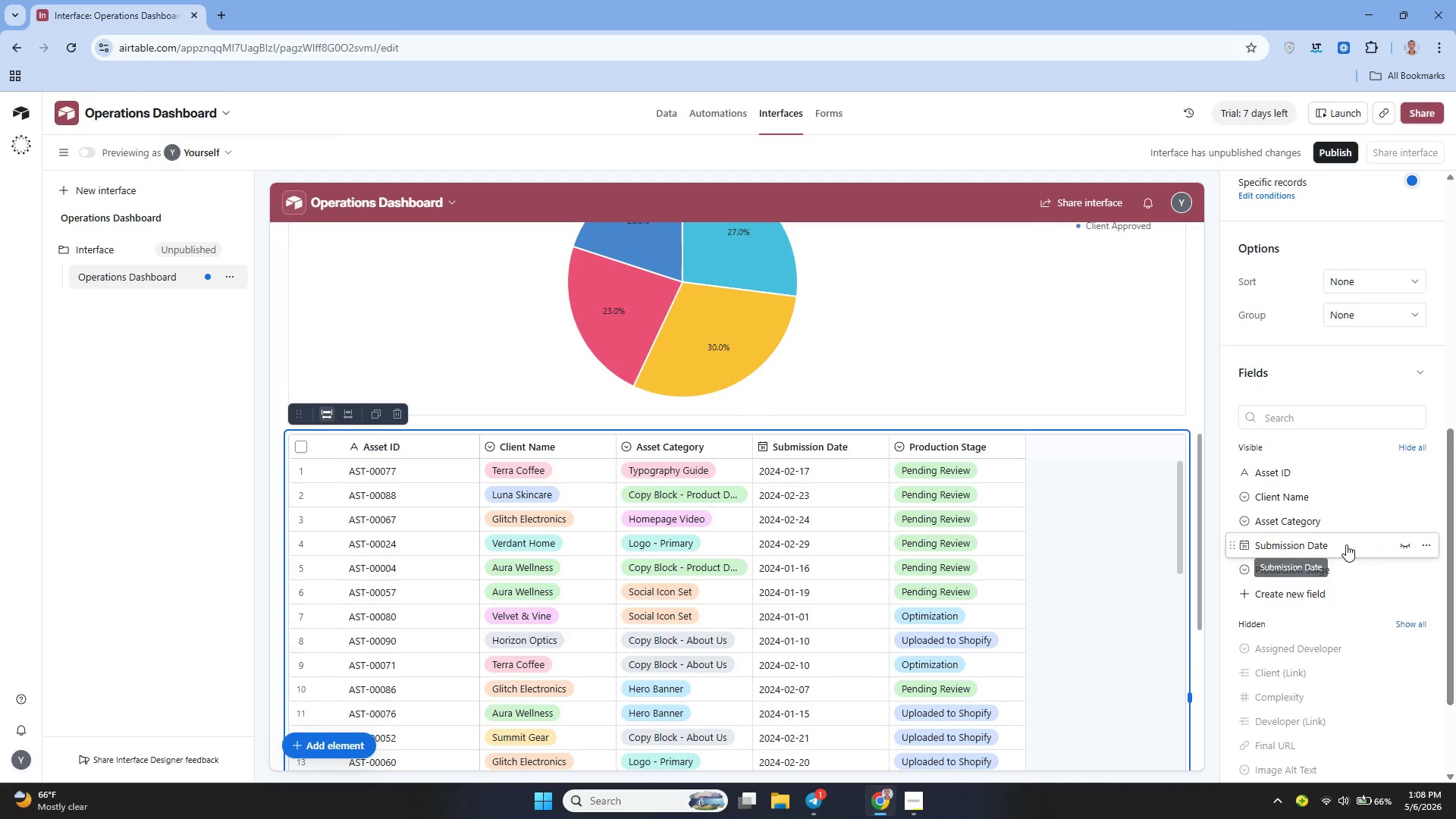 
left_click([1407, 544])
 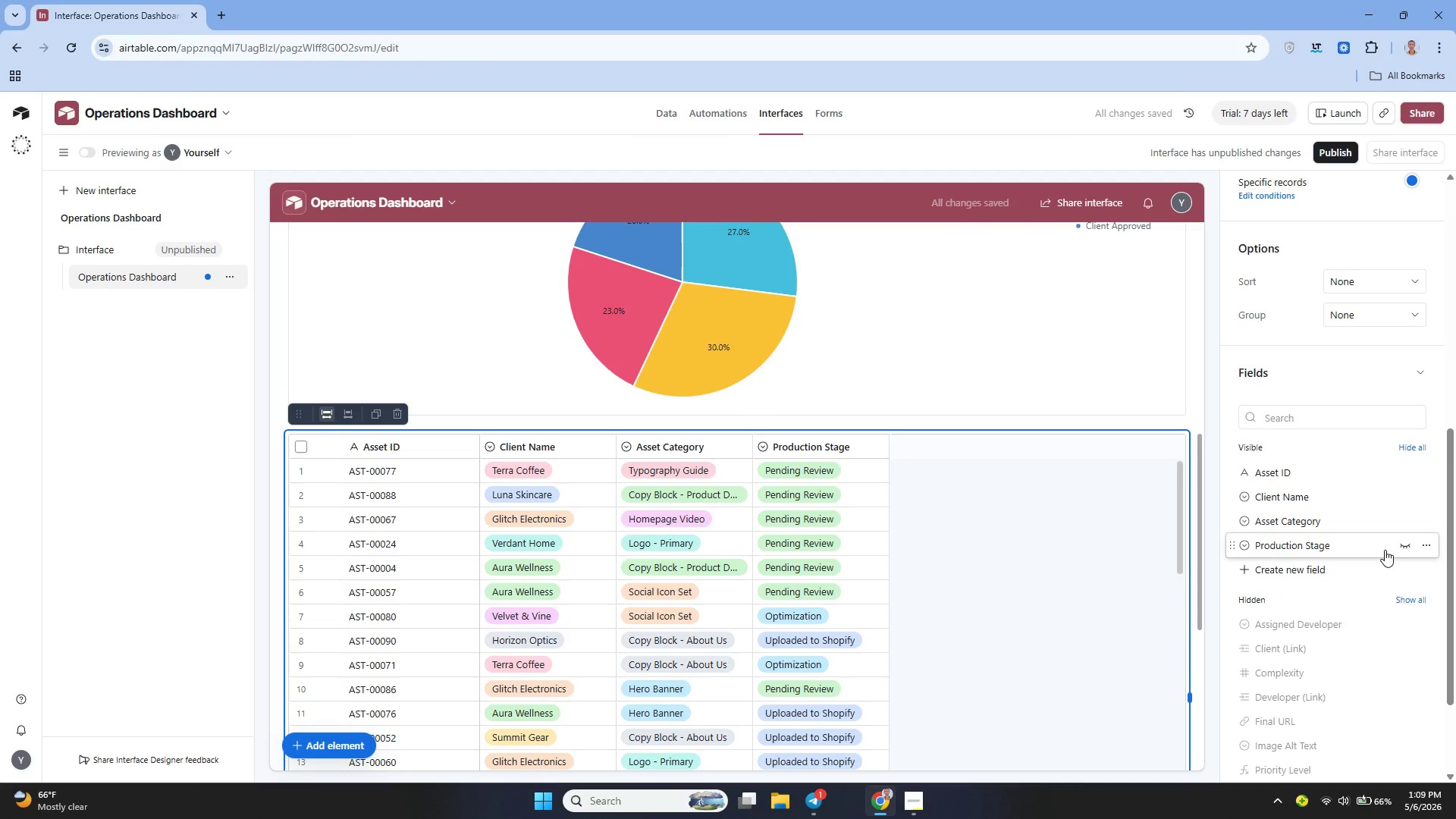 
wait(7.73)
 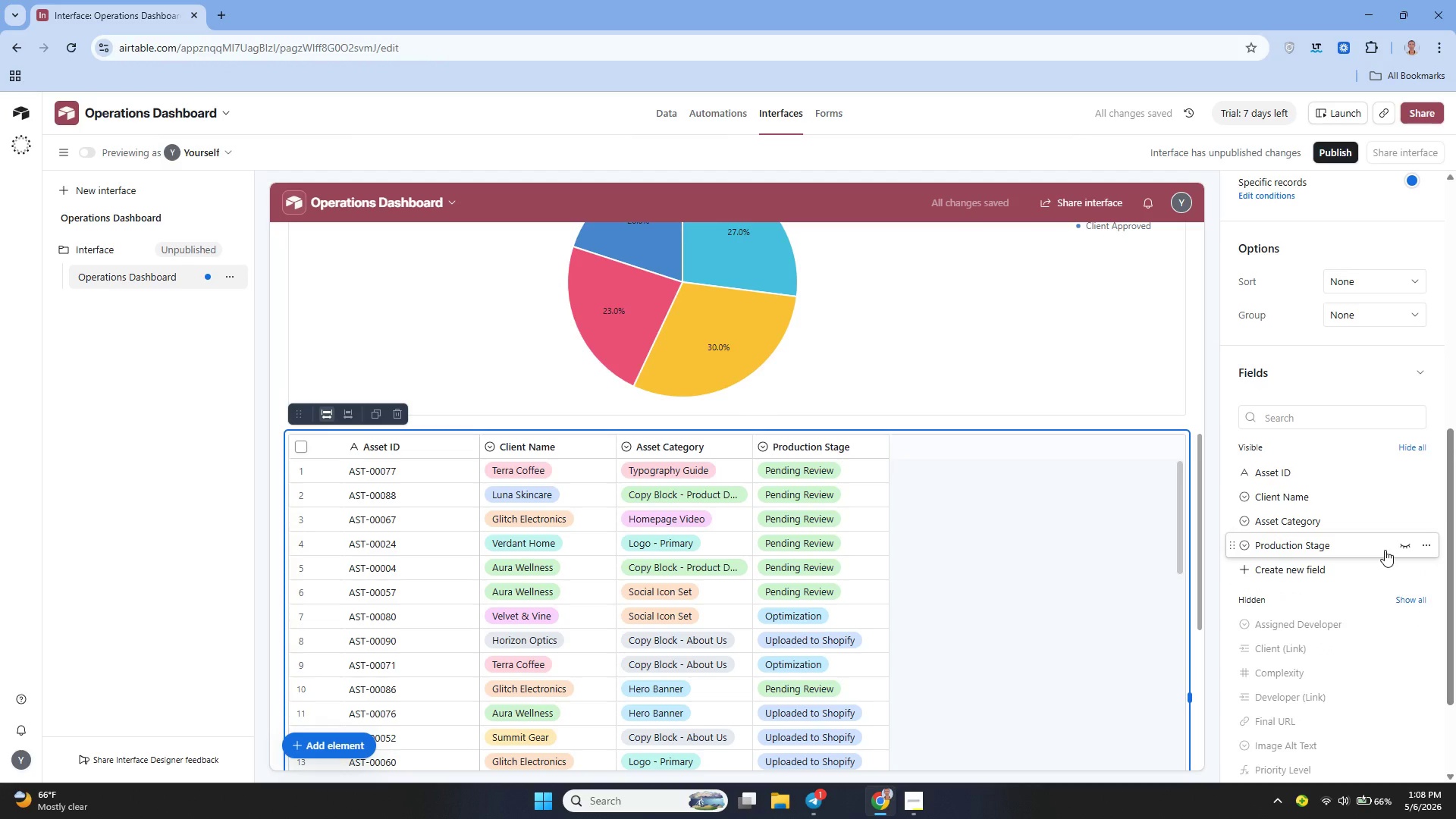 
left_click([1293, 577])
 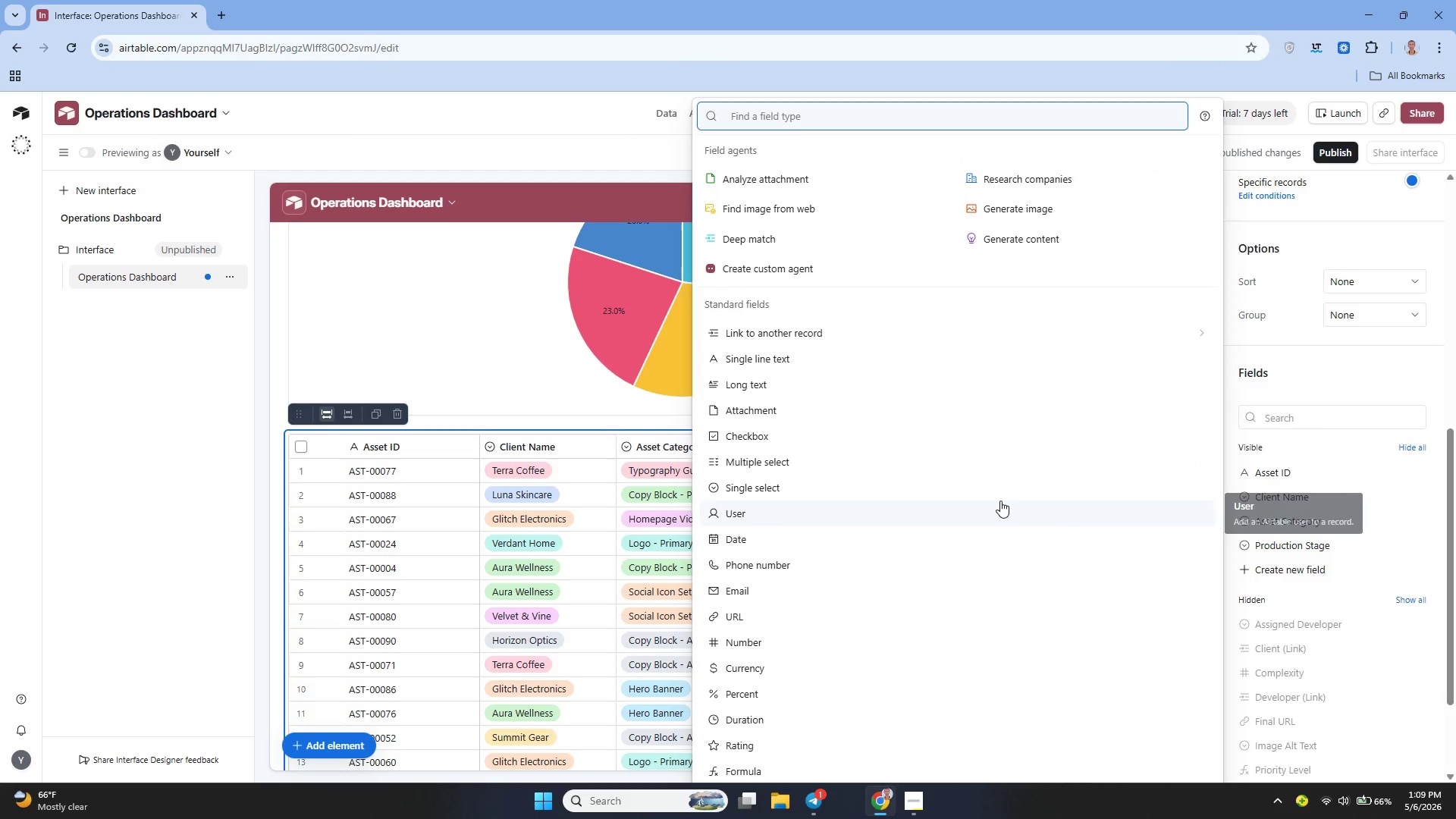 
wait(8.11)
 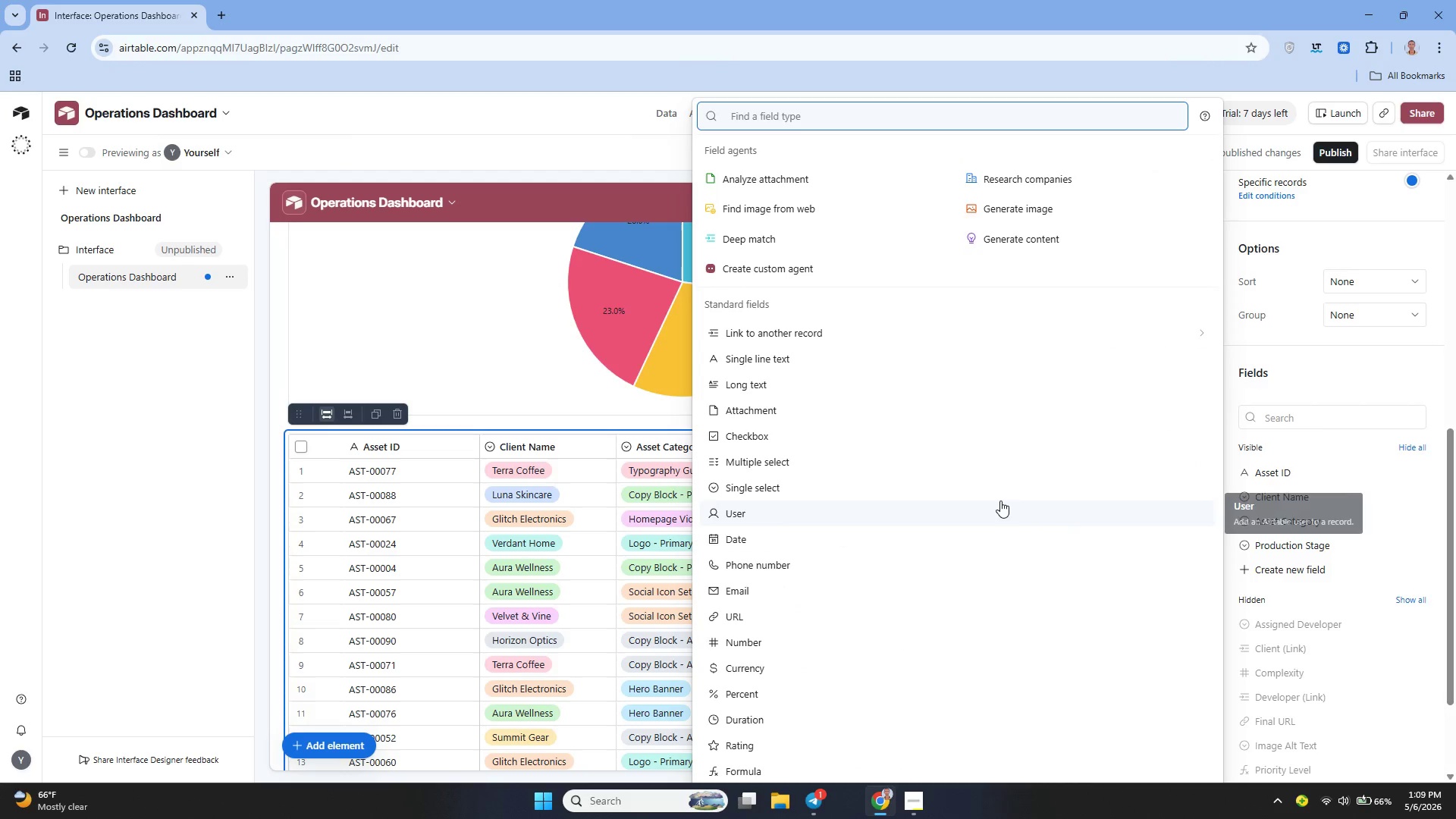 
left_click([1340, 396])
 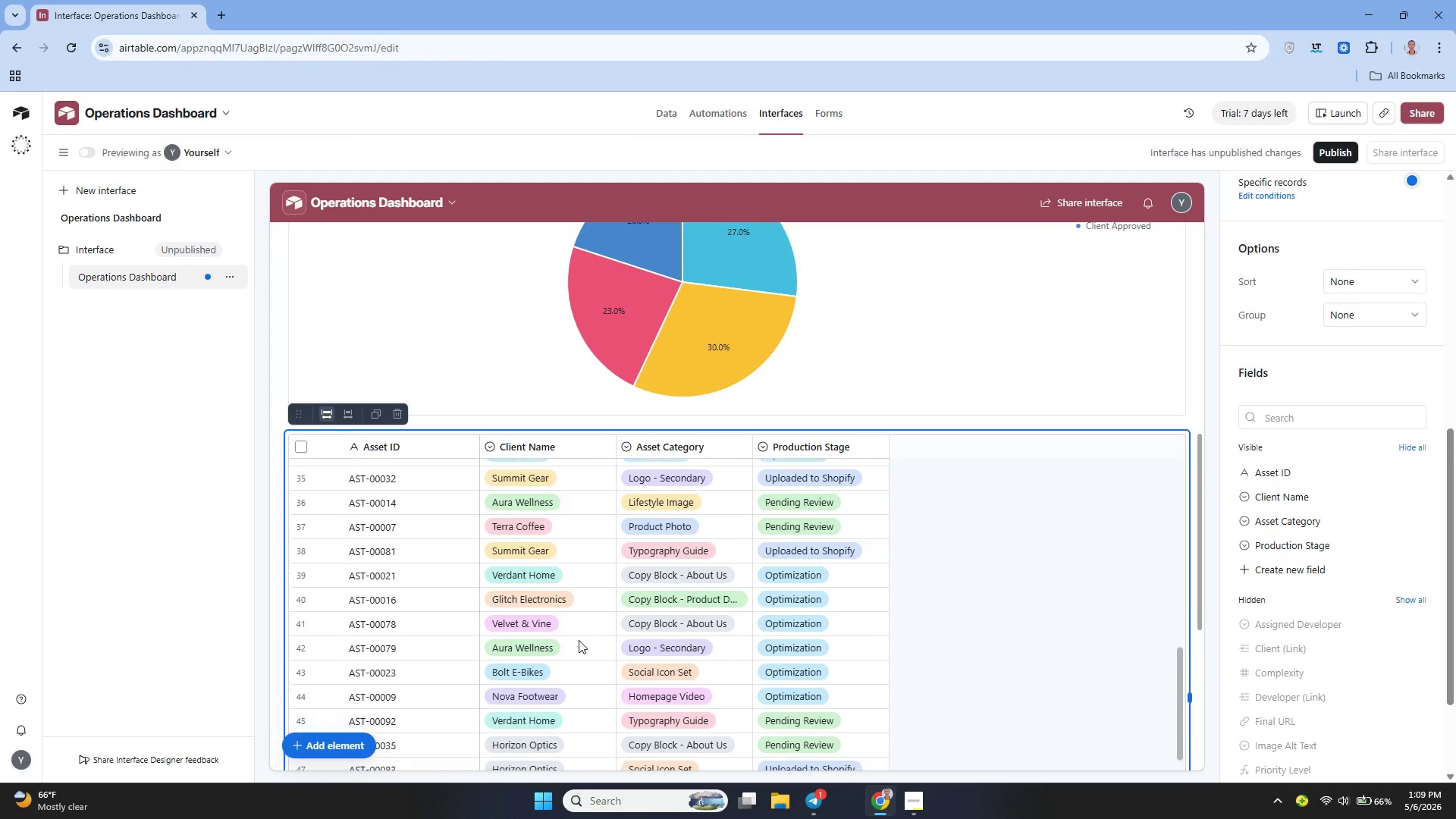 
wait(15.53)
 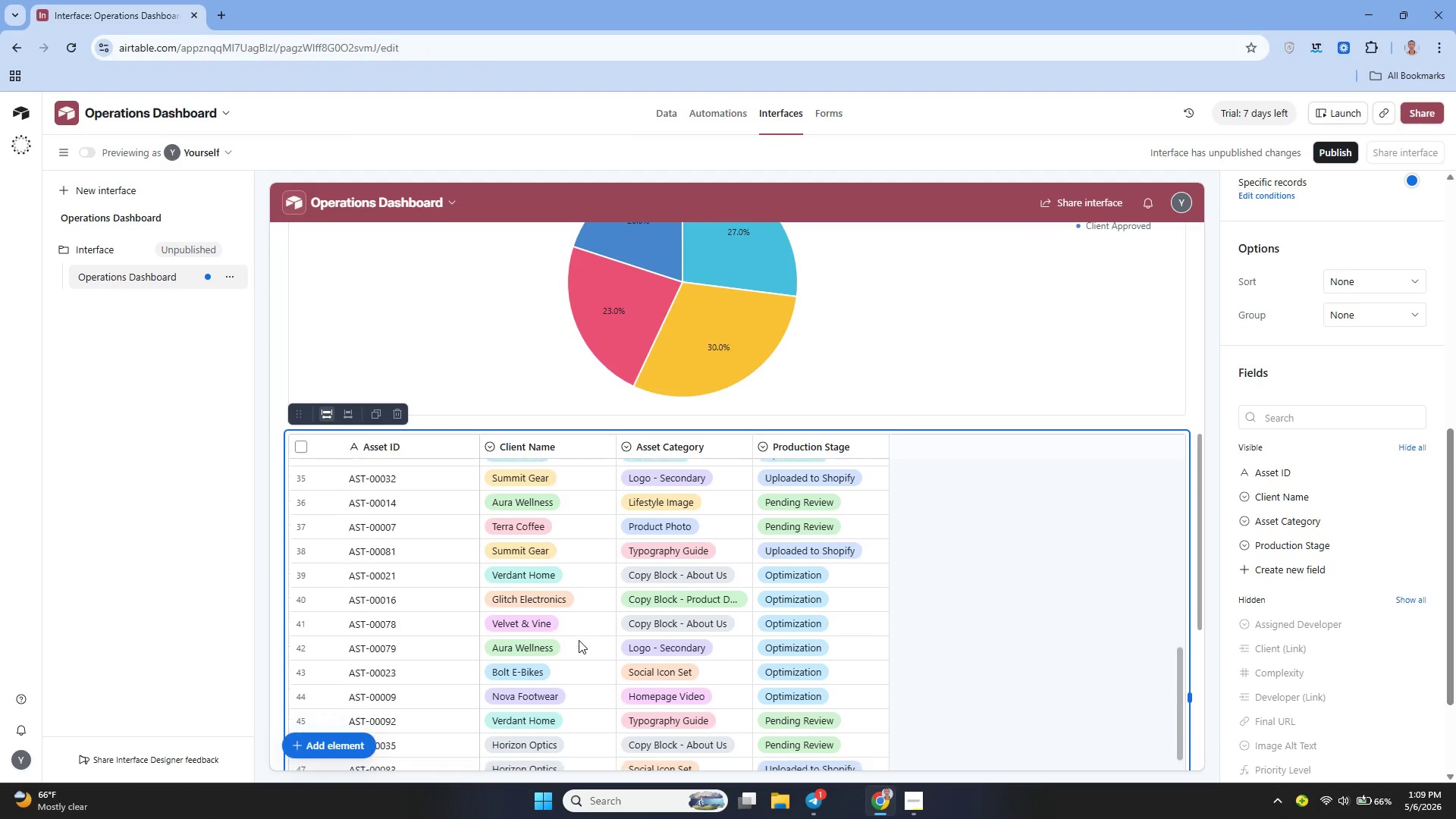 
left_click([1291, 290])
 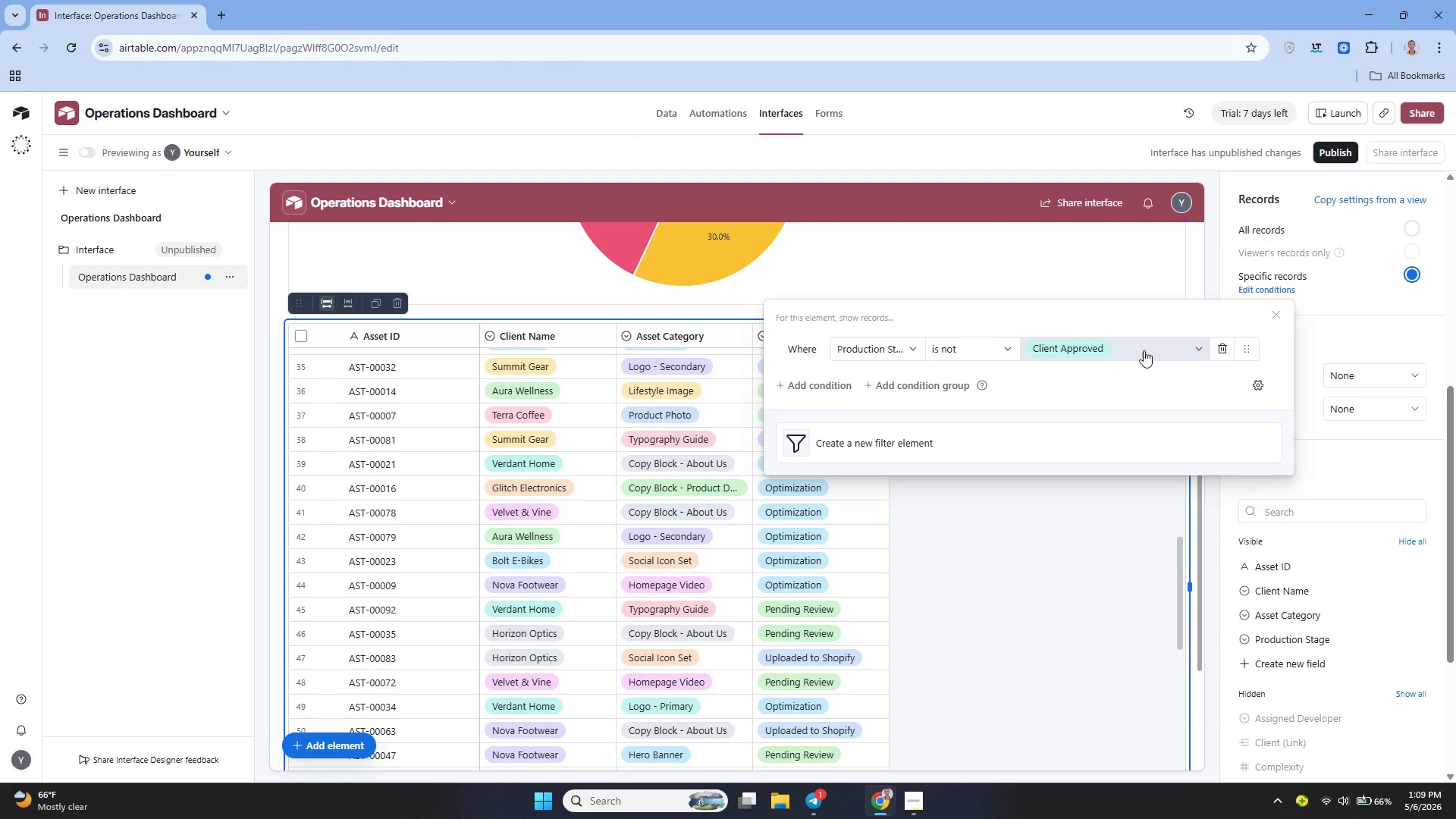 
wait(12.42)
 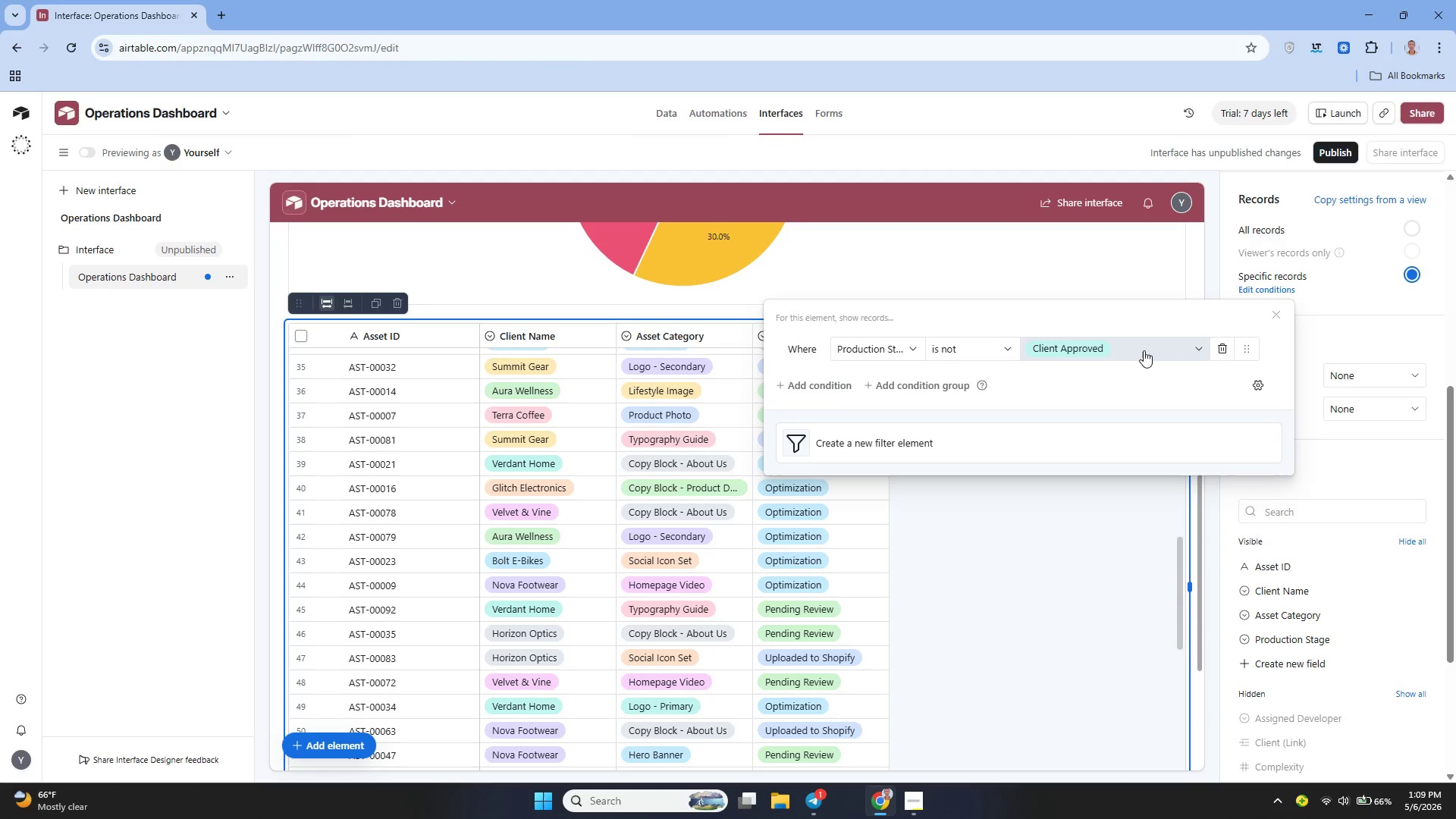 
left_click([1050, 255])
 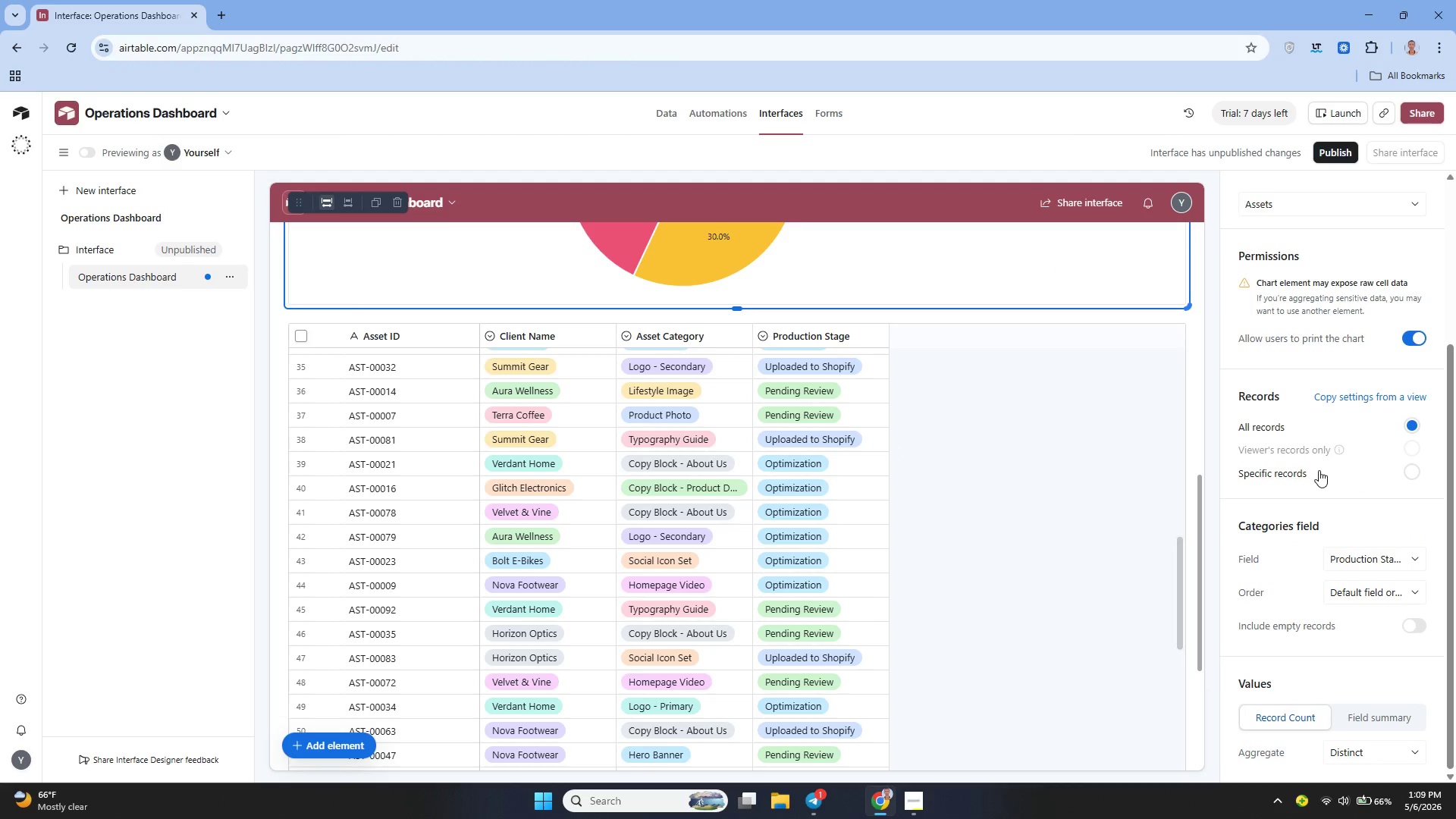 
left_click([1321, 469])
 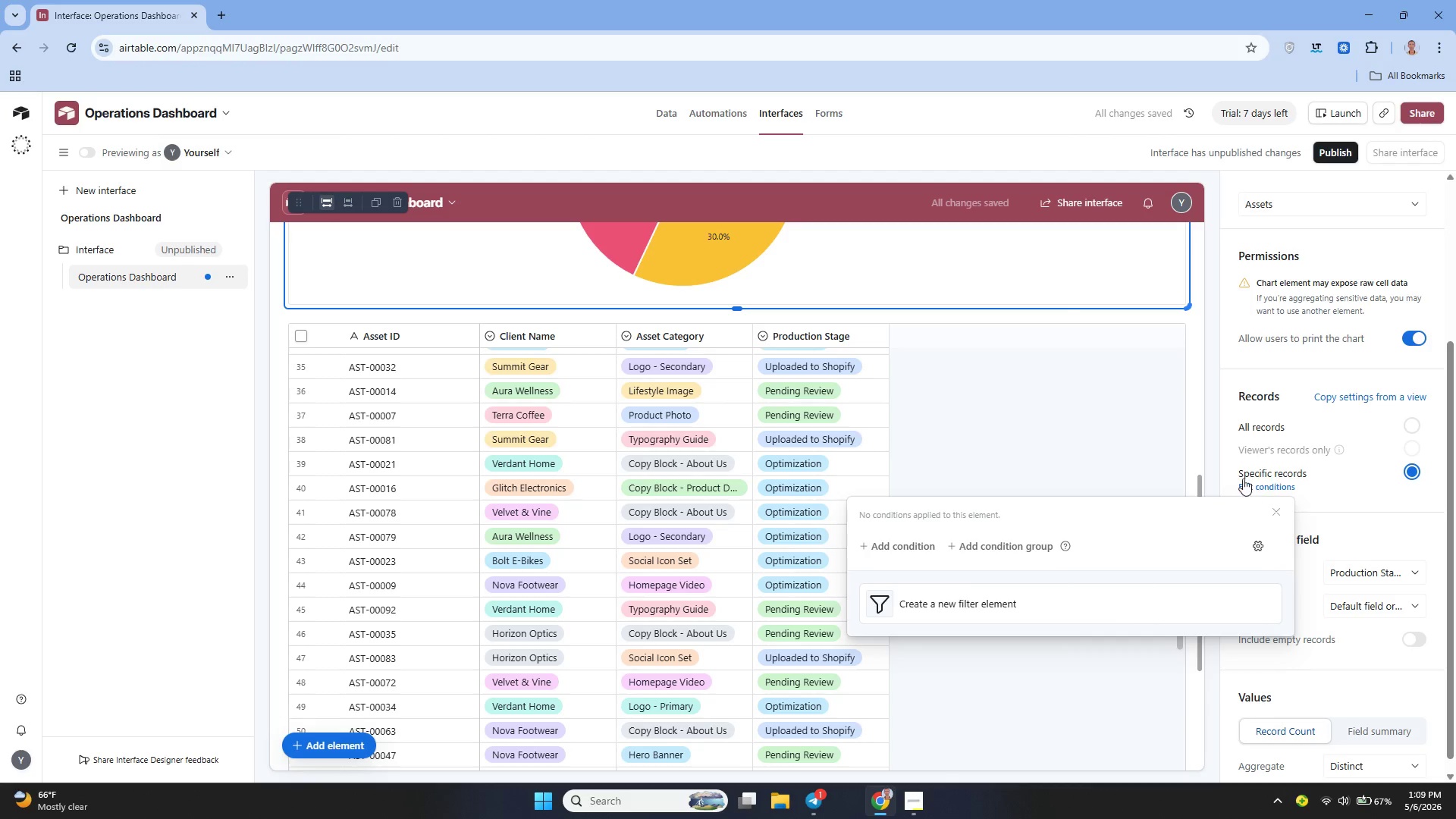 
left_click([1187, 463])
 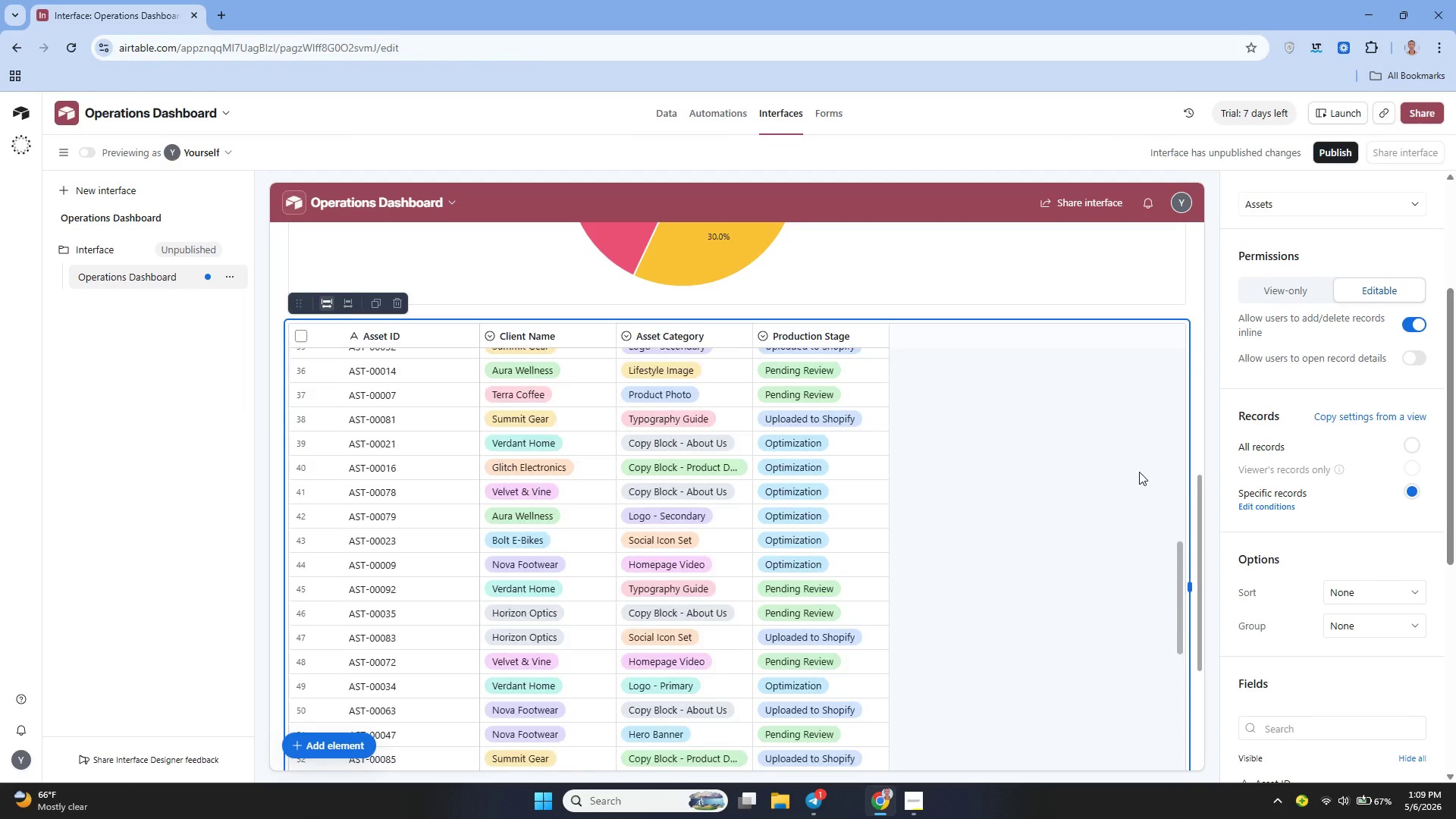 
wait(5.41)
 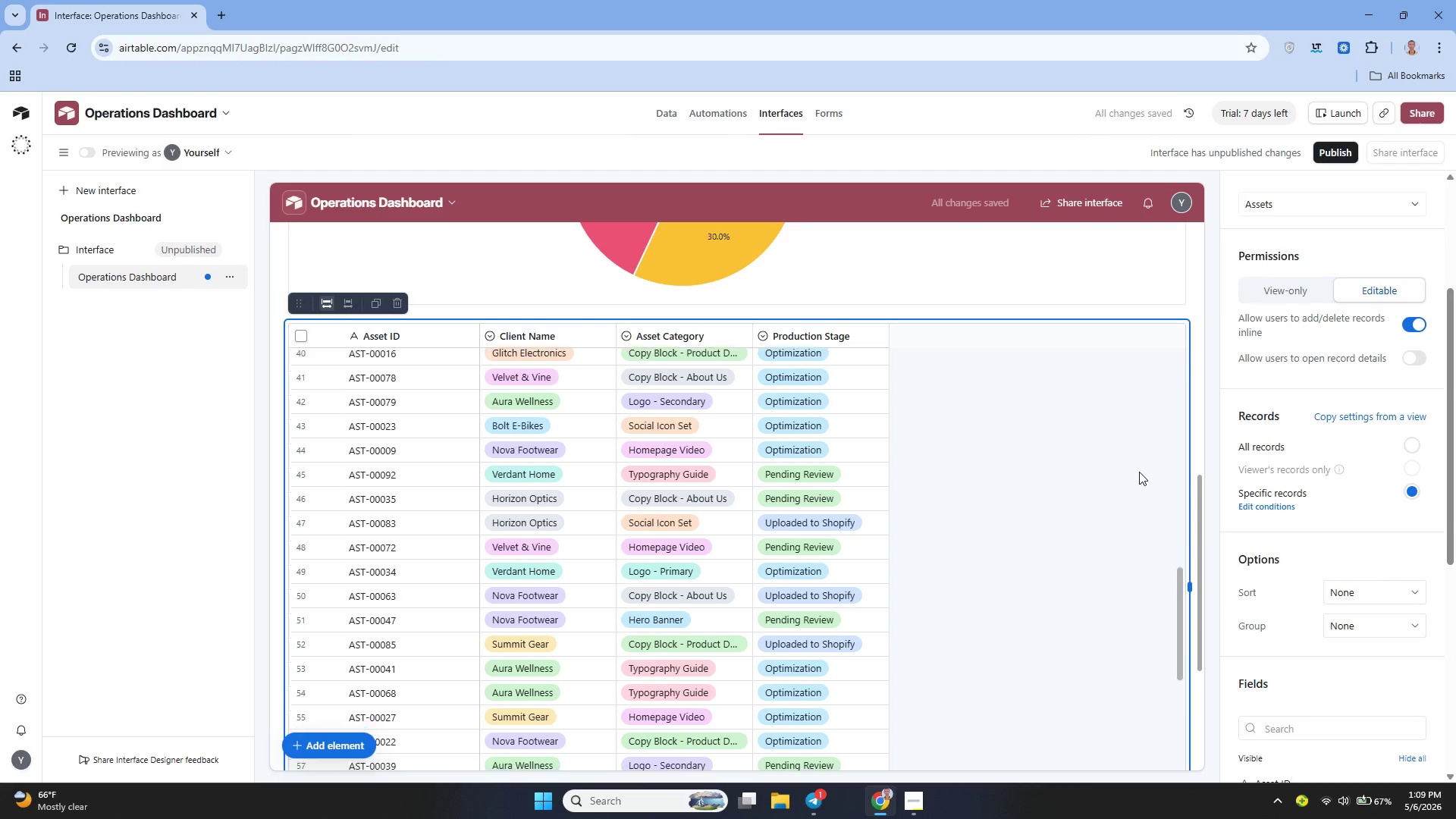 
left_click([1266, 507])
 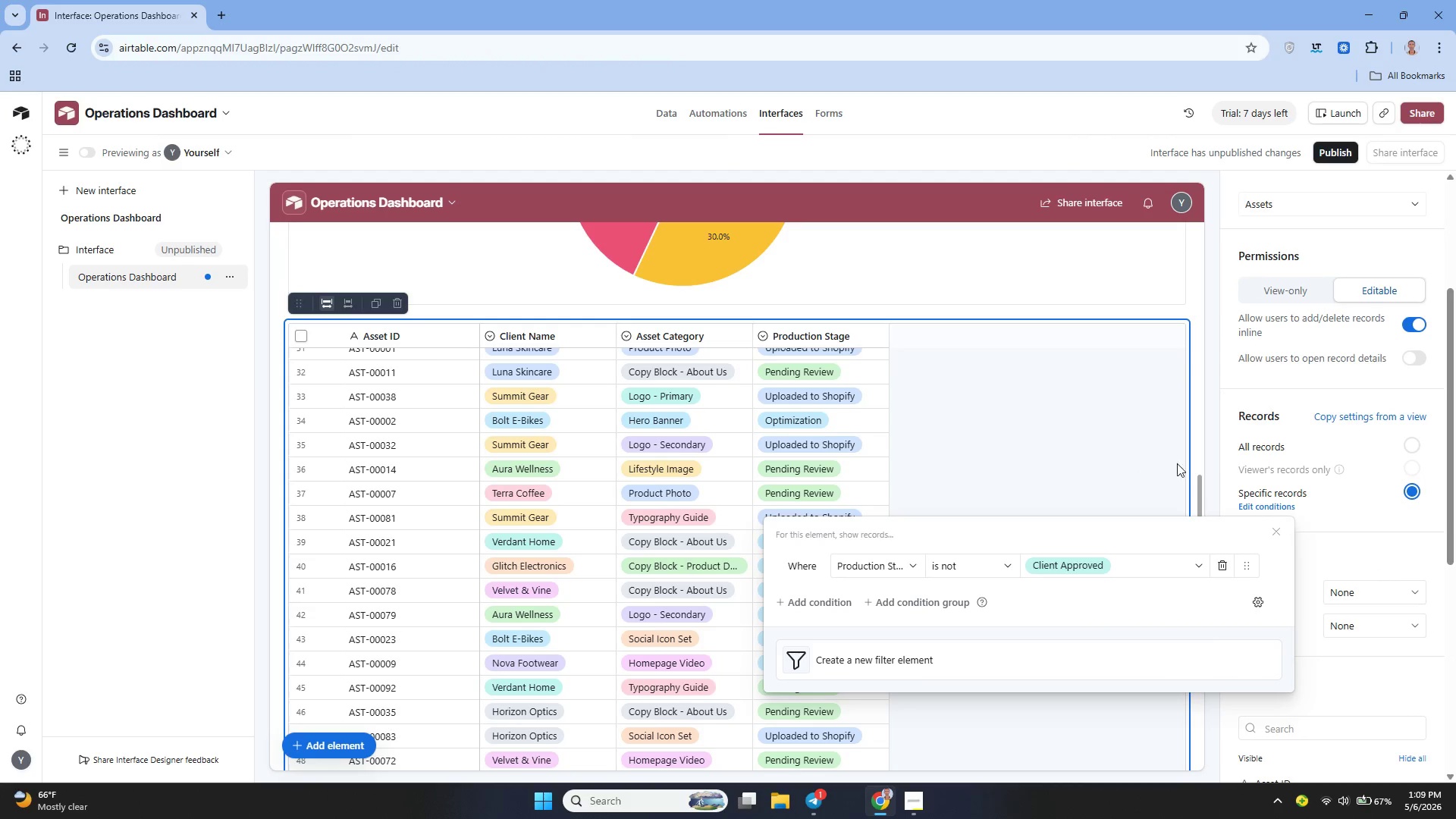 
left_click([975, 269])
 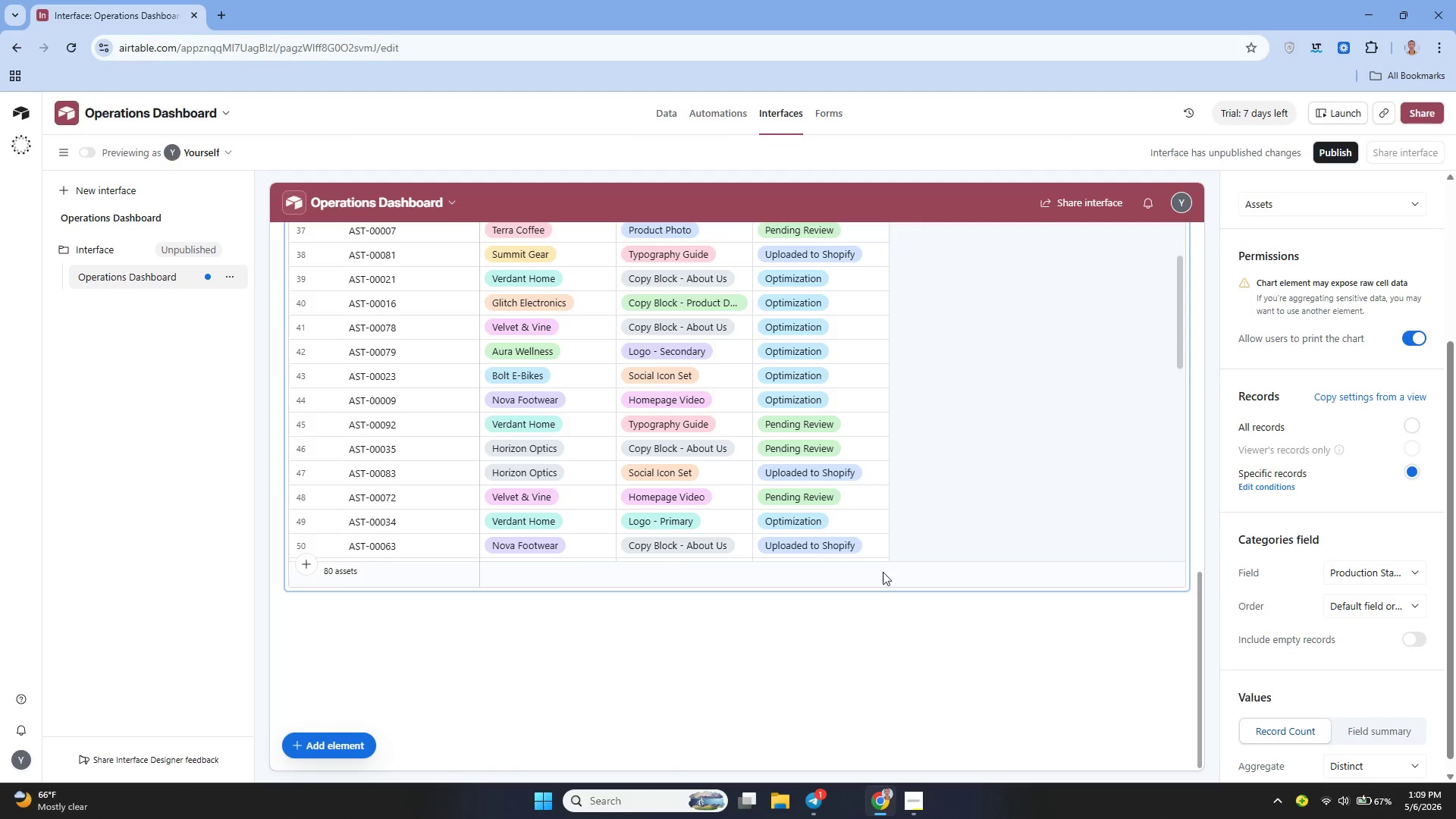 
left_click([755, 688])
 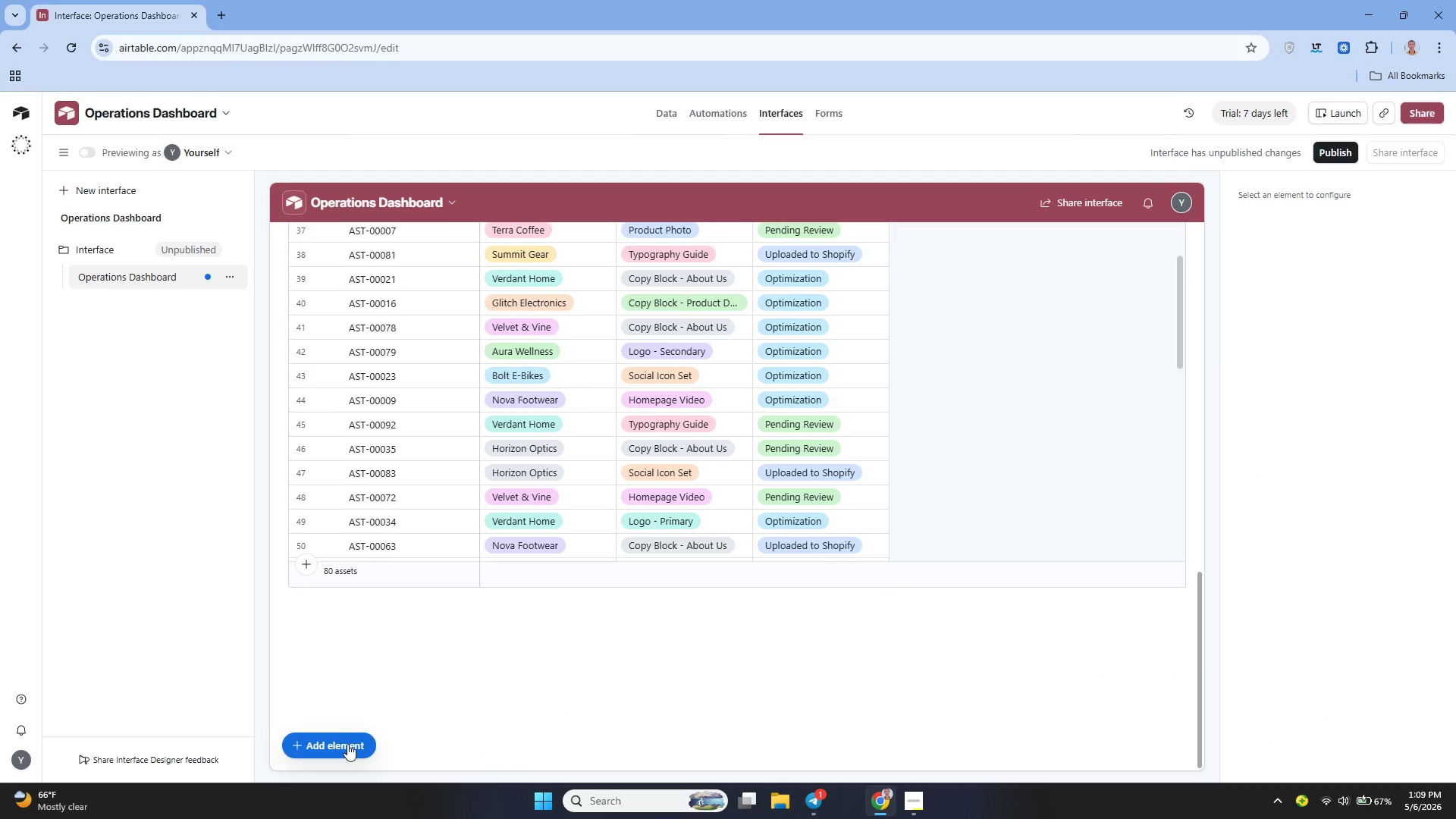 
left_click([347, 745])
 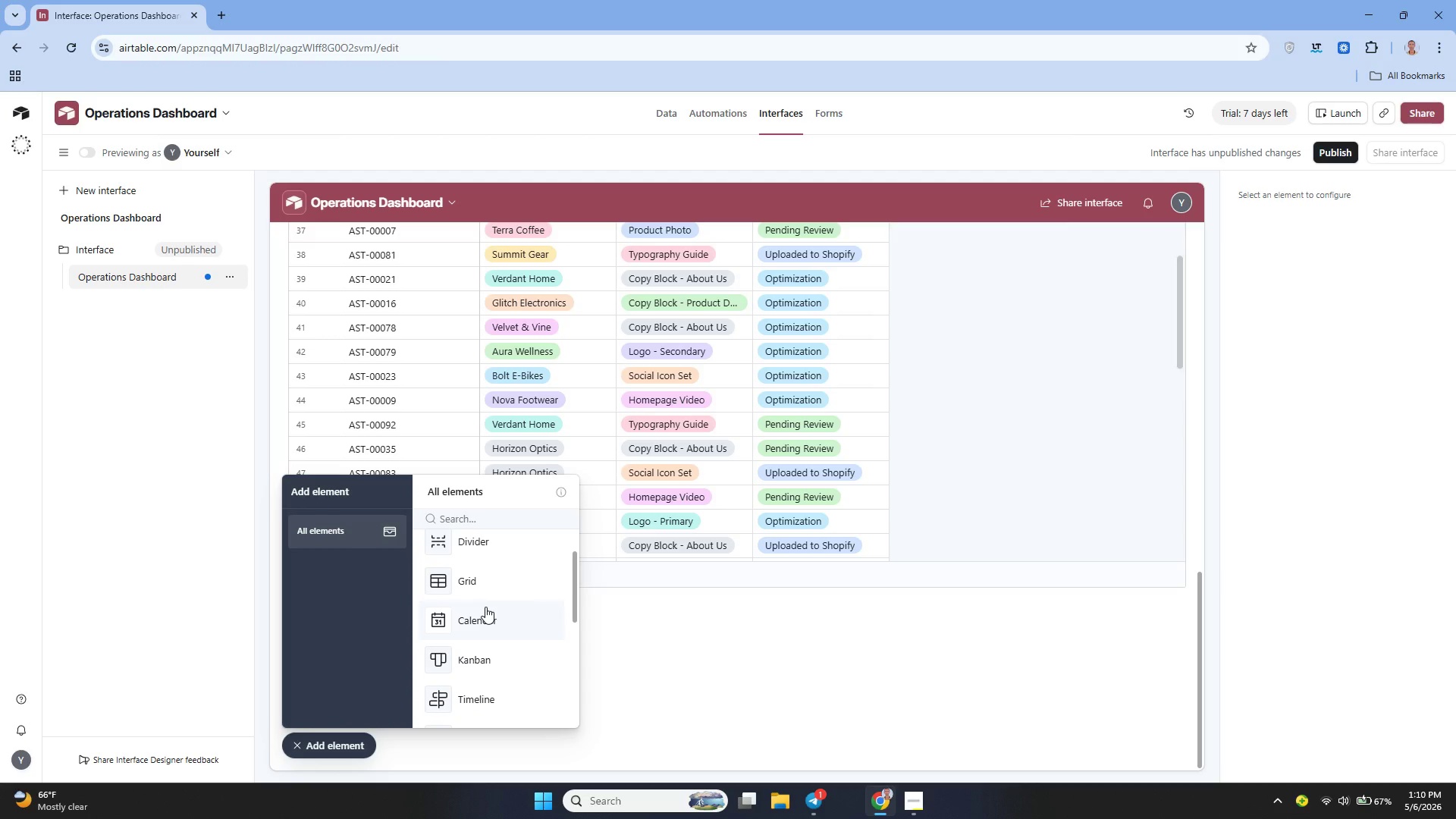 
wait(20.77)
 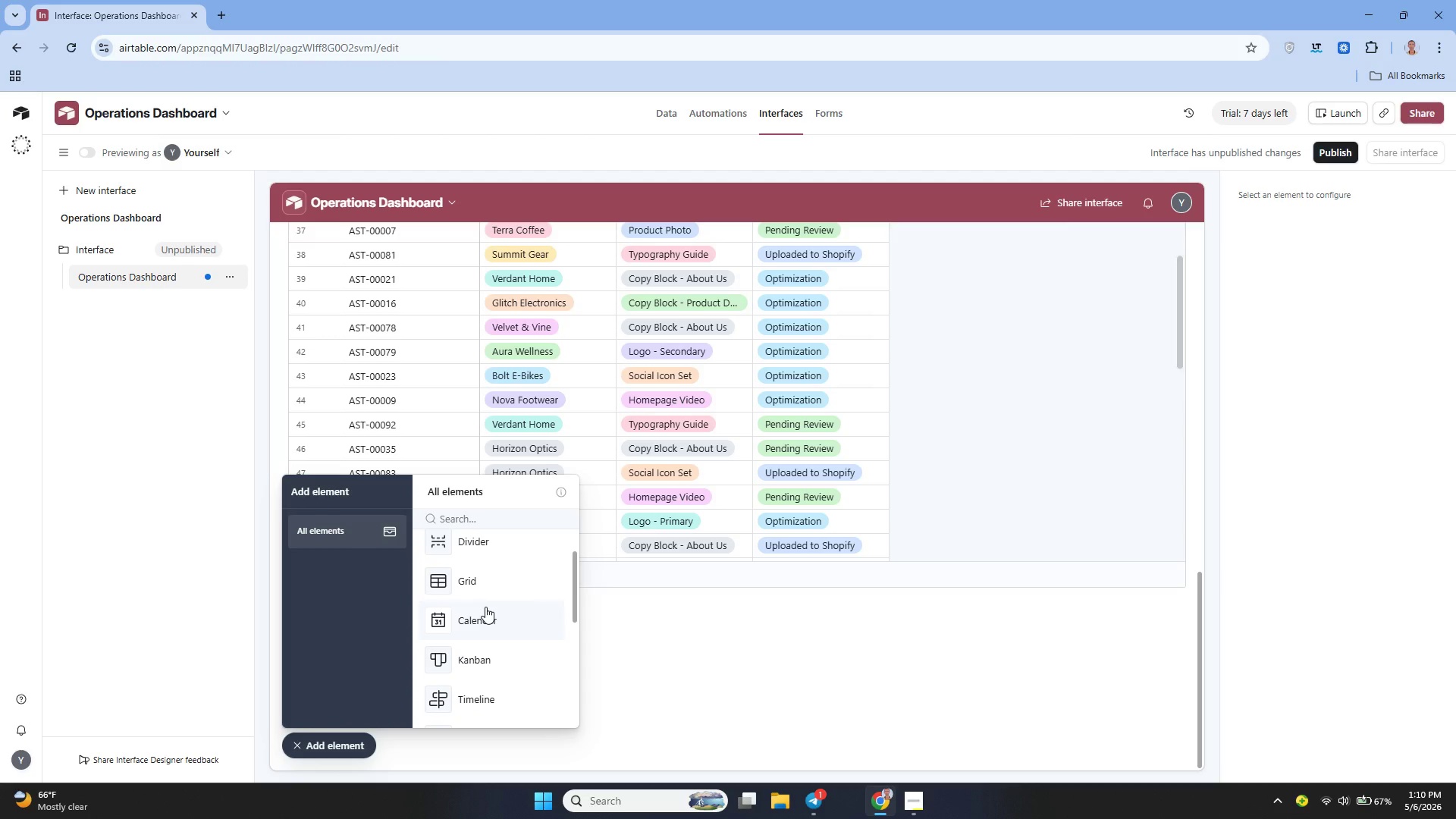 
left_click([474, 624])
 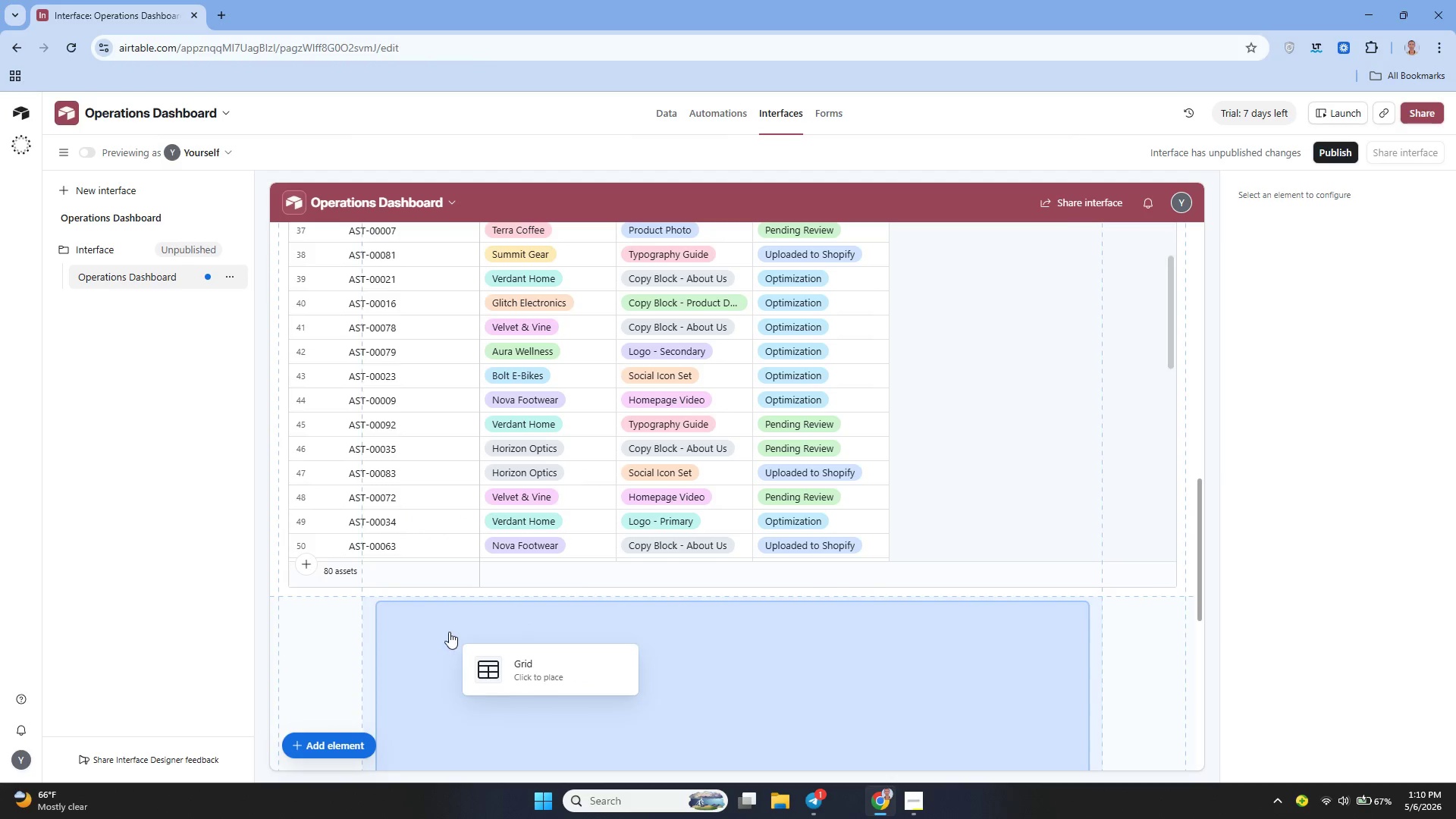 
left_click_drag(start_coordinate=[462, 635], to_coordinate=[323, 630])
 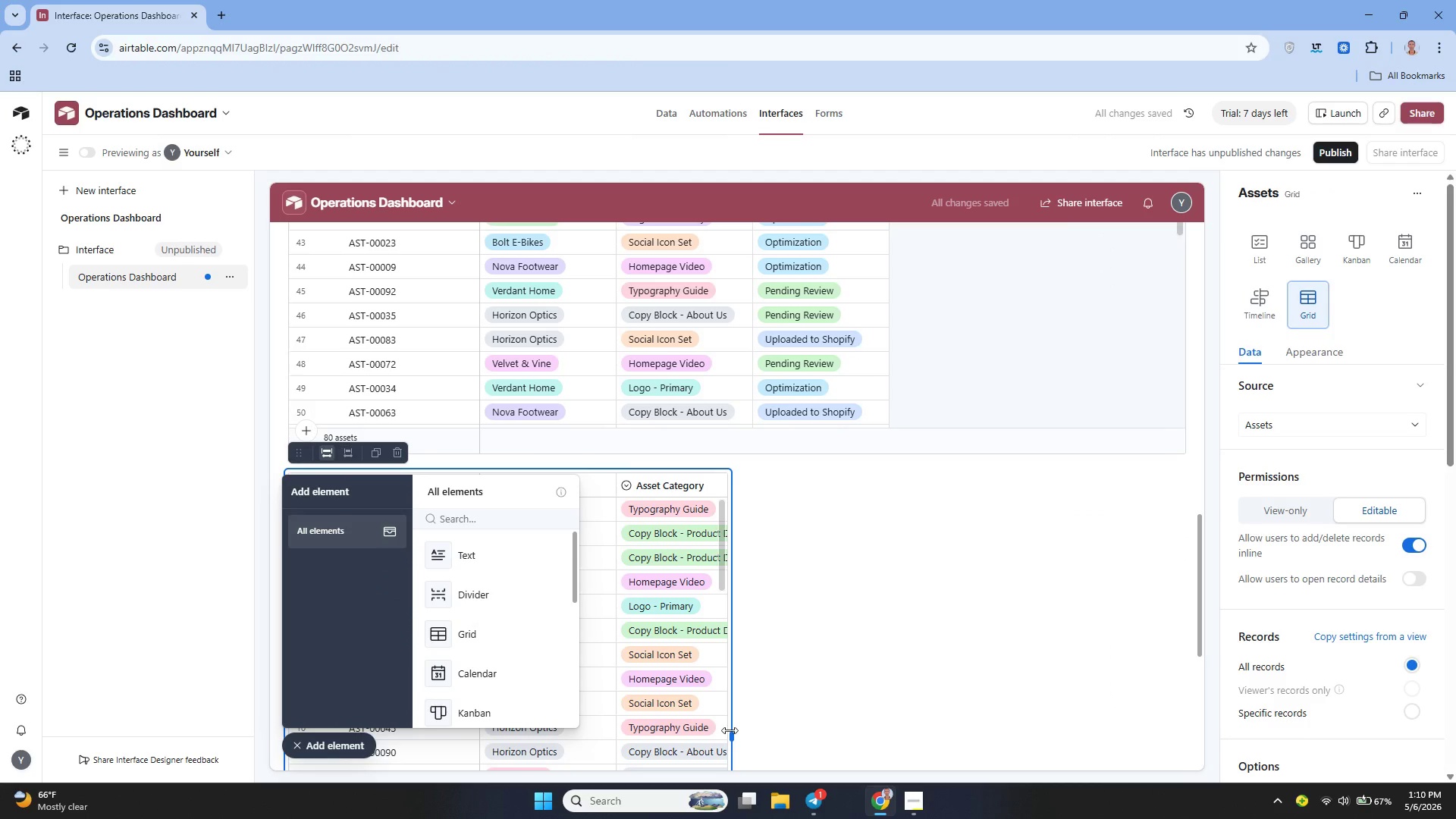 
left_click_drag(start_coordinate=[730, 741], to_coordinate=[1219, 664])
 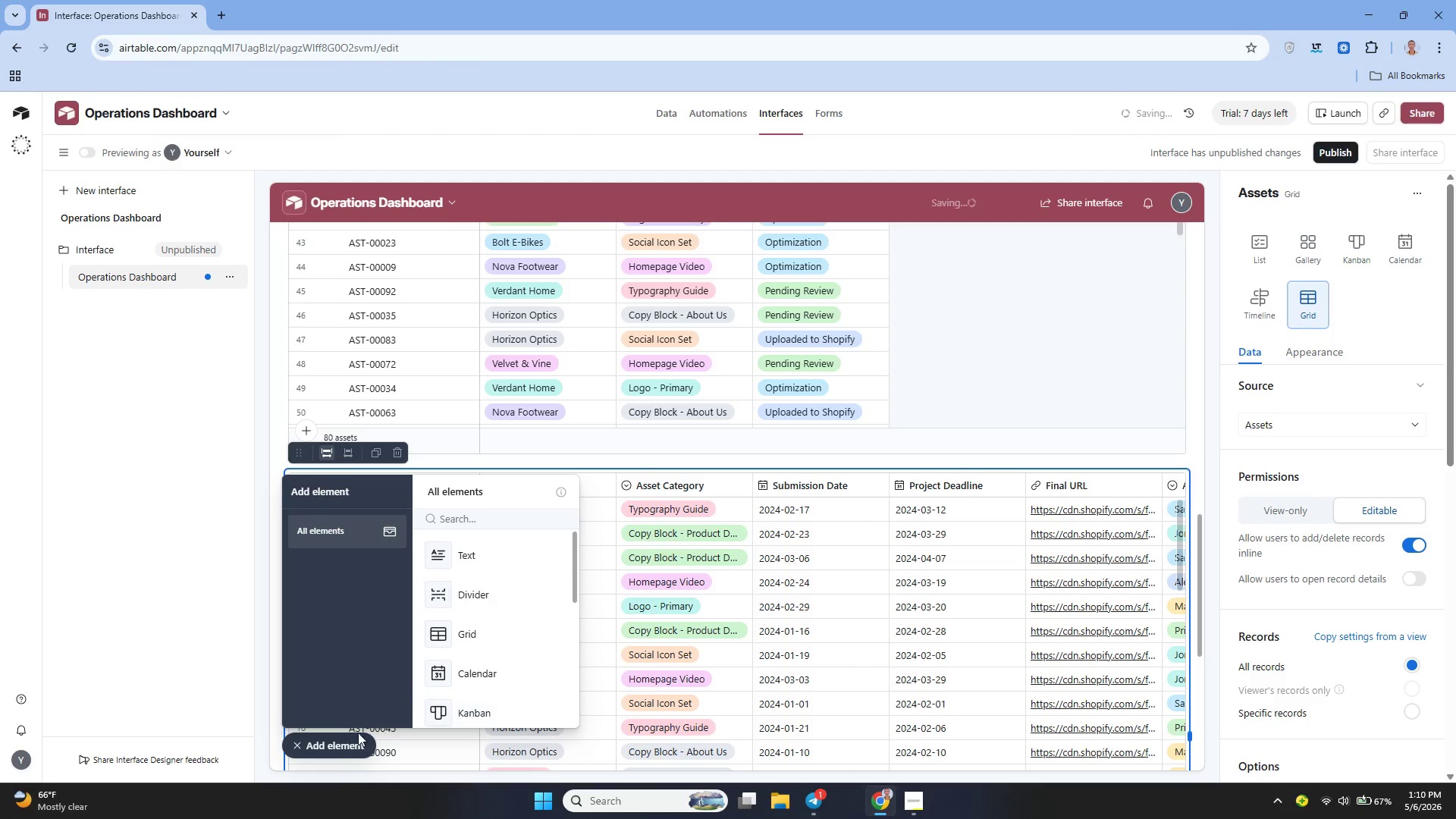 
left_click([325, 744])
 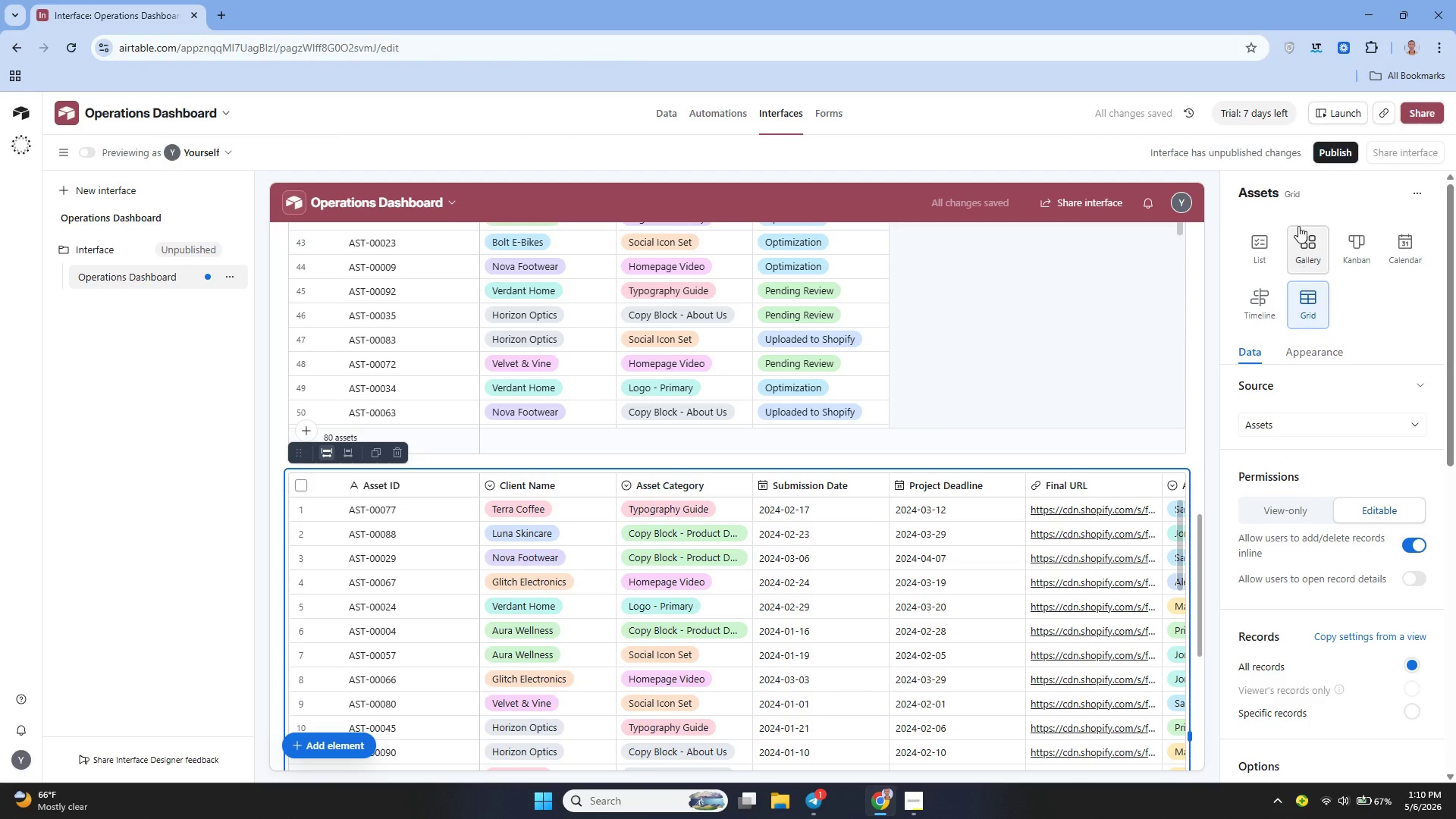 
wait(5.88)
 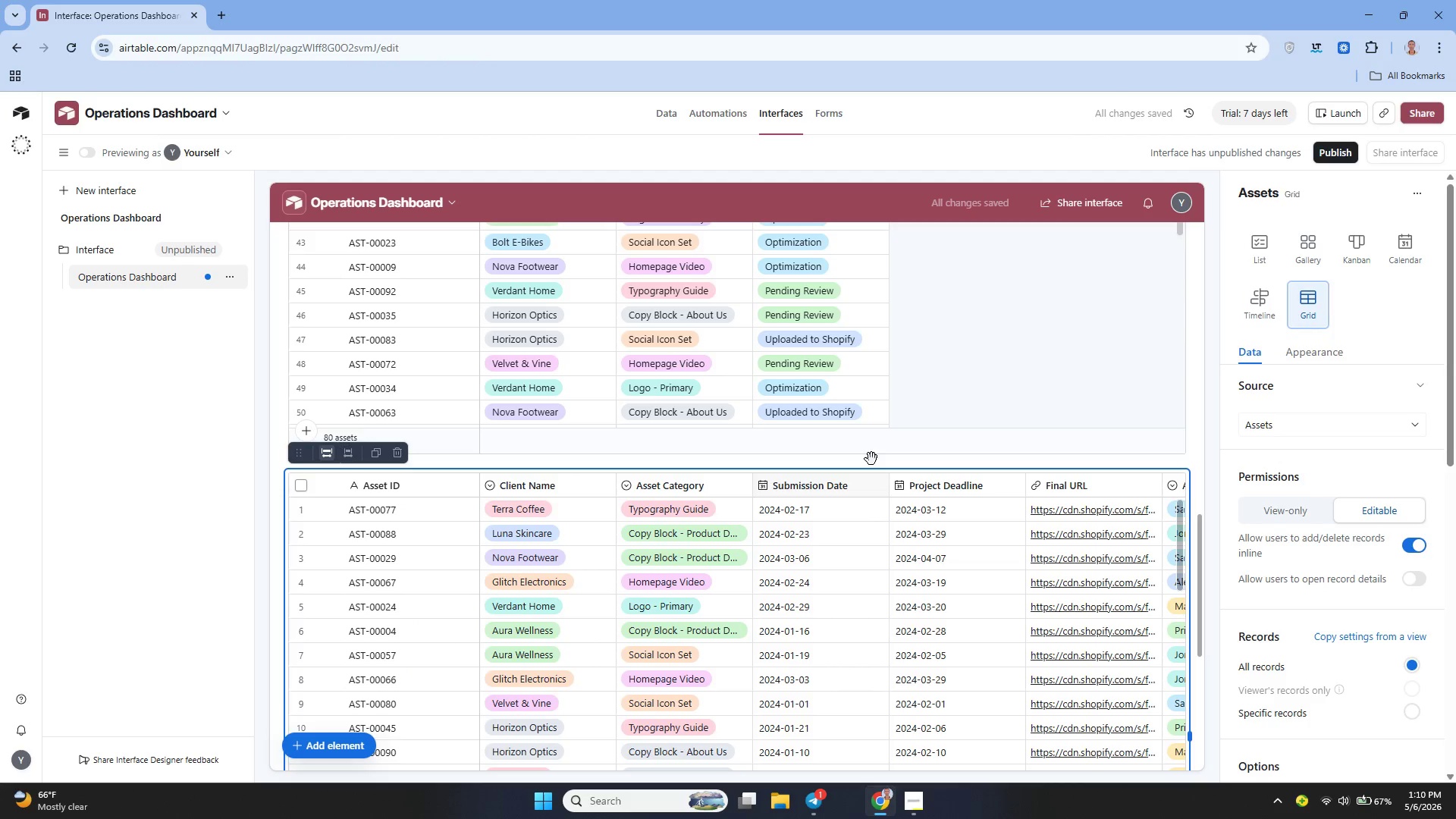 
left_click([1324, 199])
 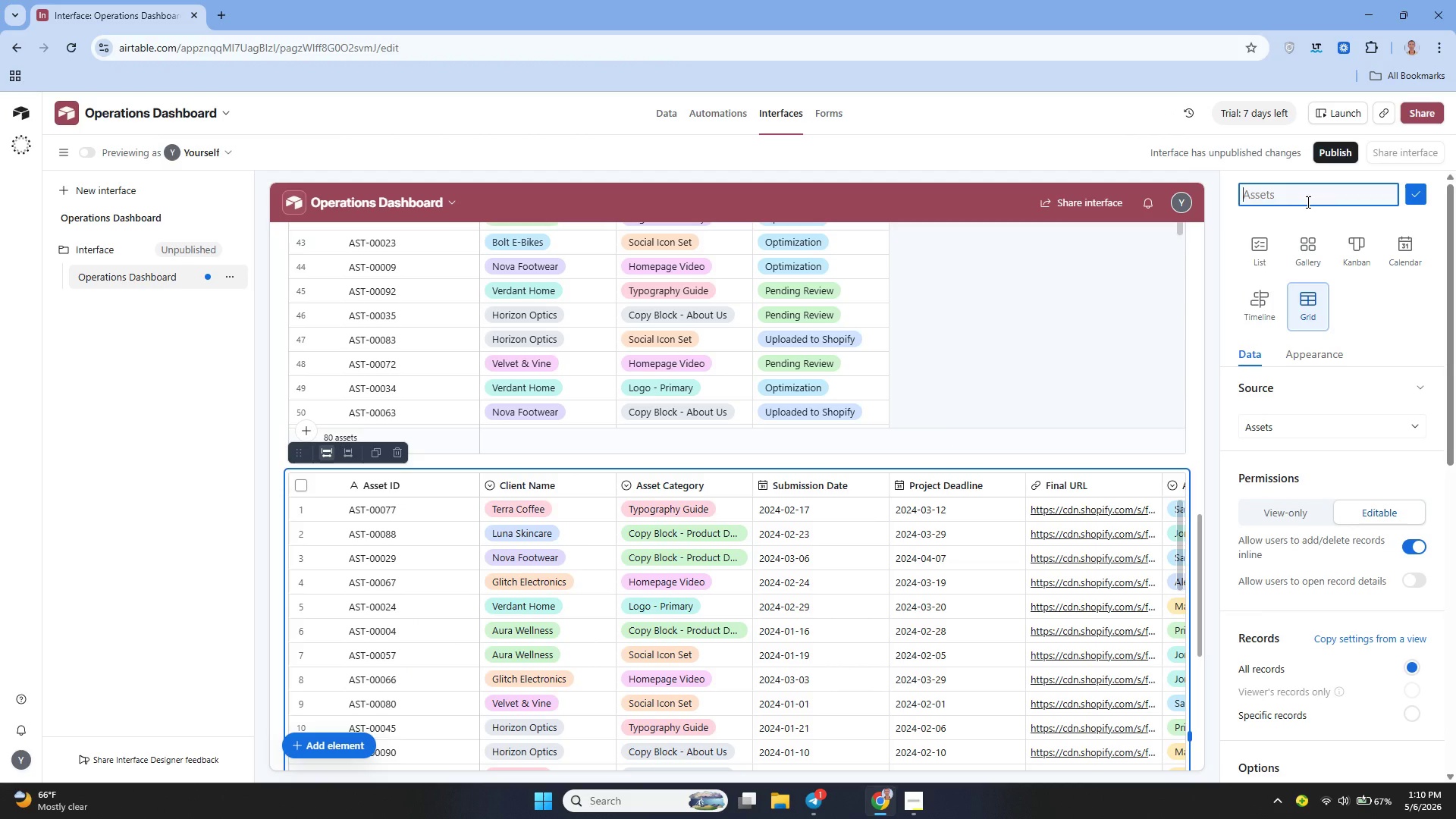 
type(Cleint)
key(Backspace)
key(Backspace)
key(Backspace)
key(Backspace)
key(Backspace)
type(lient Name)
 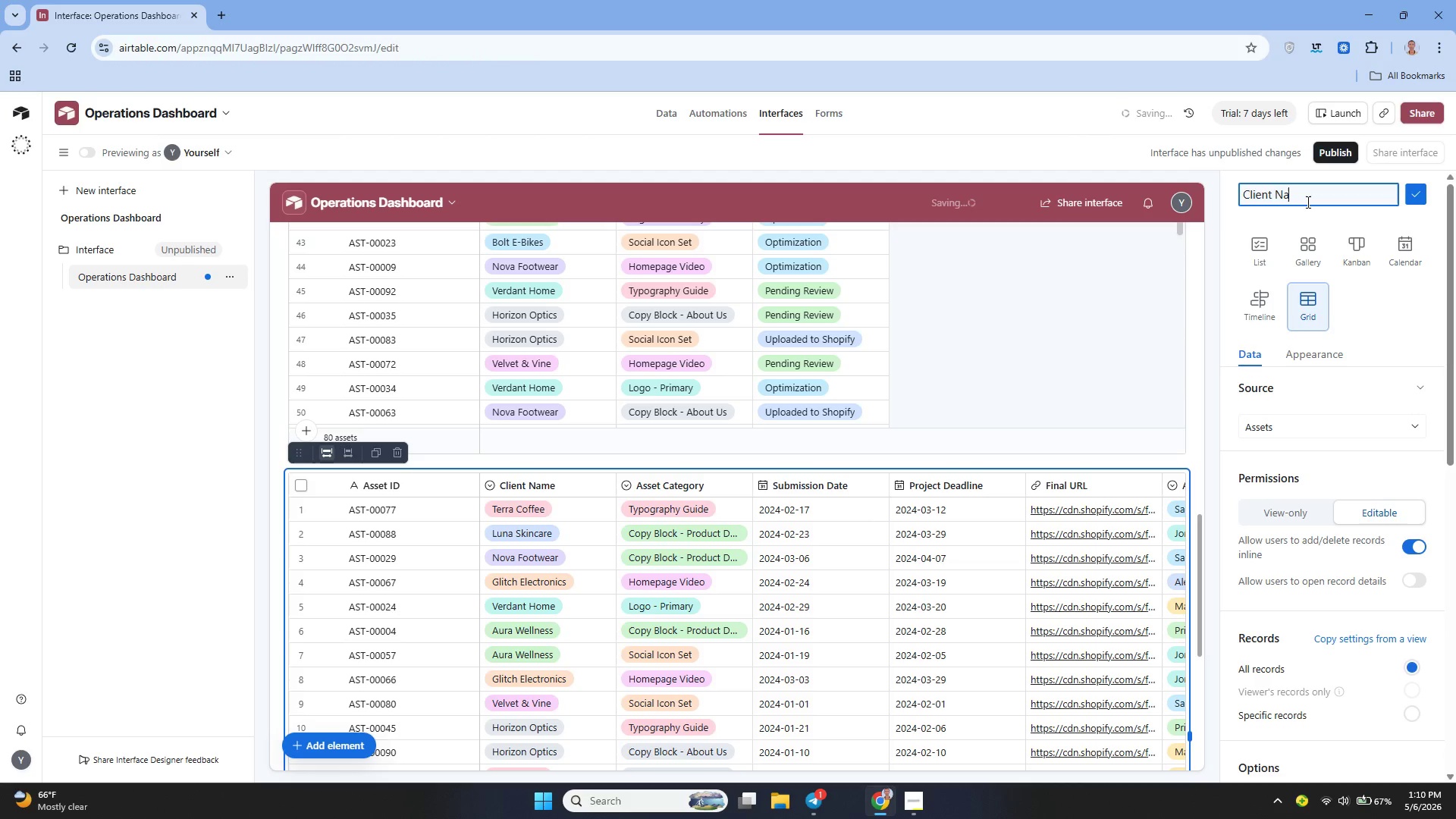 
wait(14.11)
 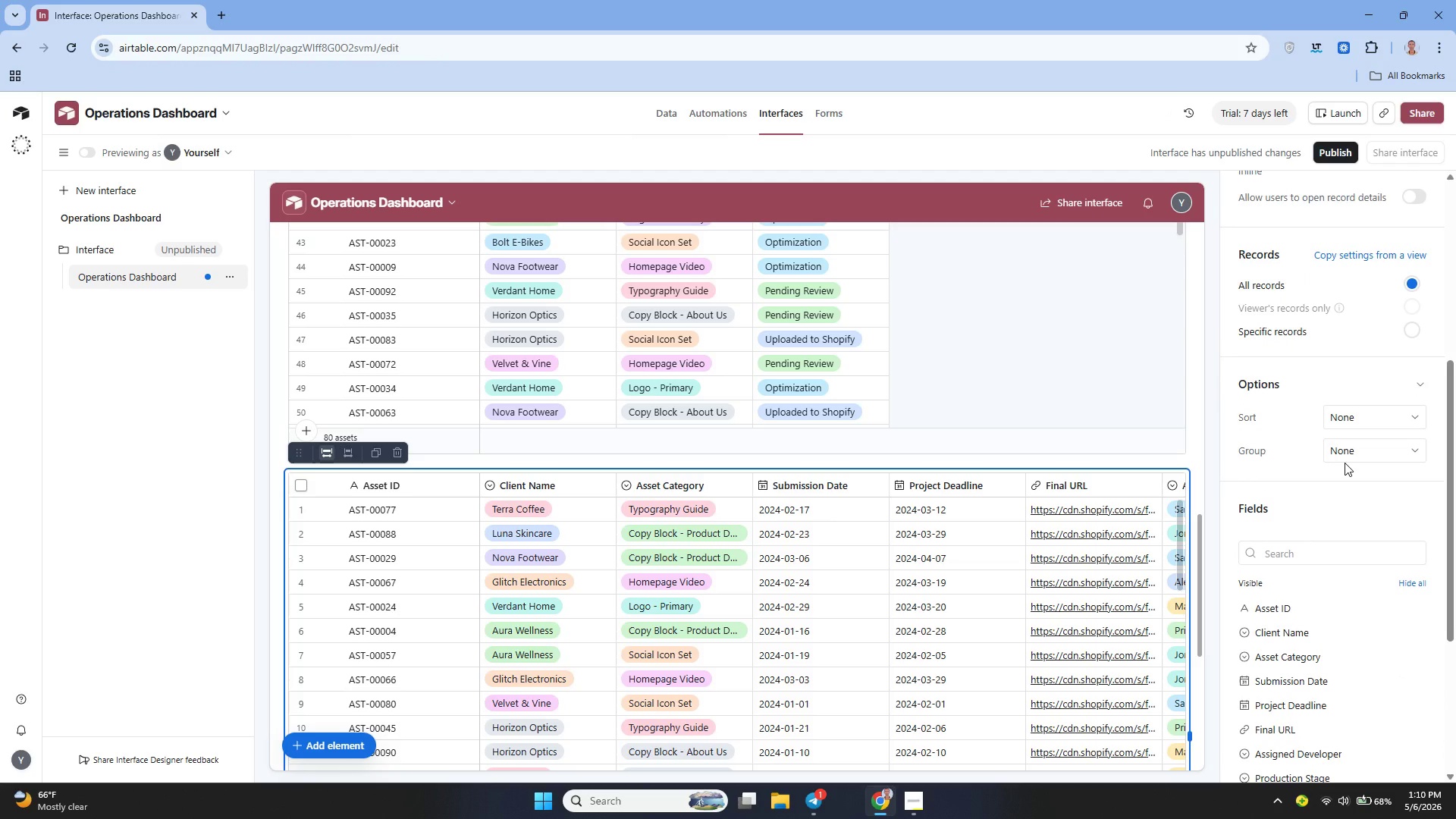 
mouse_move([1329, 359])
 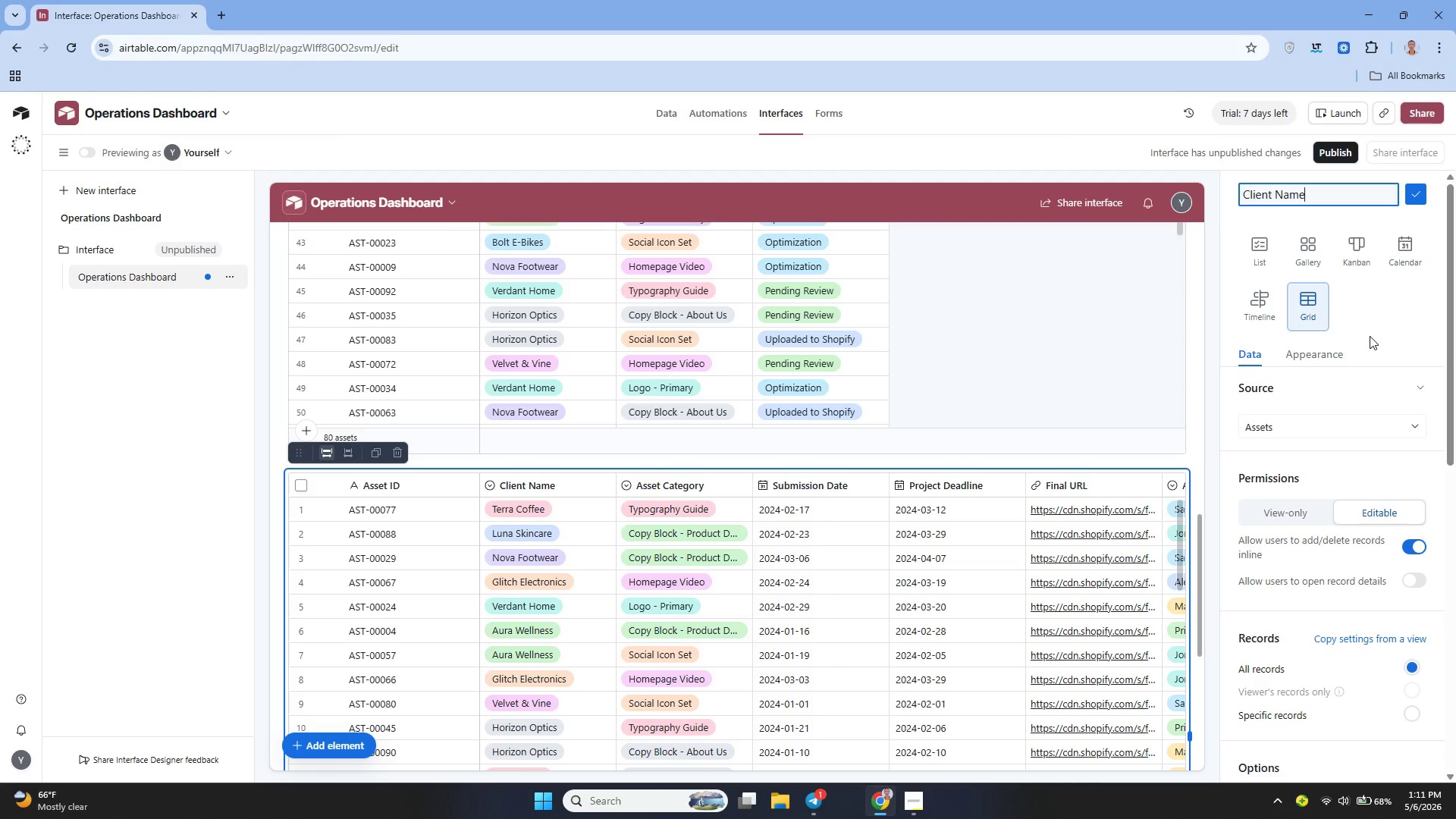 
wait(15.56)
 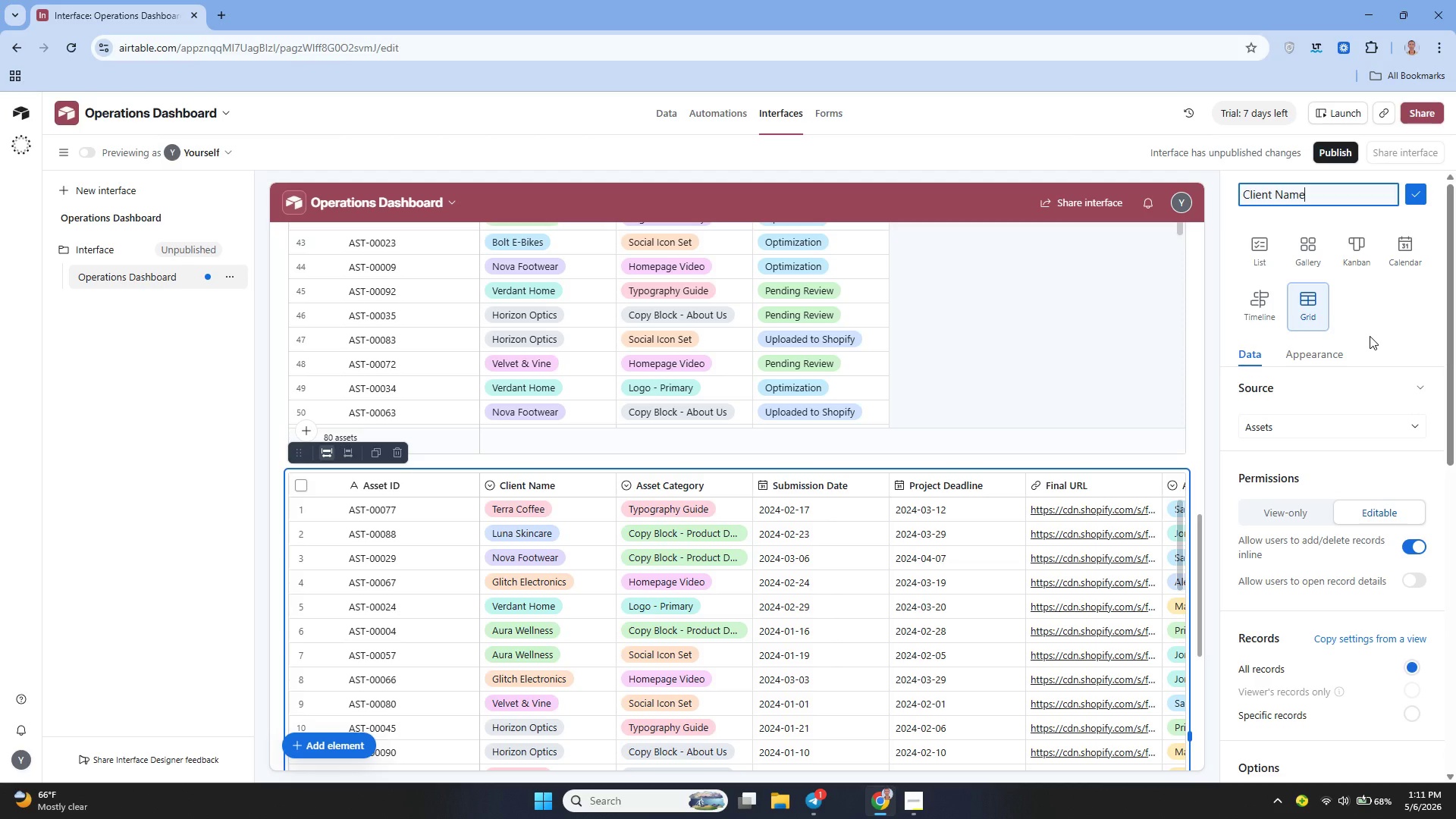 
key(Backspace)
key(Backspace)
key(Backspace)
key(Backspace)
key(Backspace)
type( Su)
 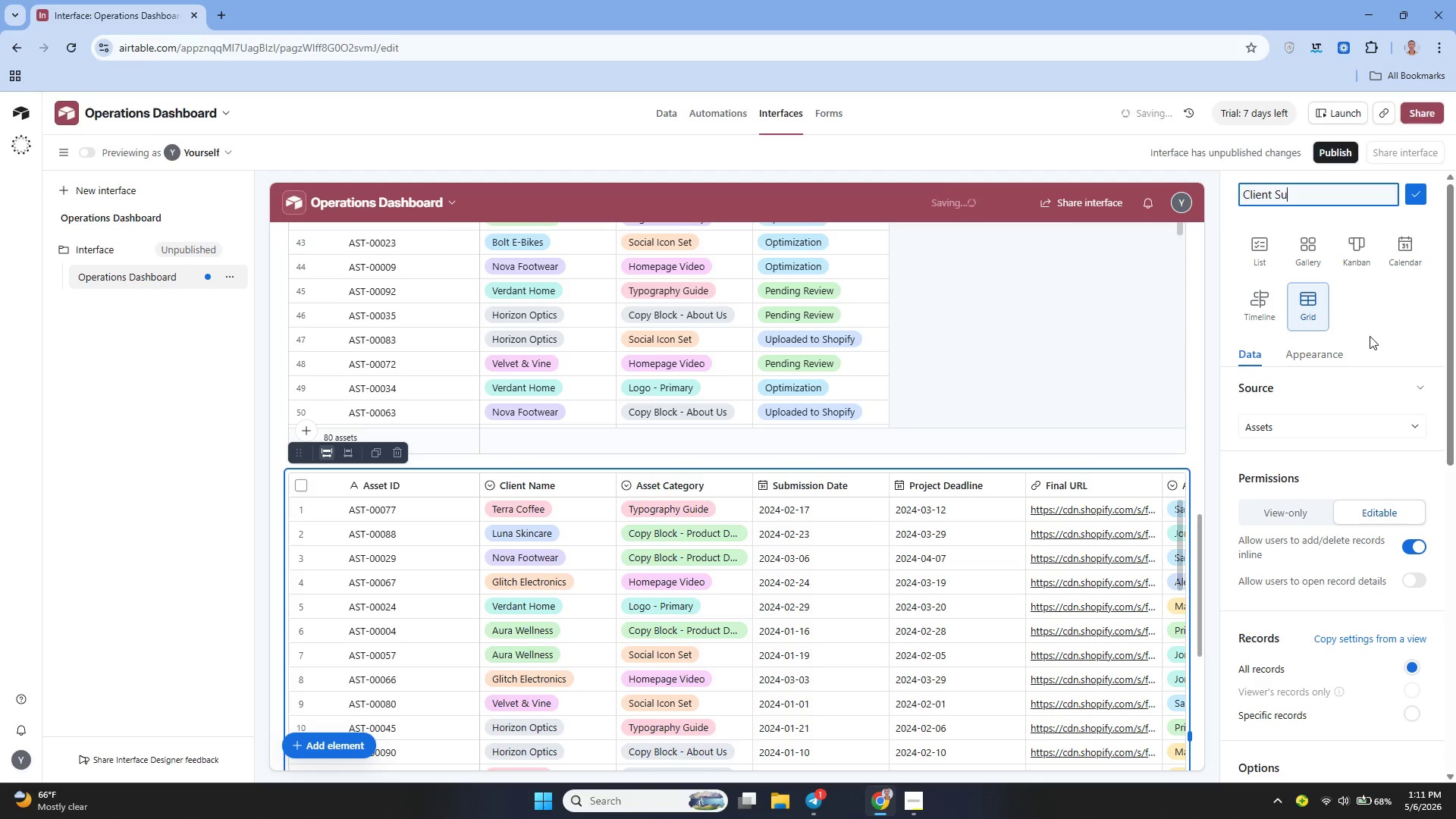 
type(bmission Status)
 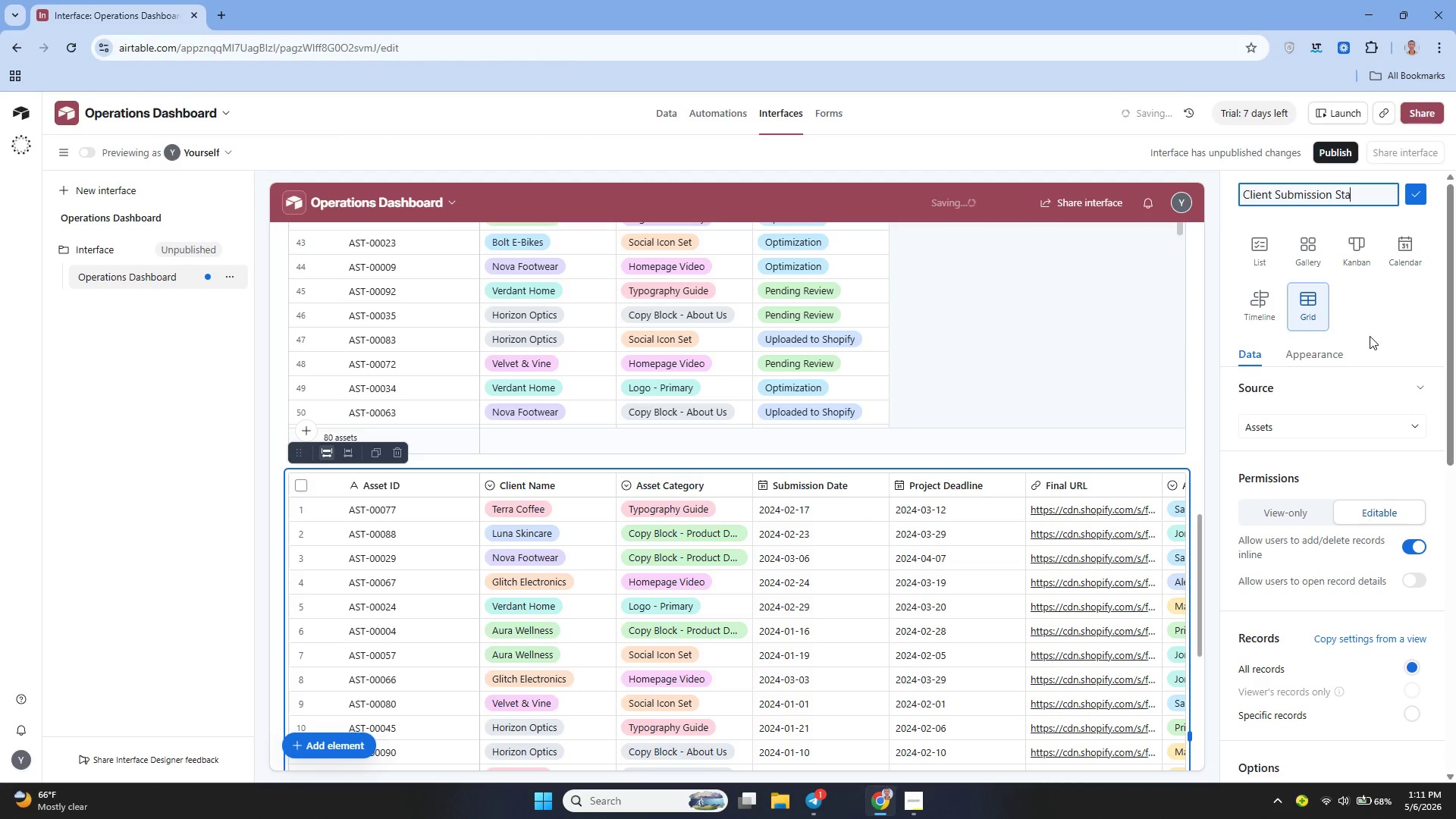 
left_click([1410, 195])
 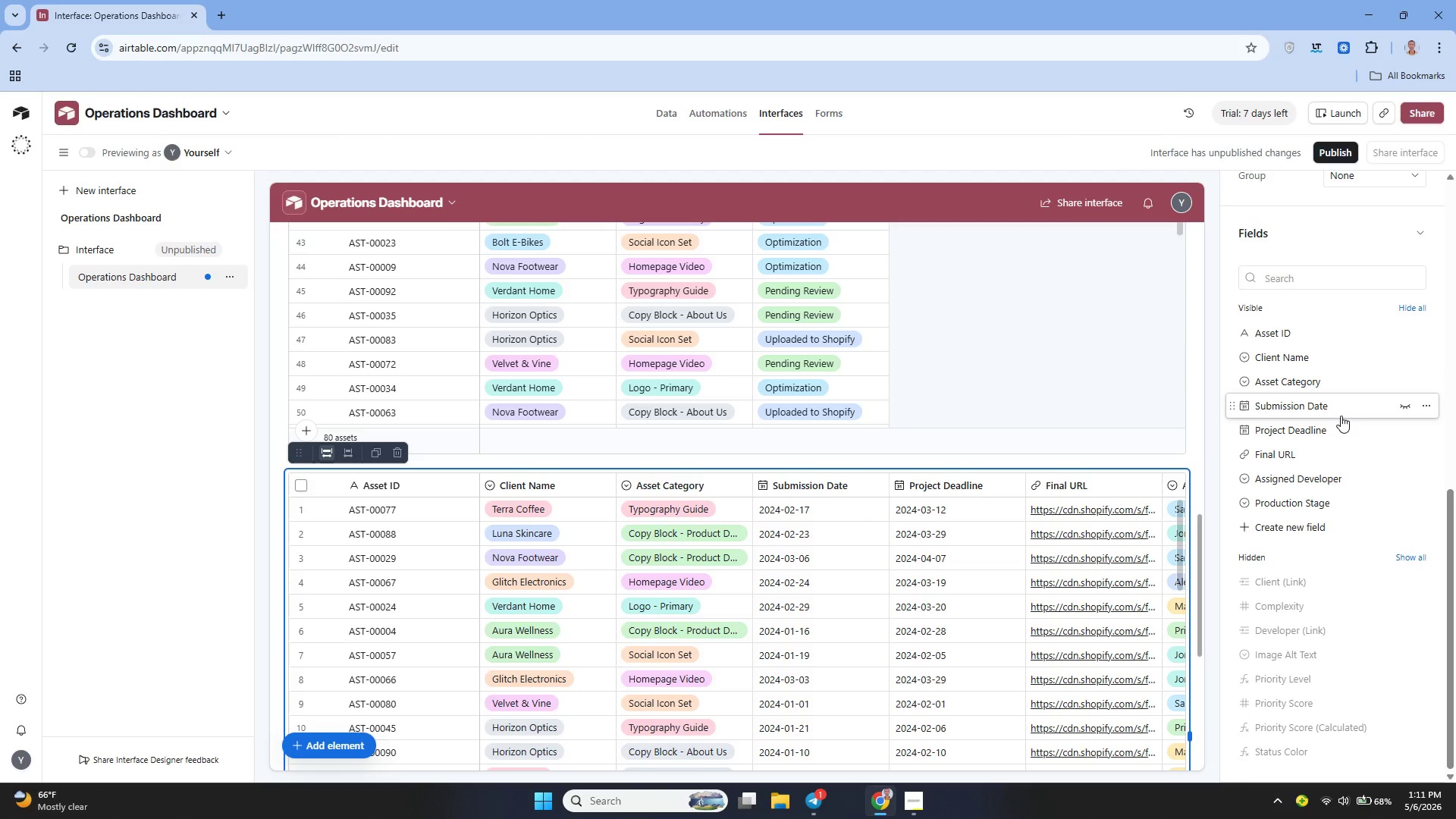 
wait(16.69)
 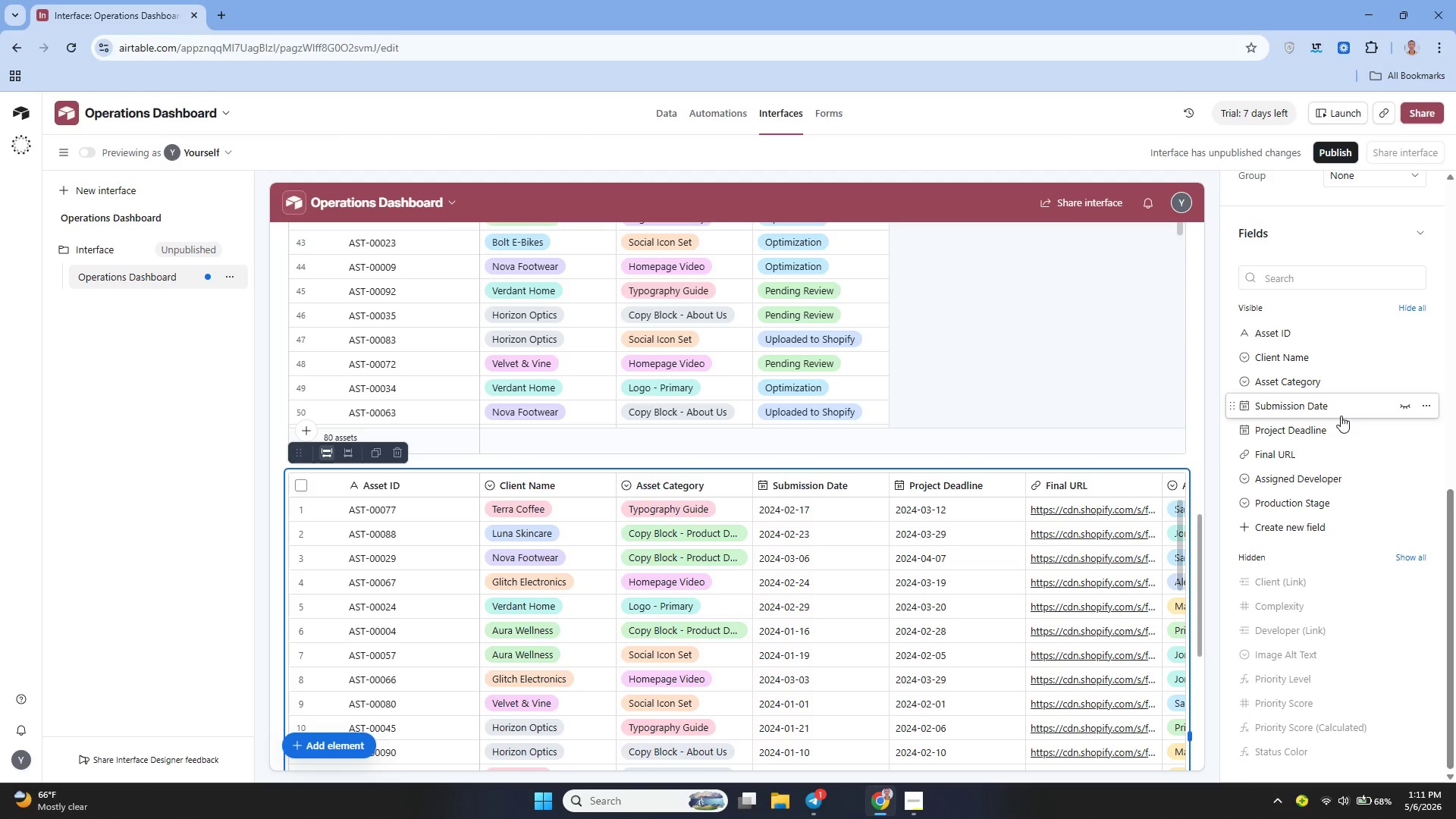 
left_click([1402, 375])
 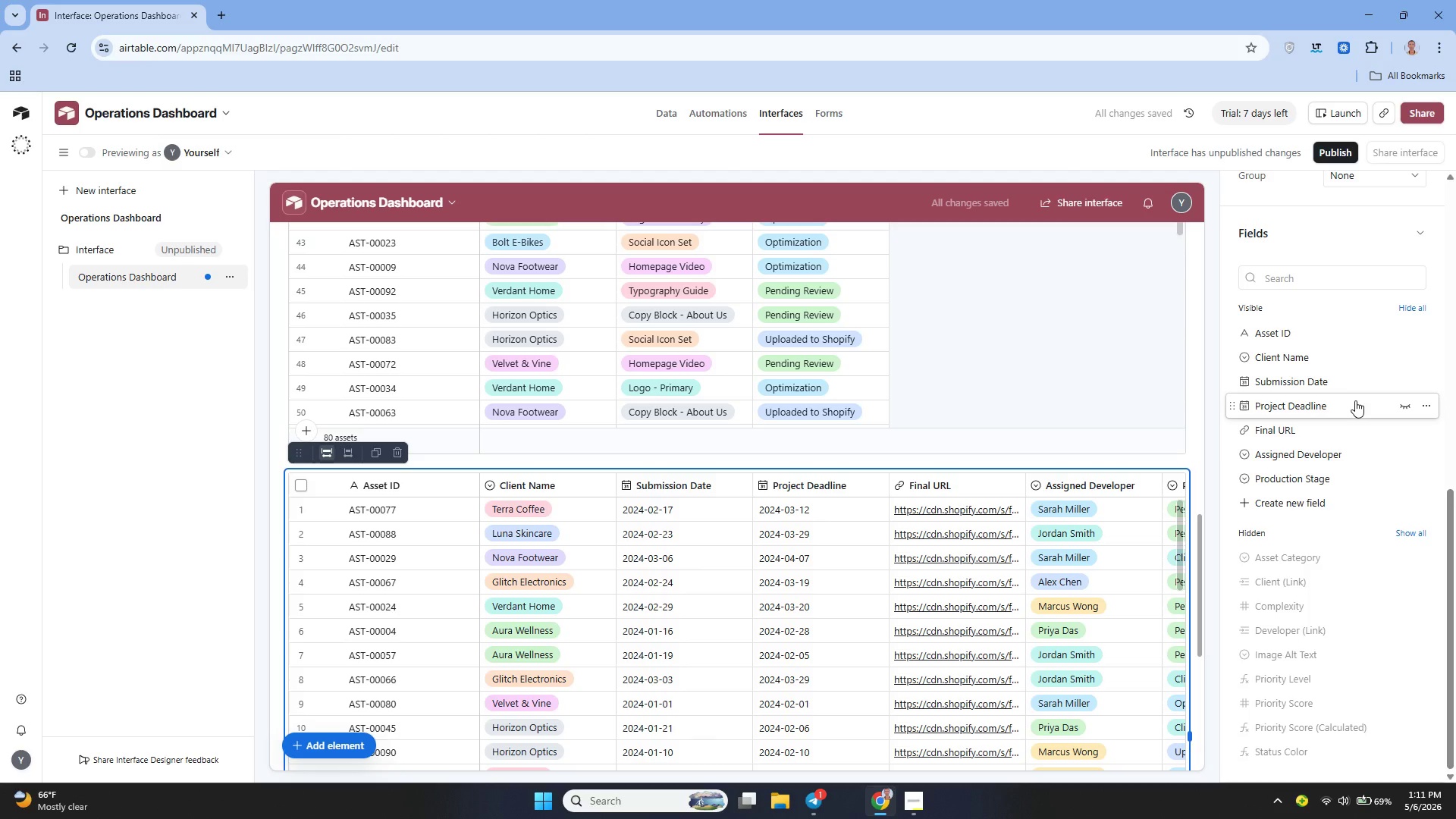 
wait(5.86)
 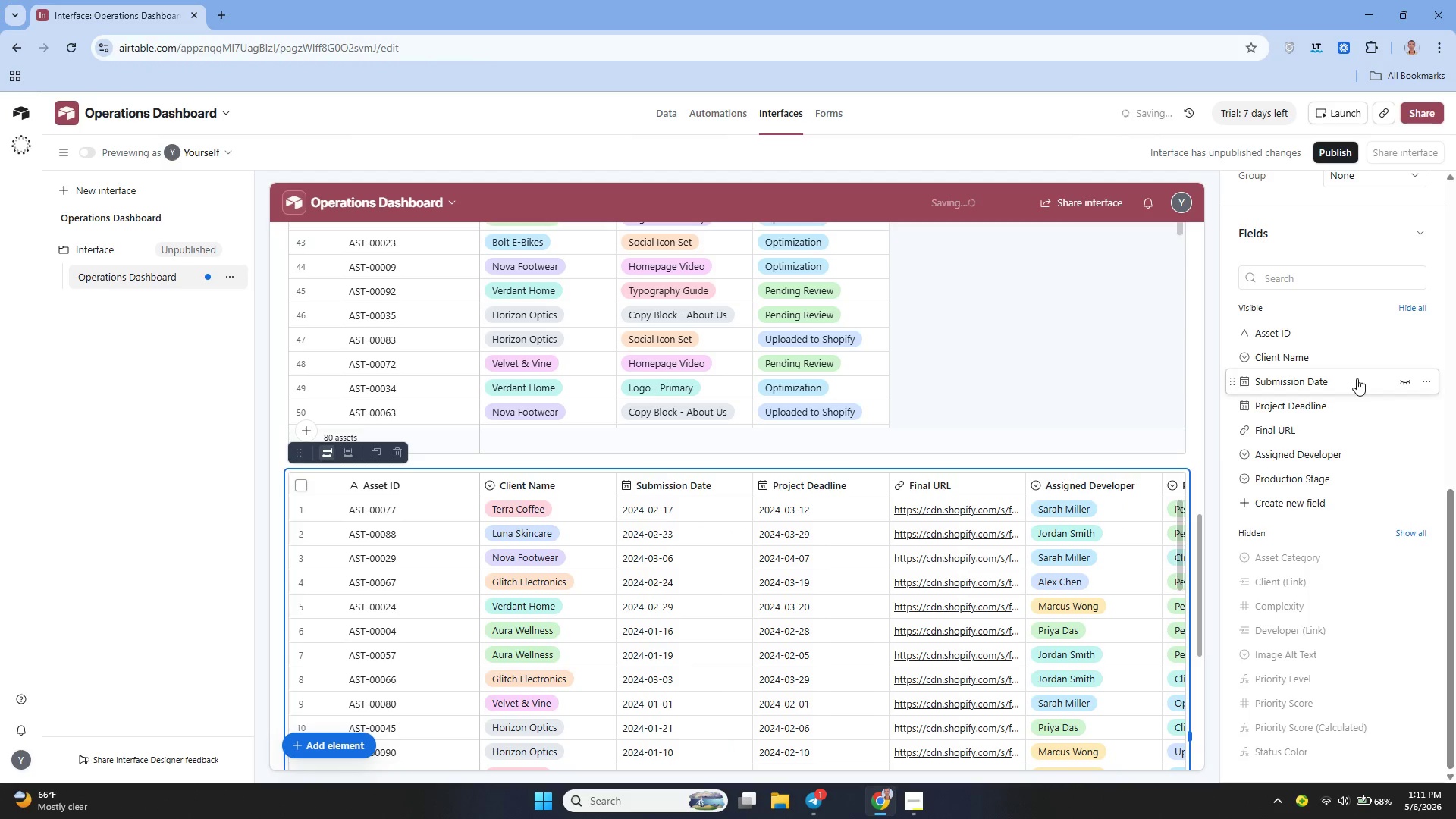 
left_click([1406, 428])
 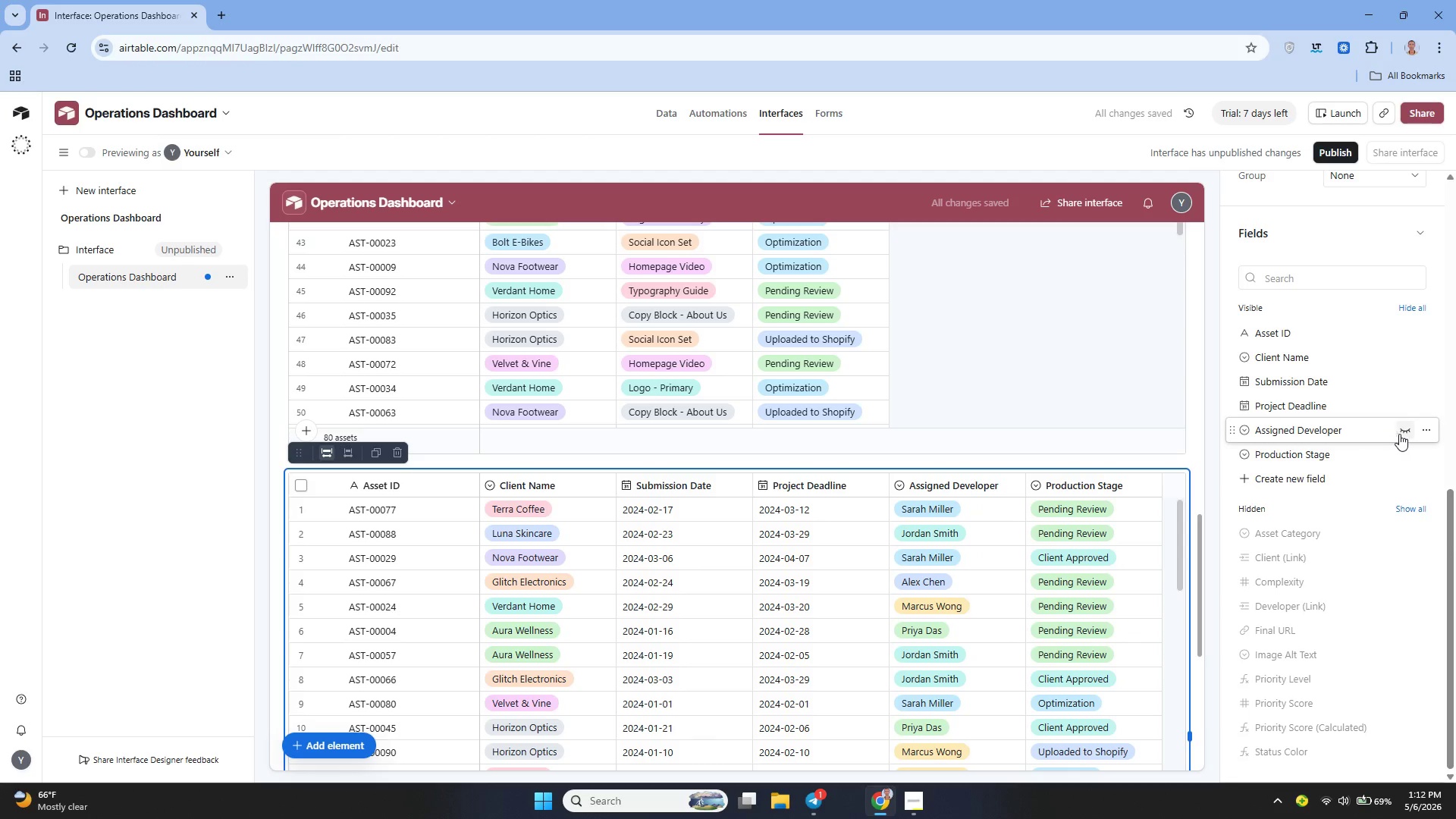 
wait(7.05)
 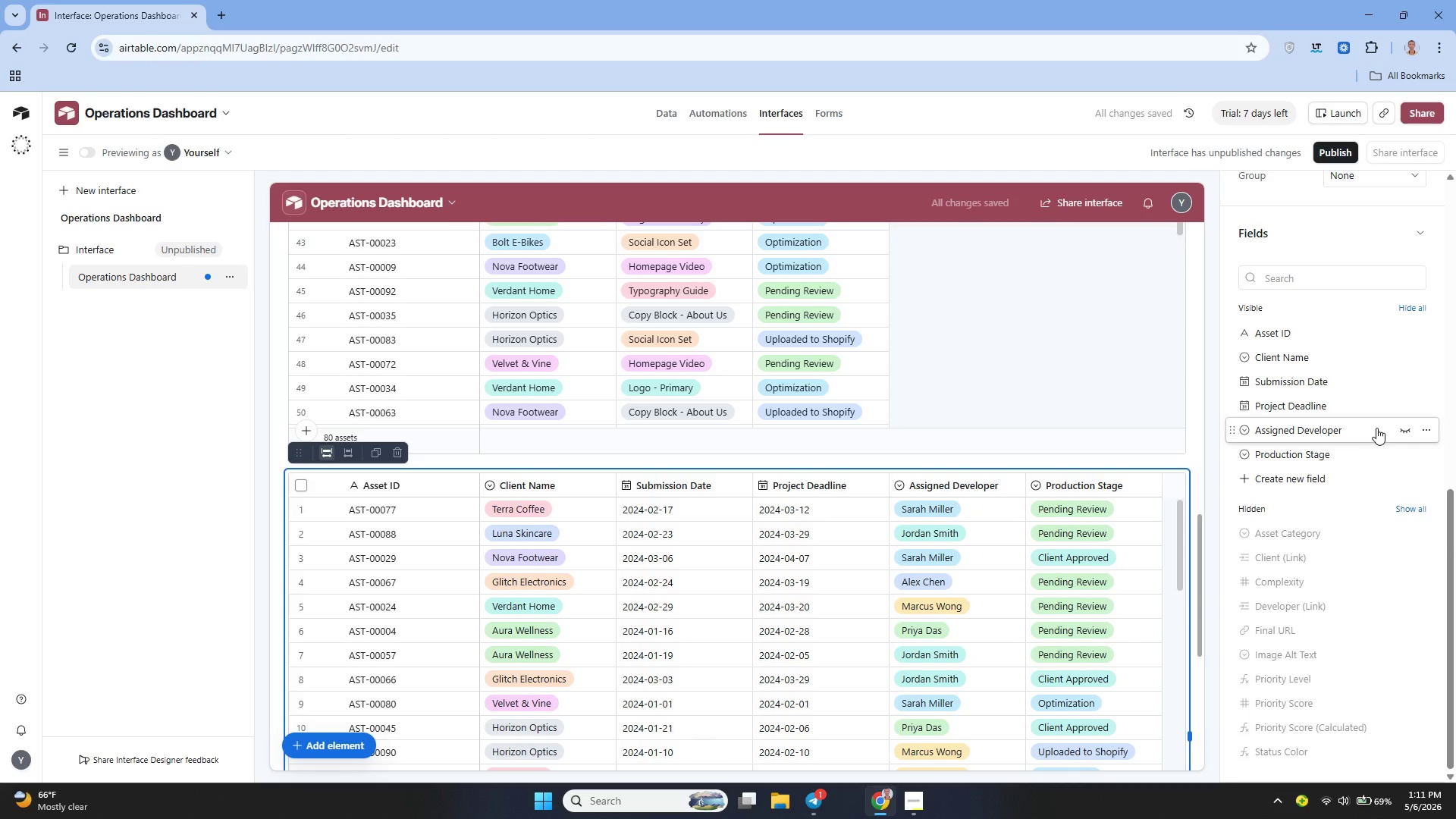 
left_click([1402, 434])
 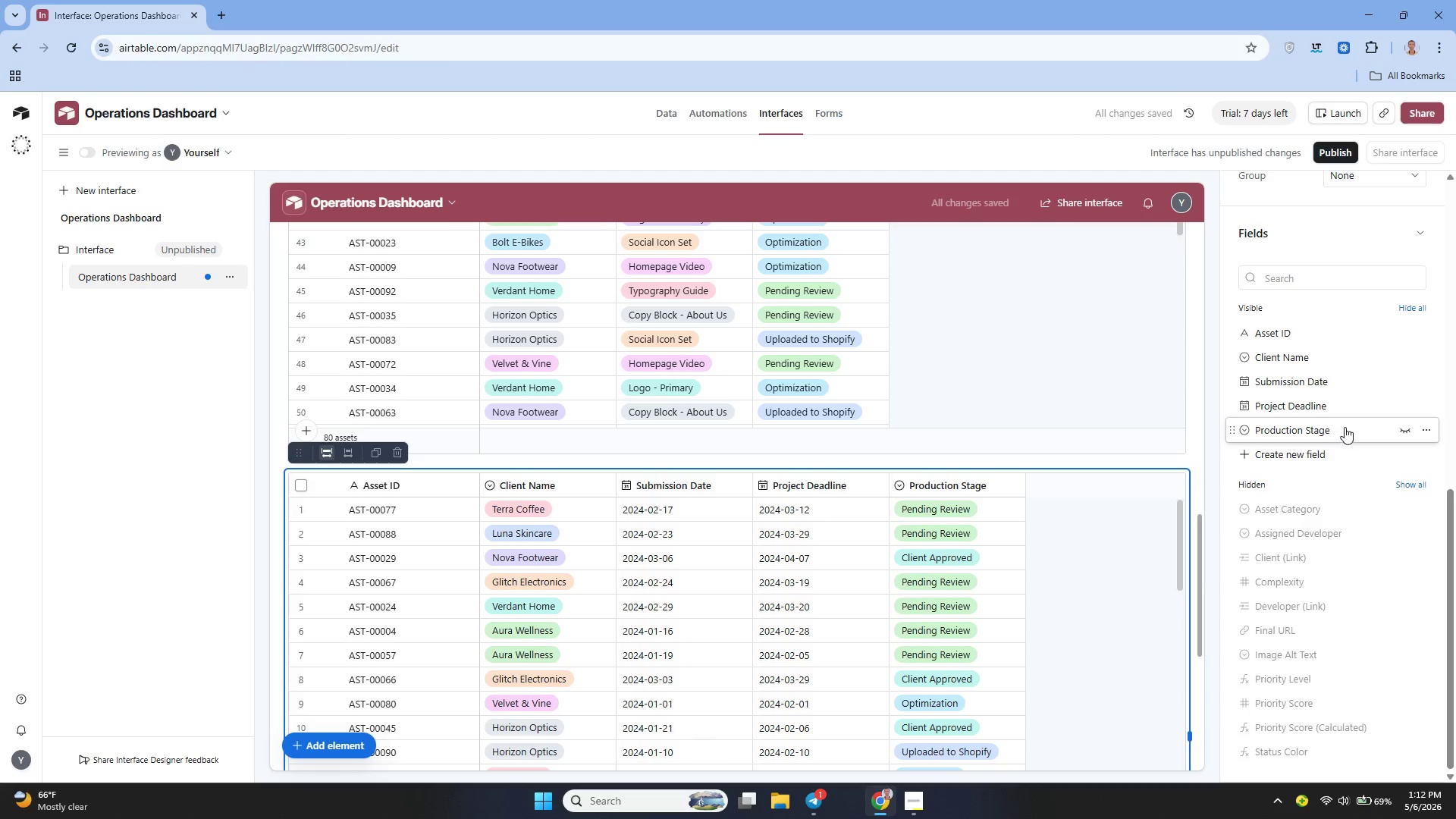 
wait(6.66)
 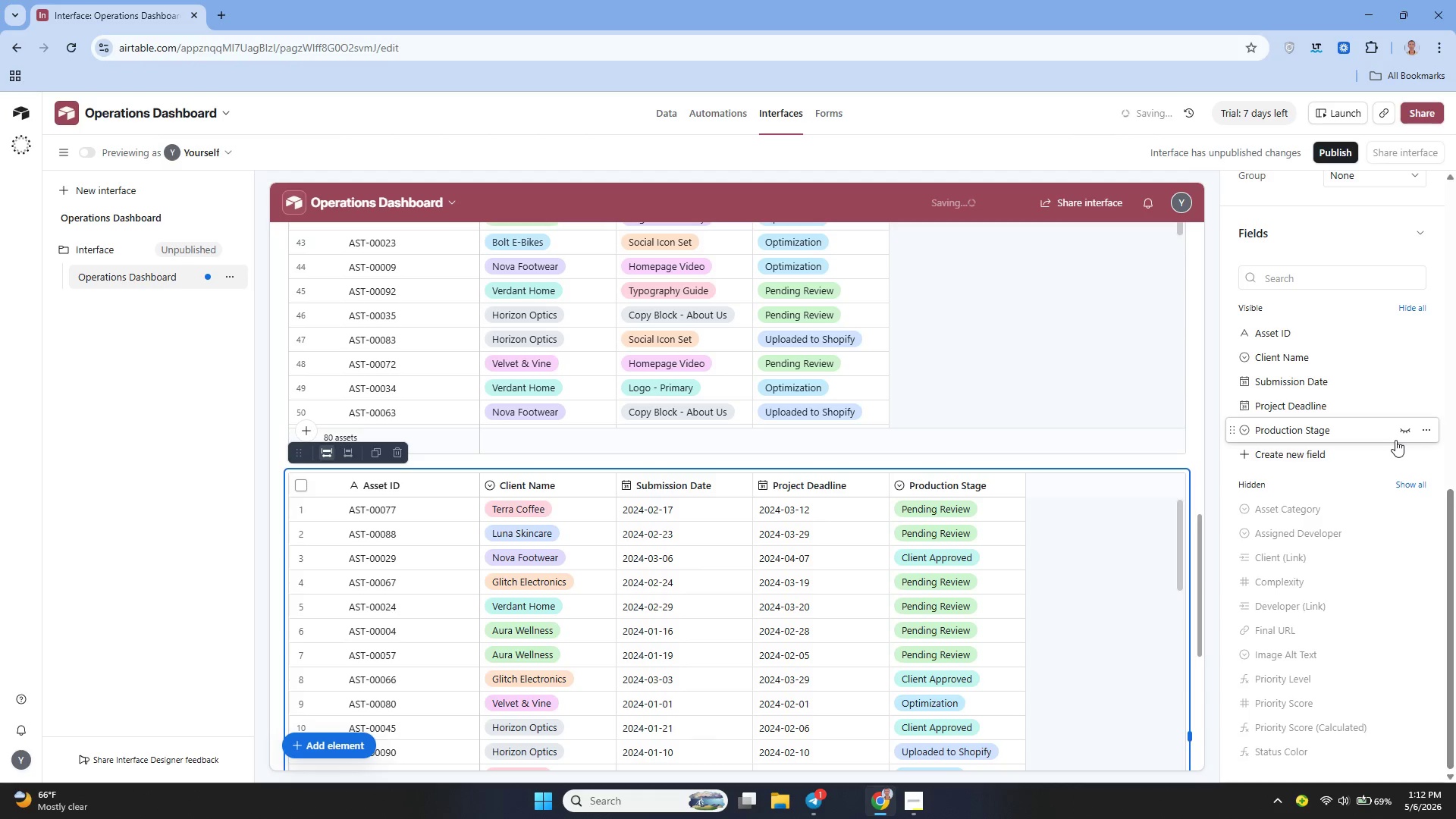 
left_click([1399, 405])
 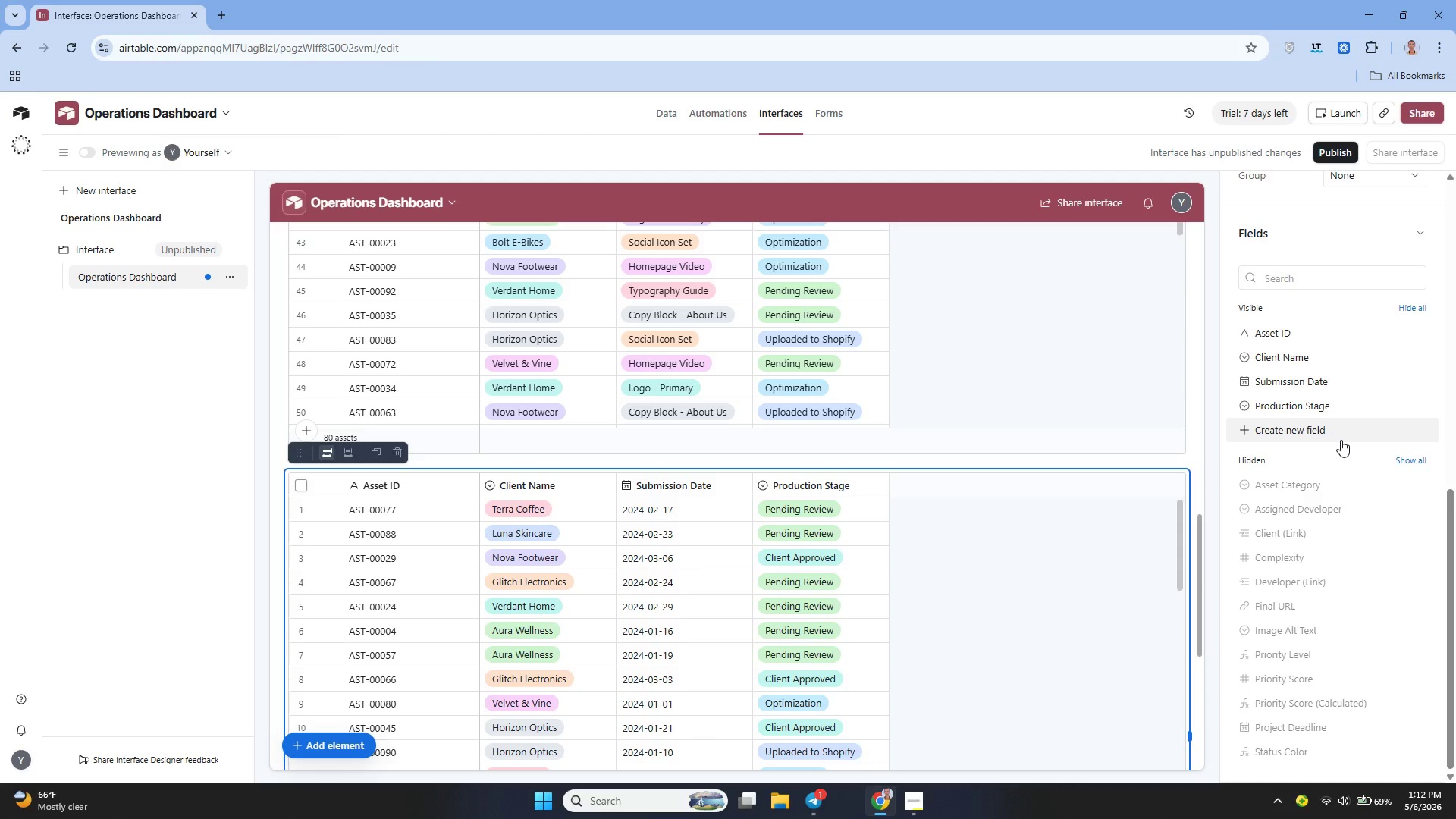 
wait(13.05)
 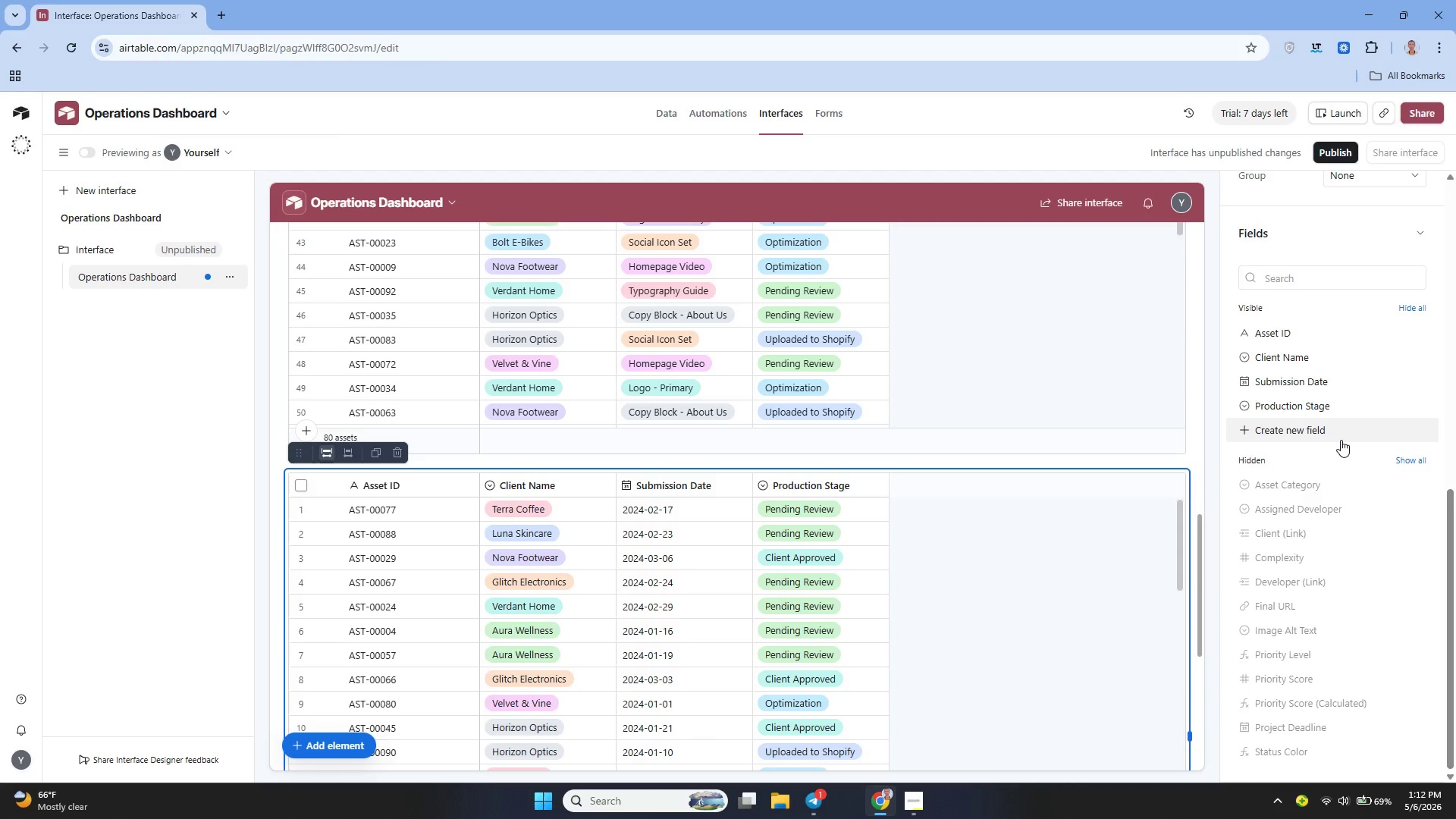 
left_click_drag(start_coordinate=[486, 280], to_coordinate=[778, 223])
 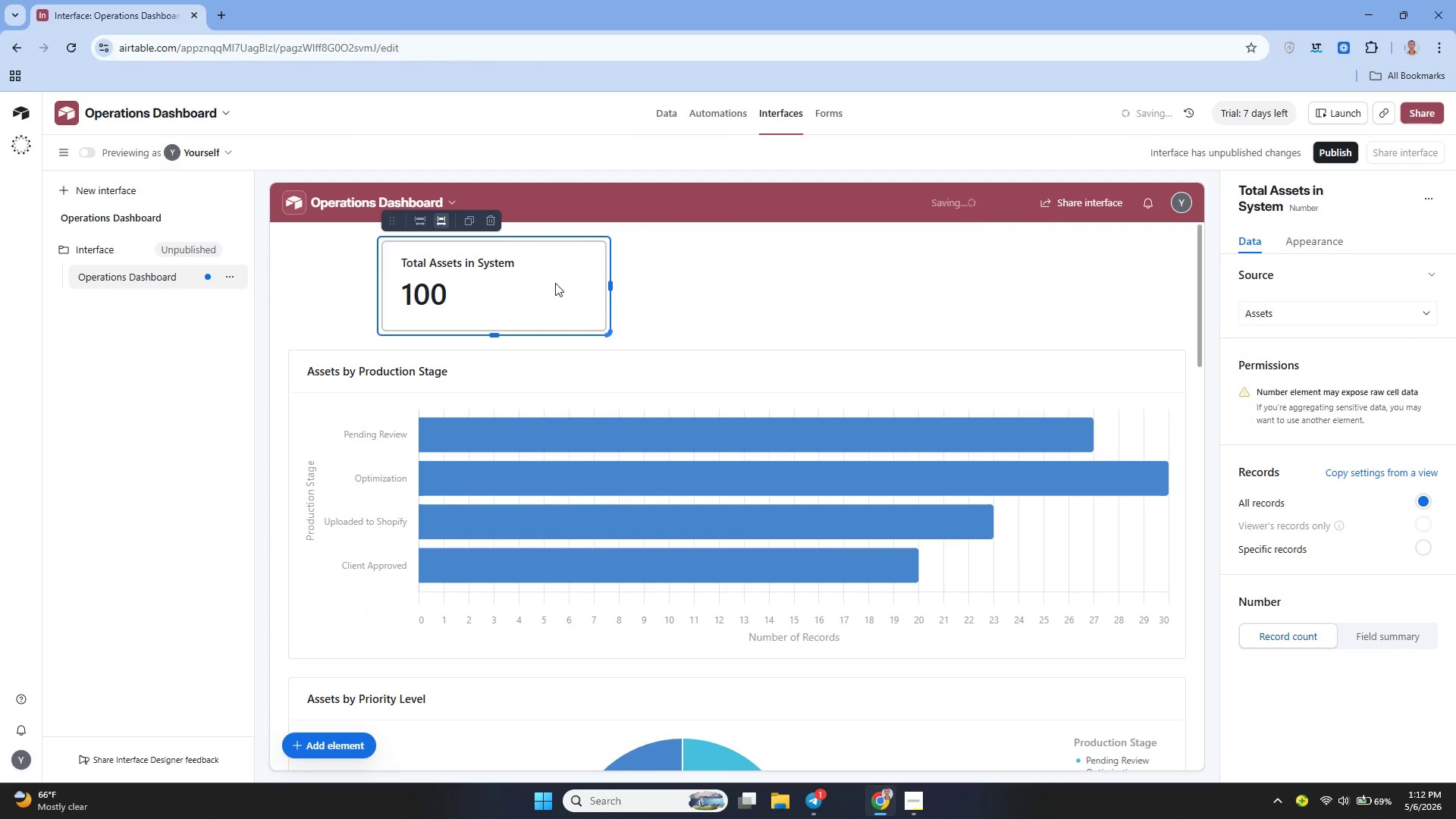 
left_click_drag(start_coordinate=[555, 283], to_coordinate=[760, 281])
 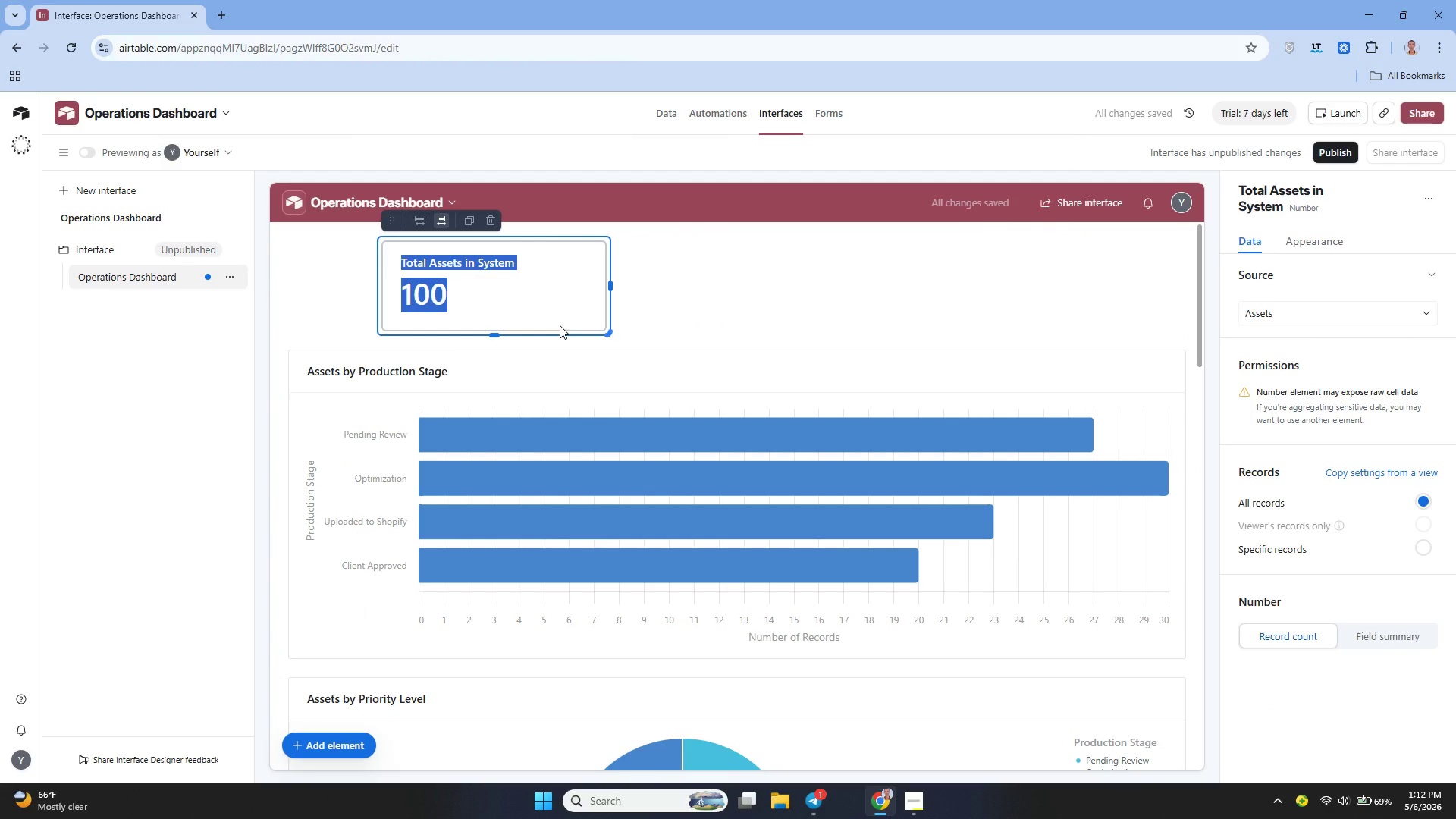 
left_click([560, 325])
 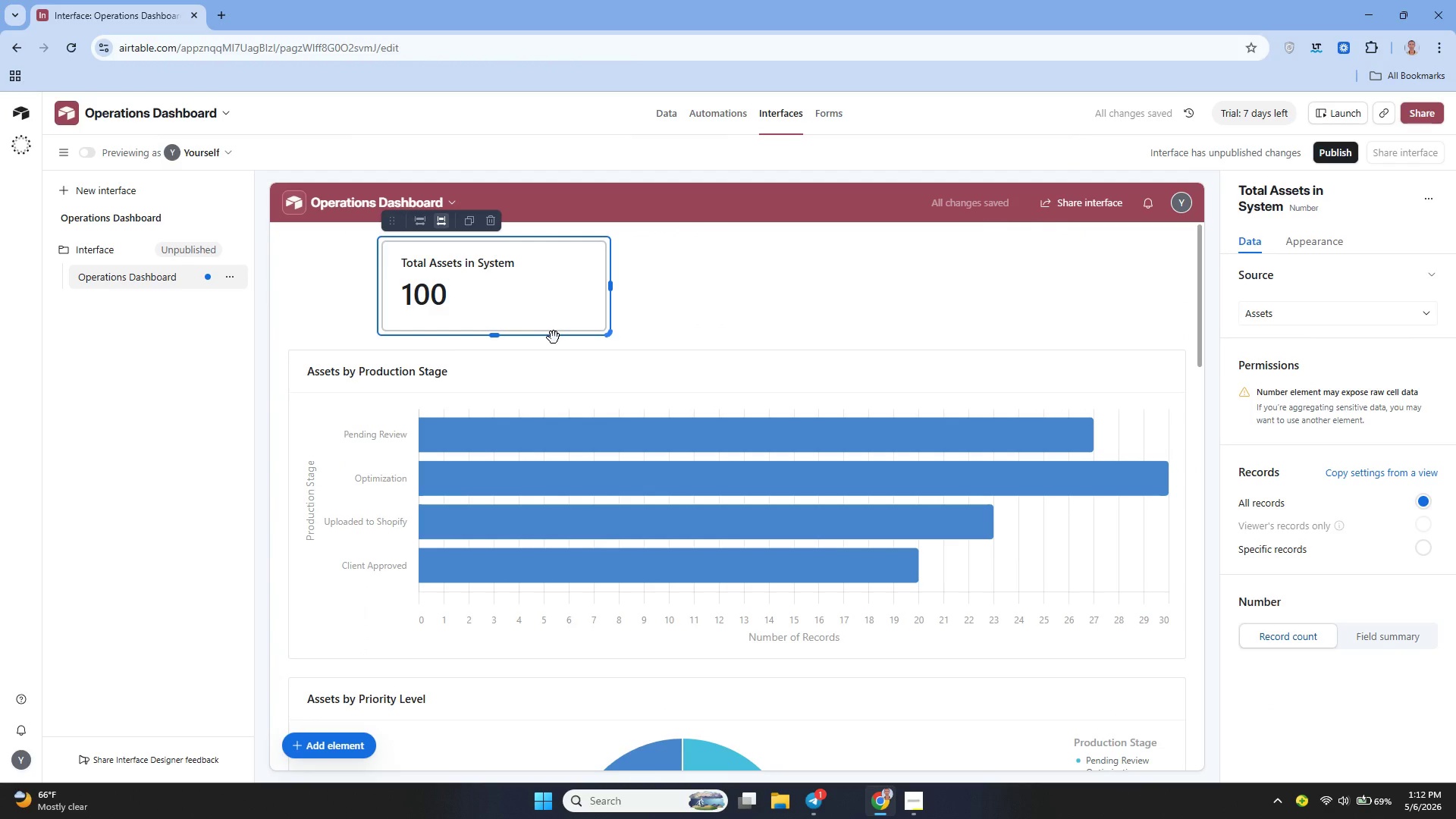 
left_click_drag(start_coordinate=[554, 337], to_coordinate=[799, 259])
 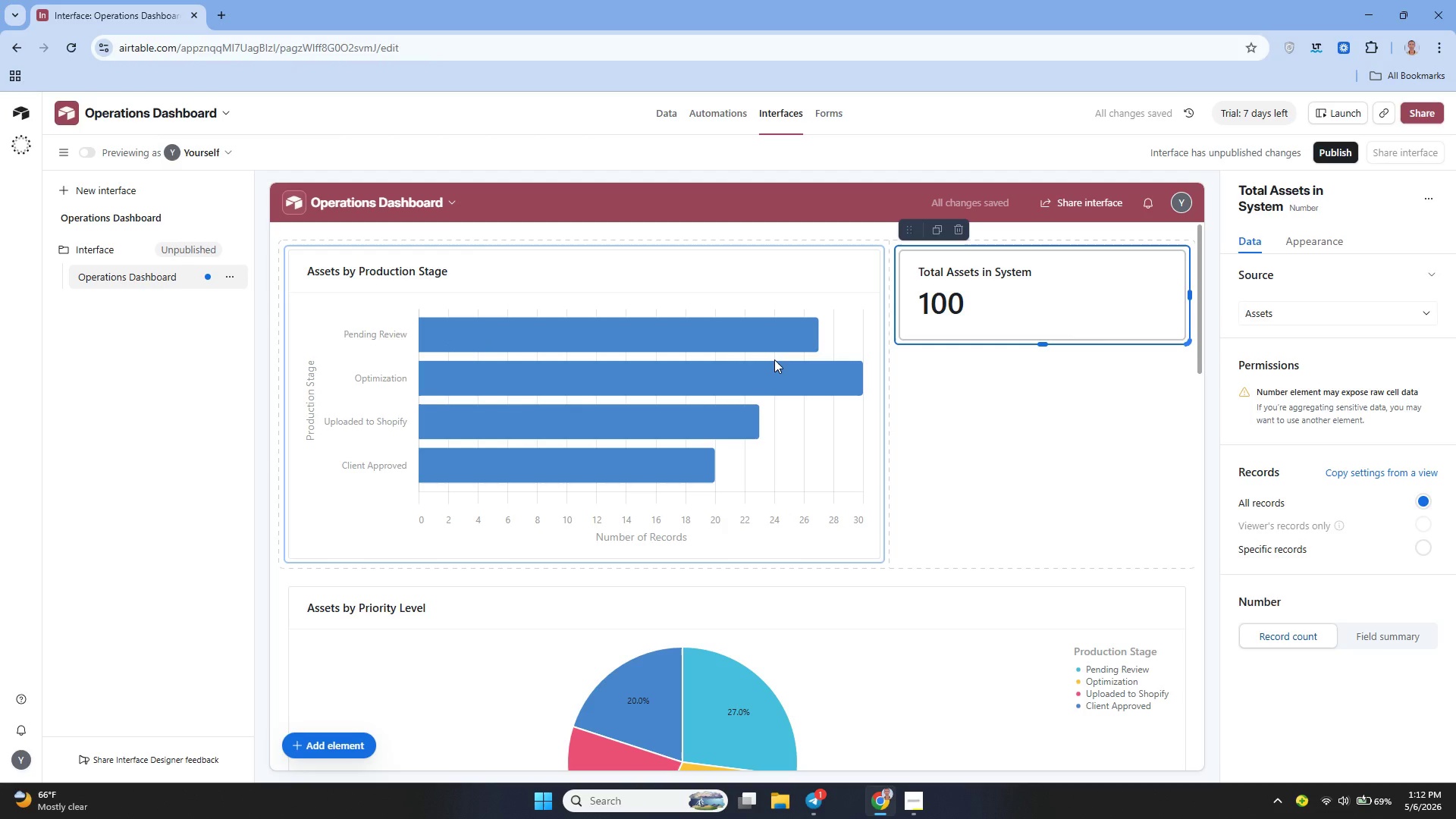 
wait(10.5)
 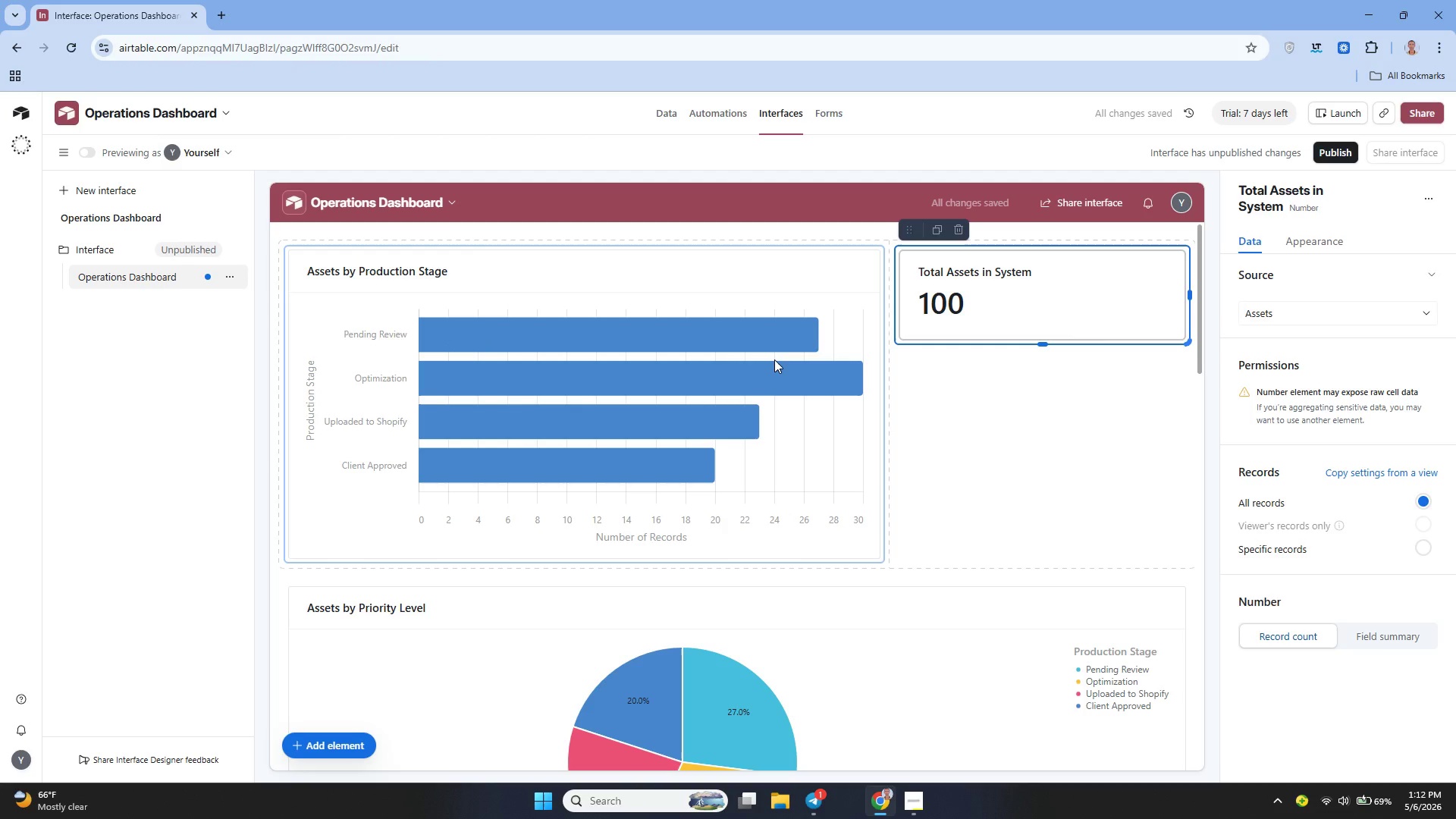 
left_click([350, 752])
 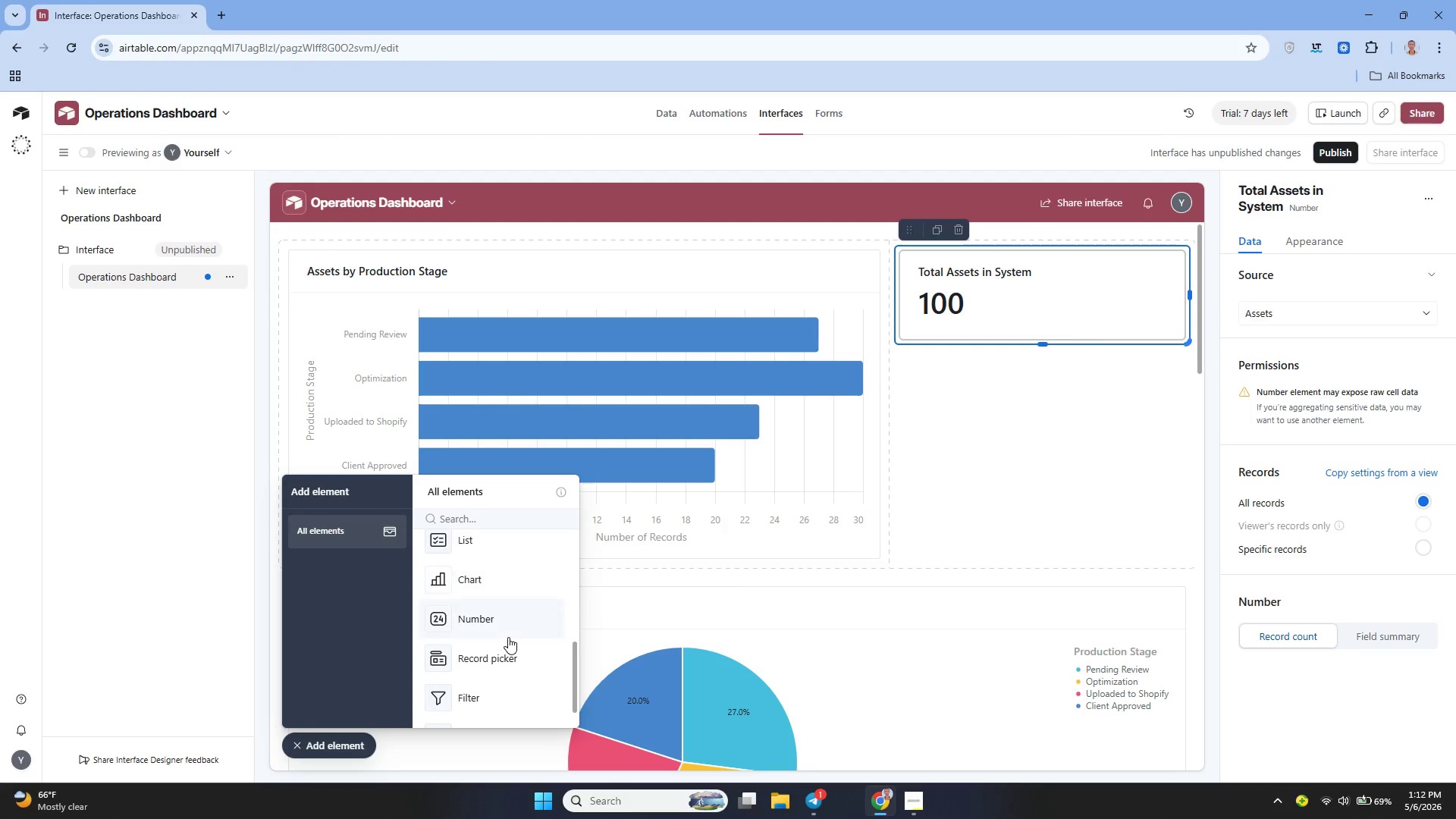 
left_click([470, 670])
 